 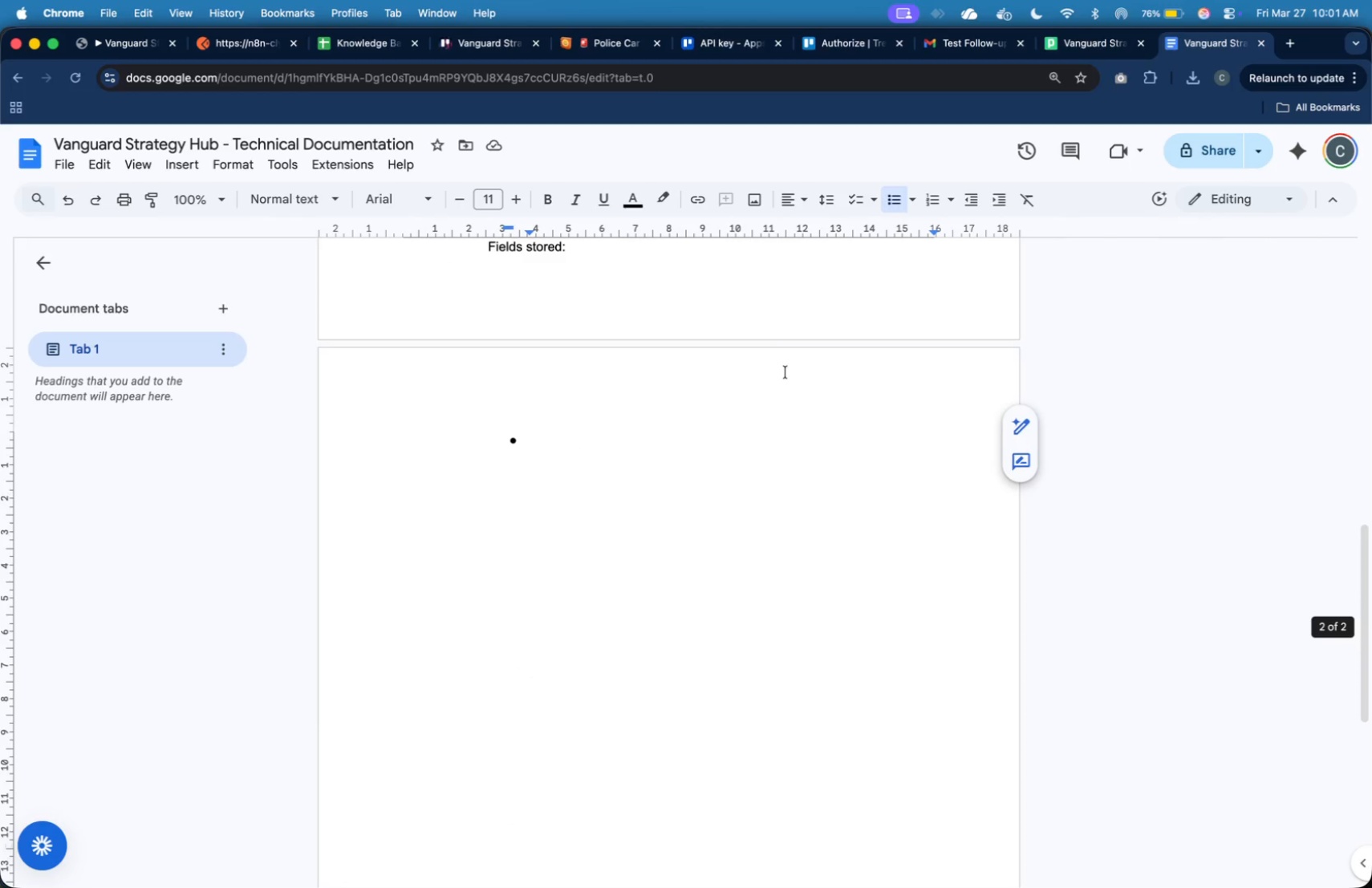 
type(Client Name)
 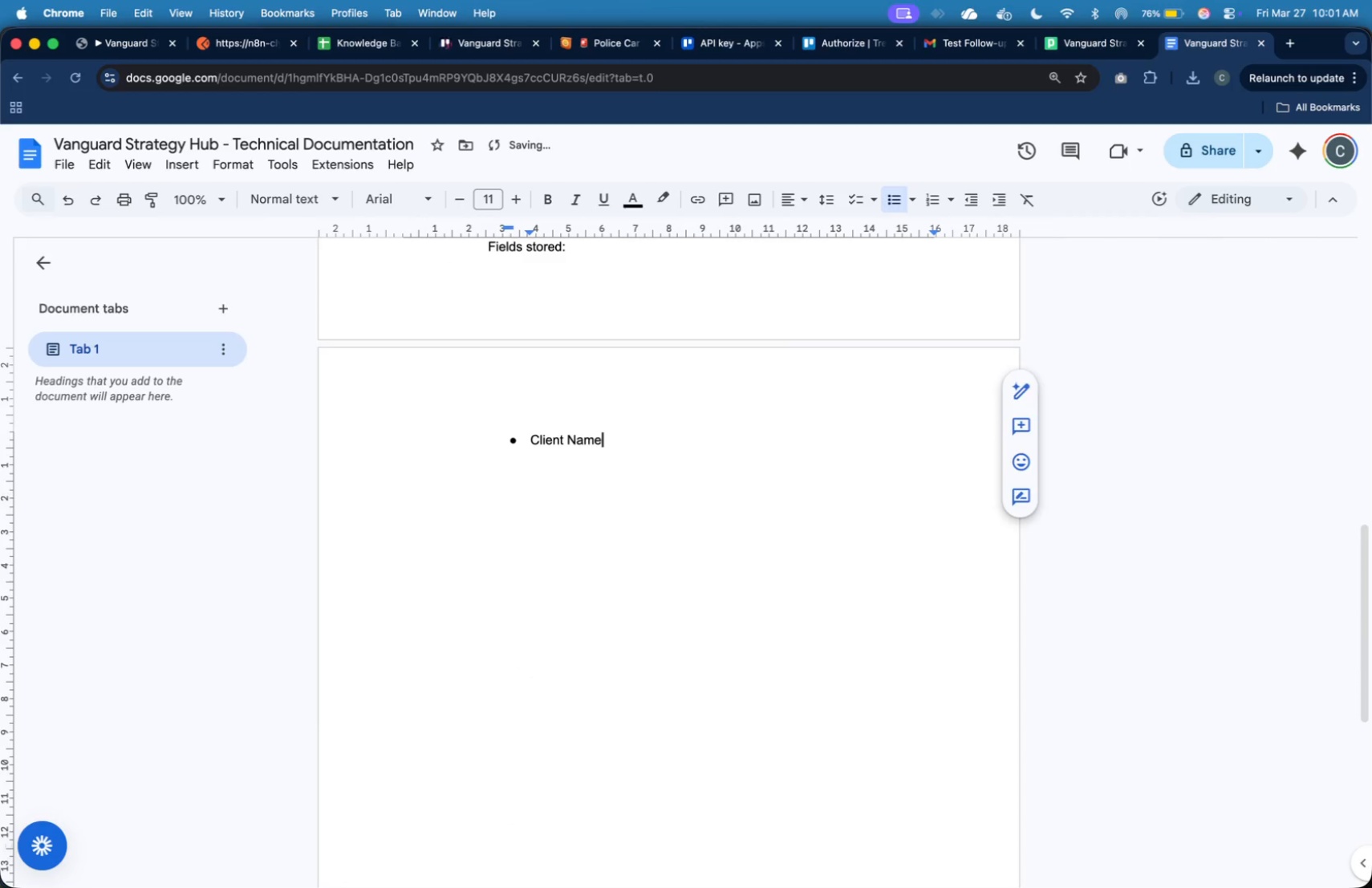 
key(Enter)
 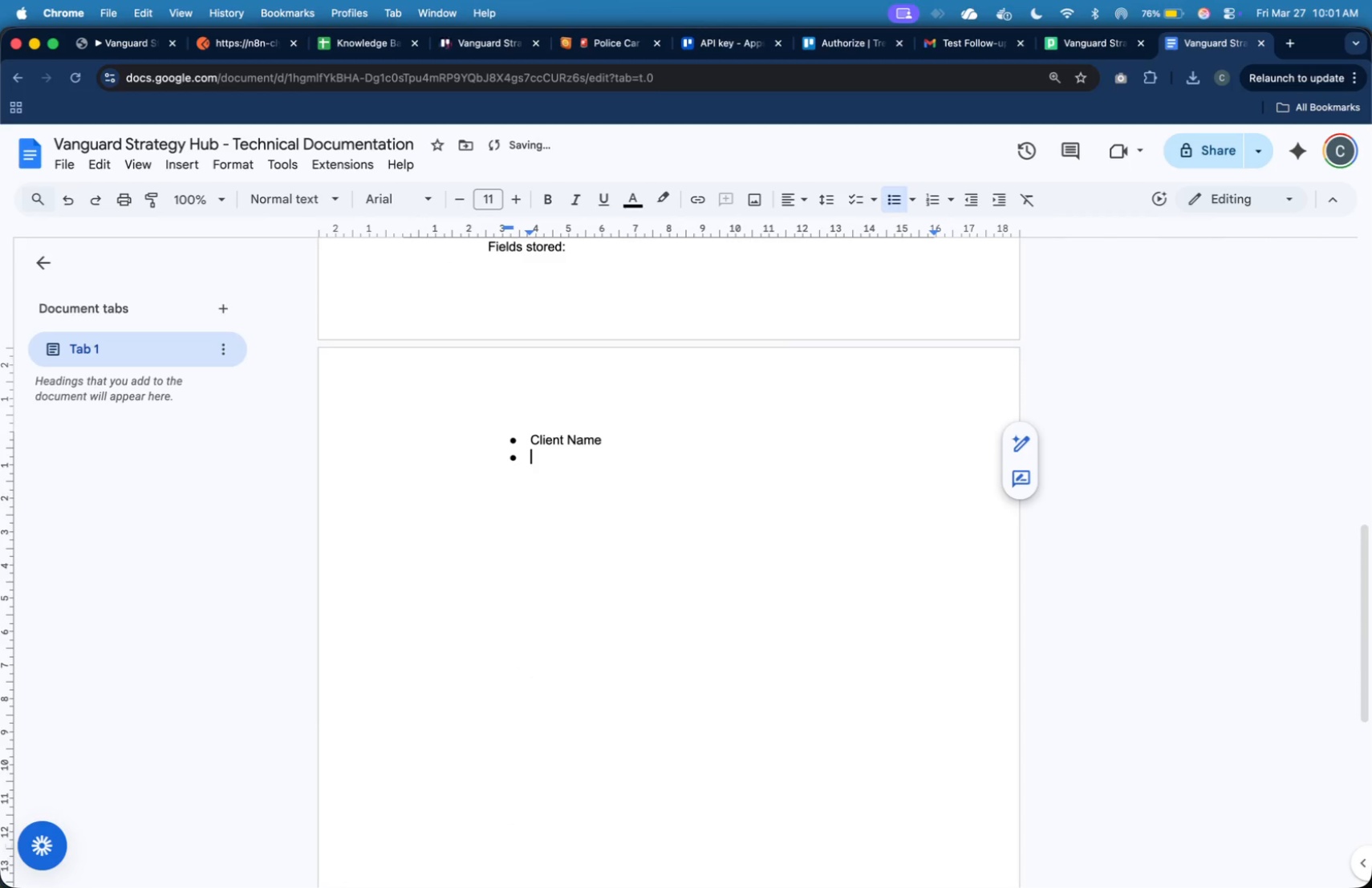 
type(Industyr)
key(Backspace)
key(Backspace)
type(ry)
 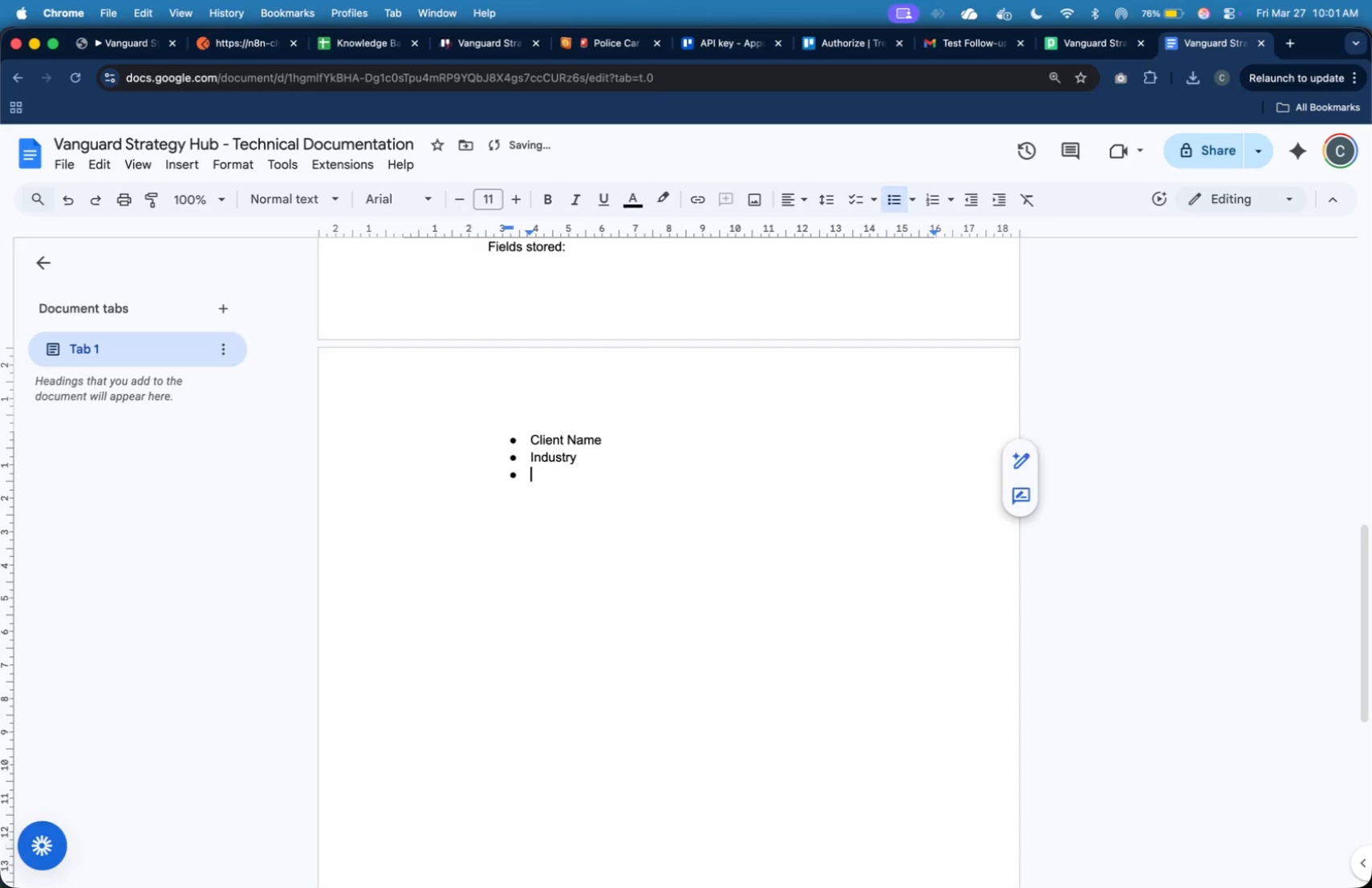 
key(Enter)
 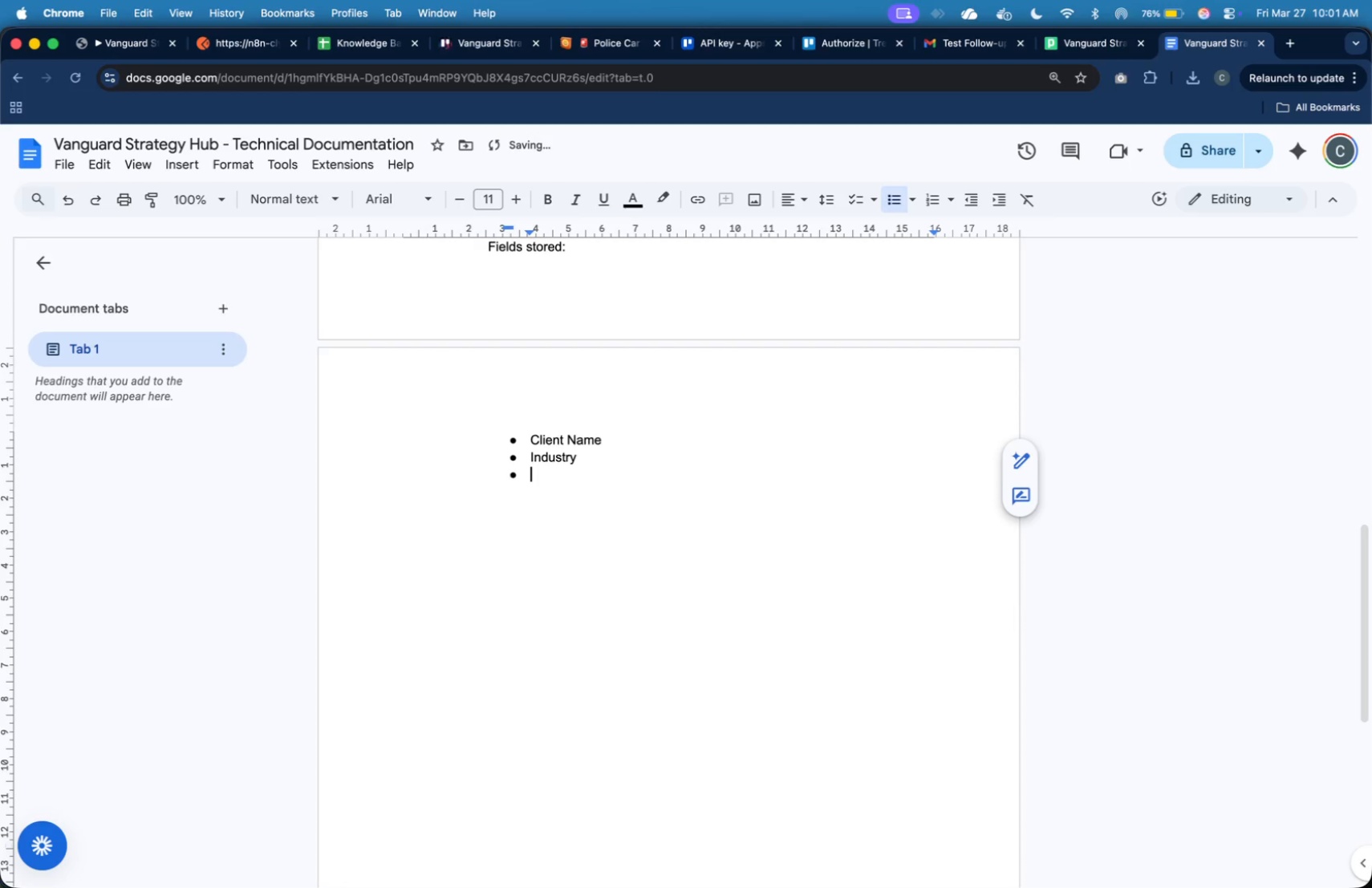 
type(Priority)
 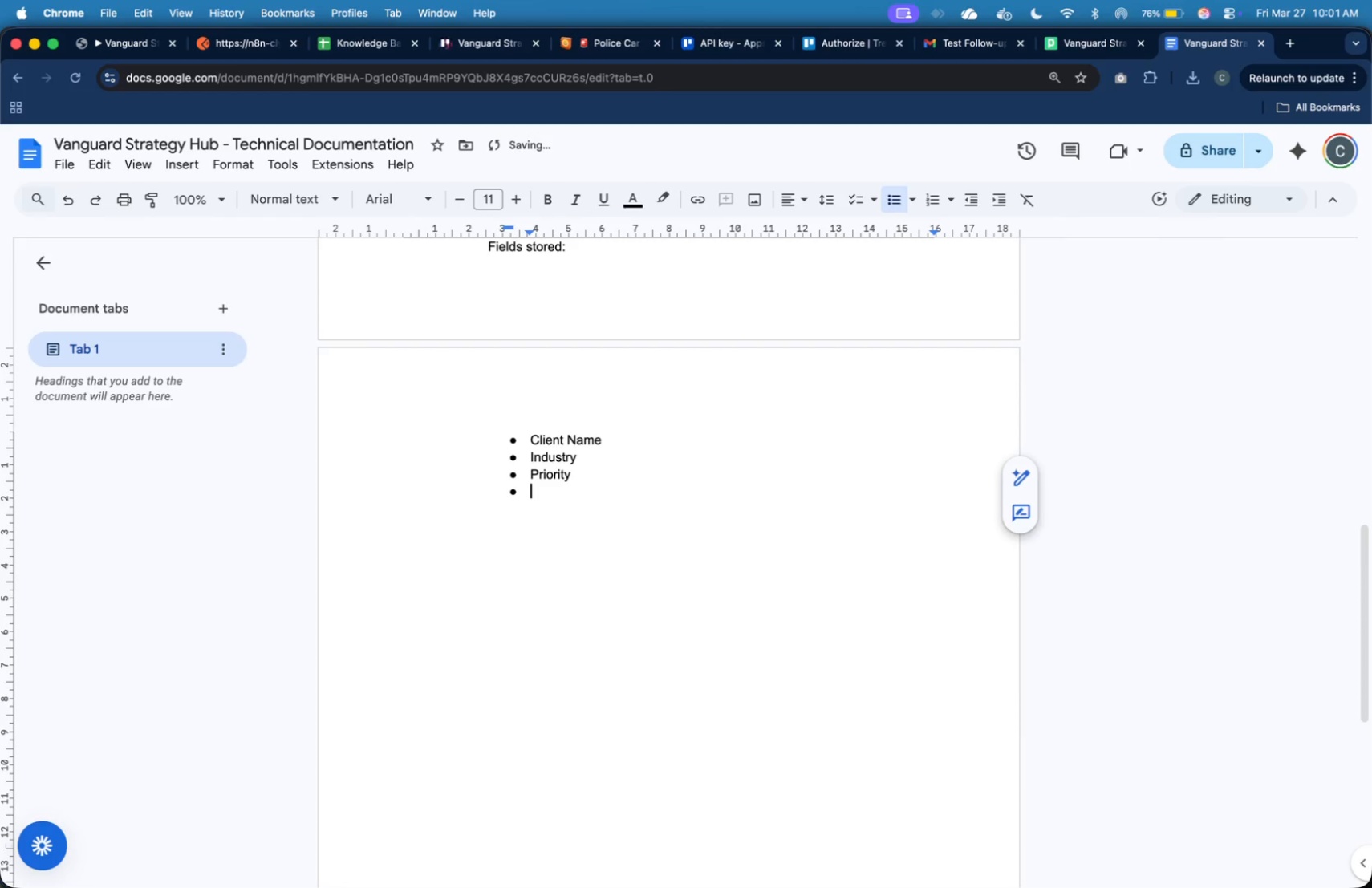 
key(Enter)
 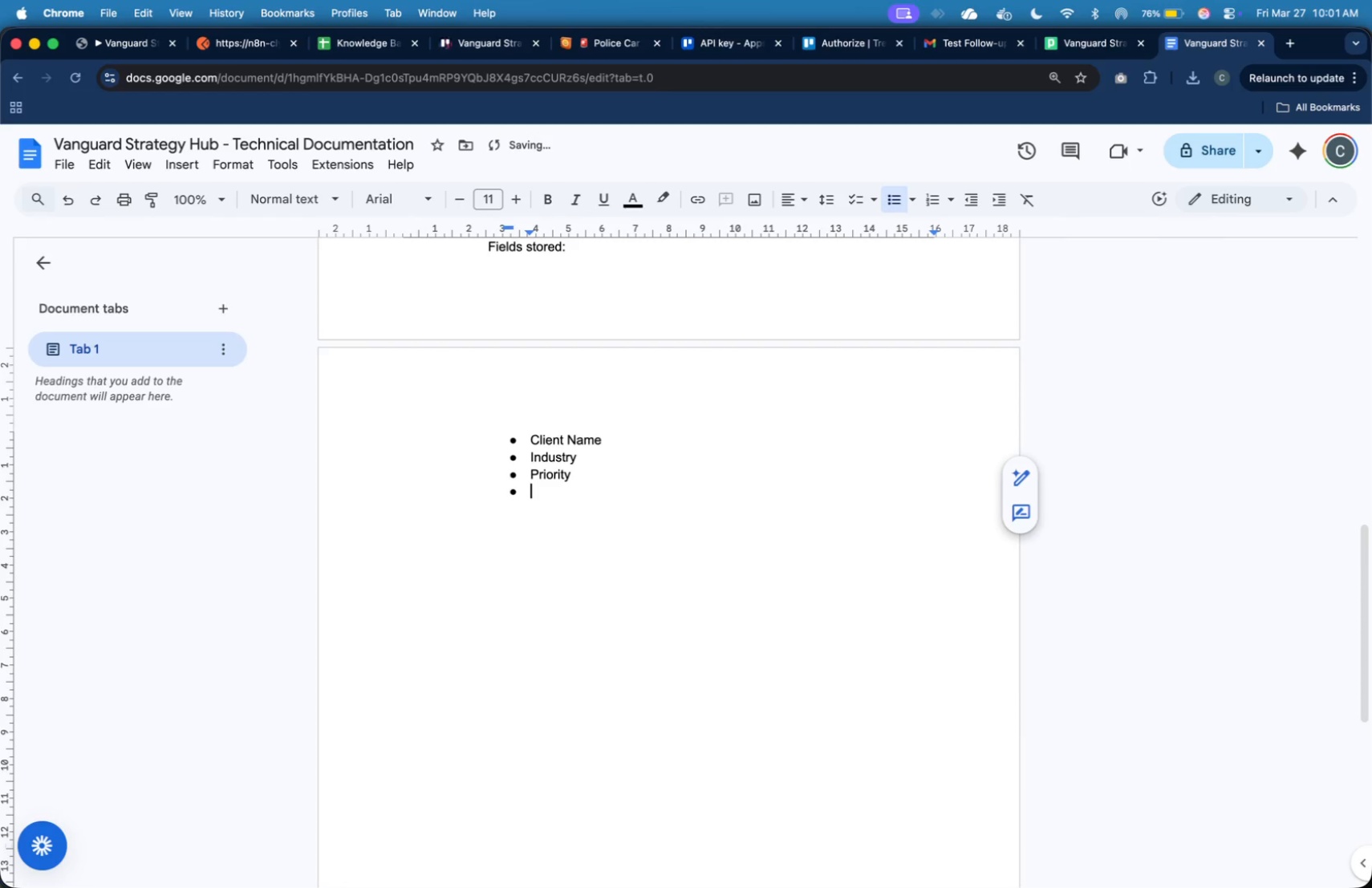 
type(Session Notes)
 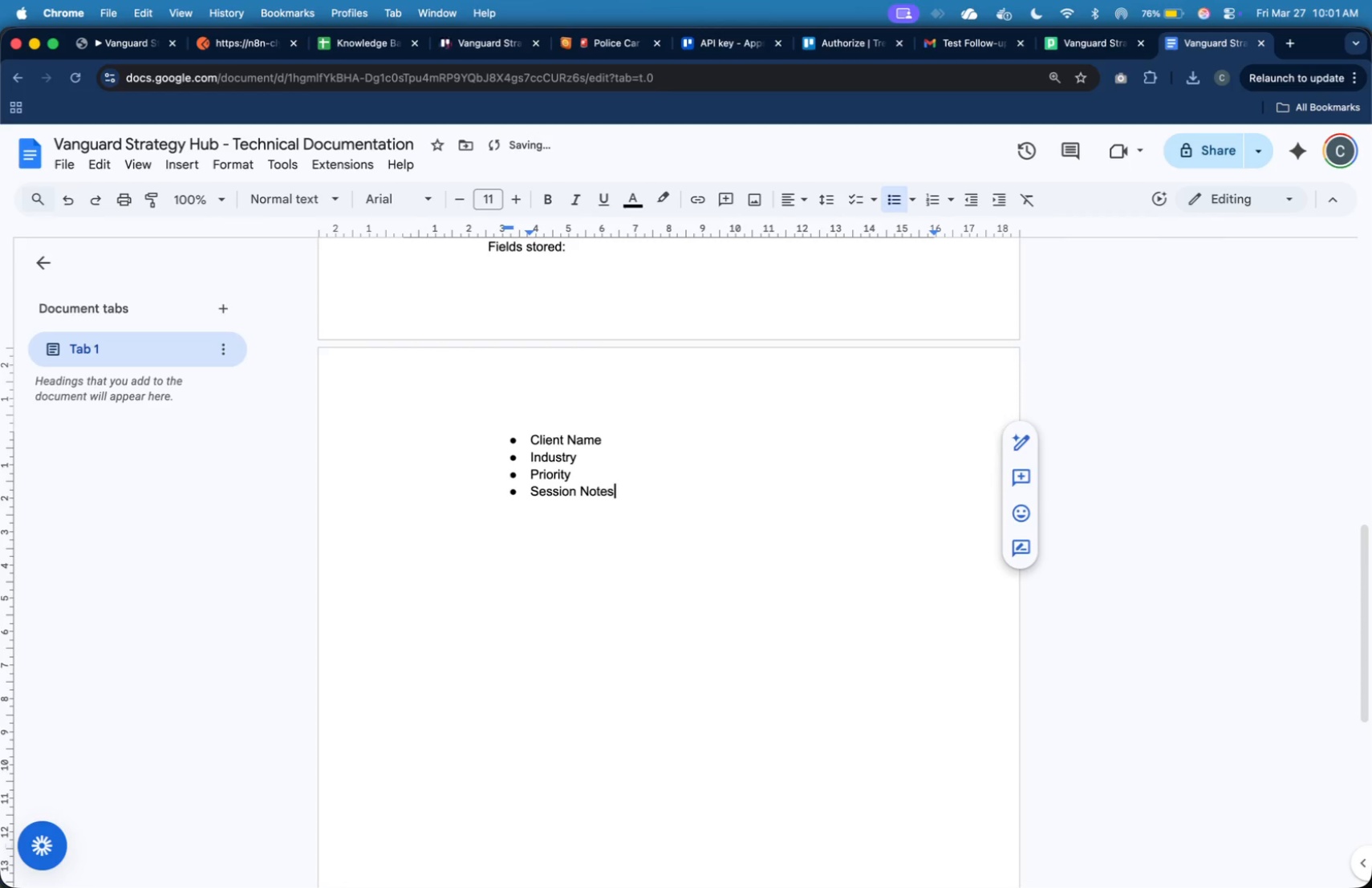 
key(Enter)
 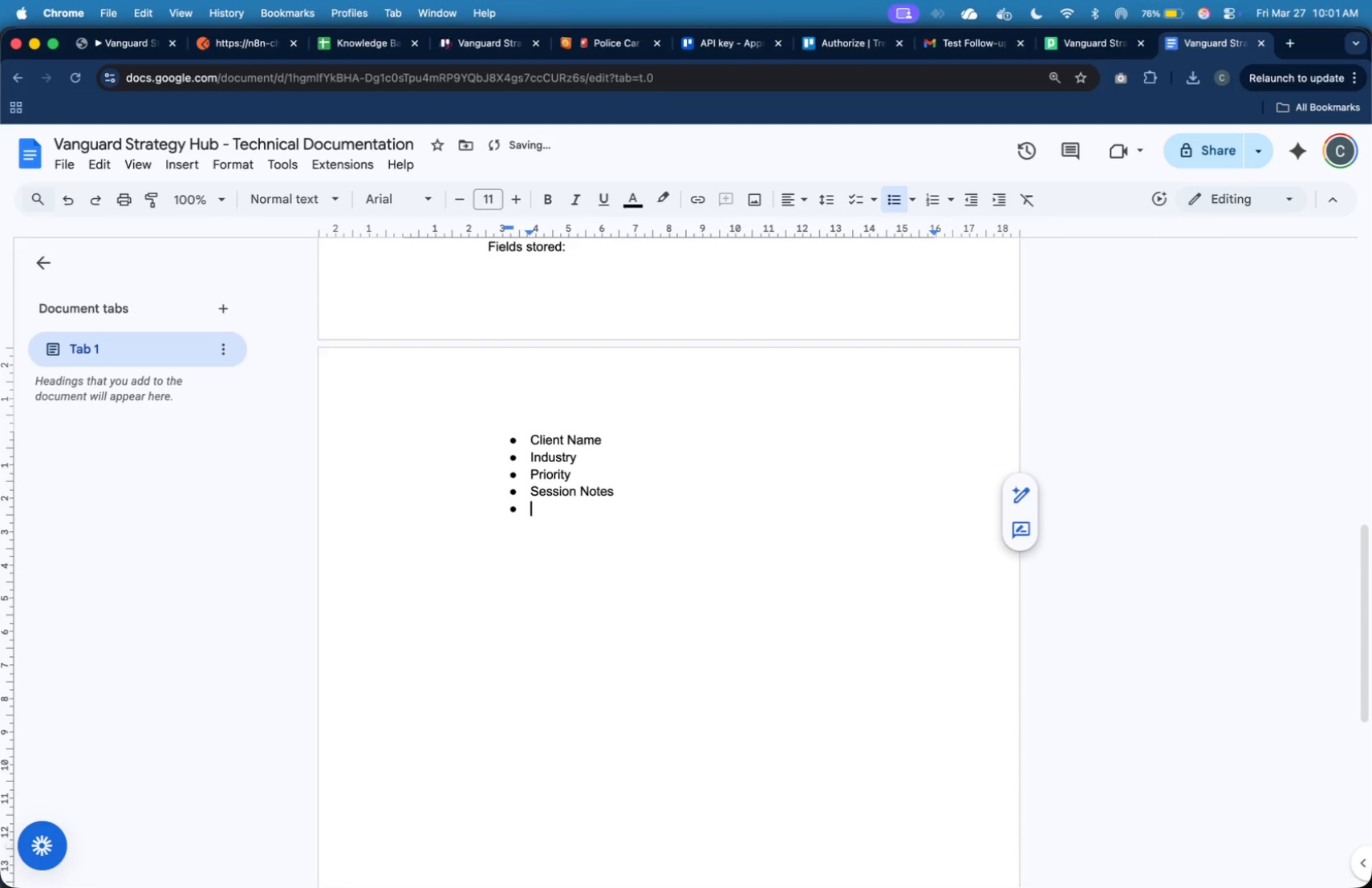 
type(Timestamp)
 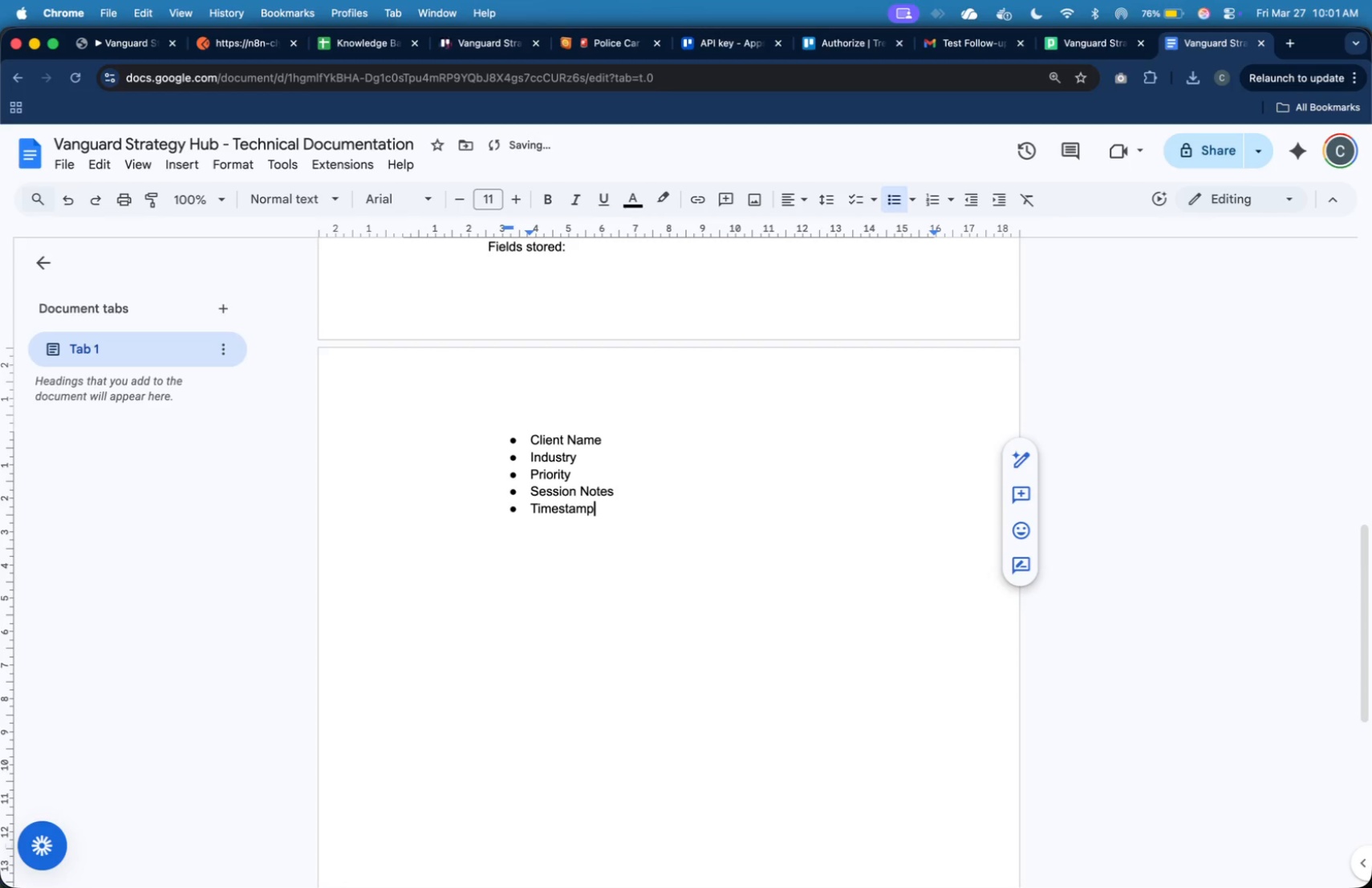 
key(Enter)
 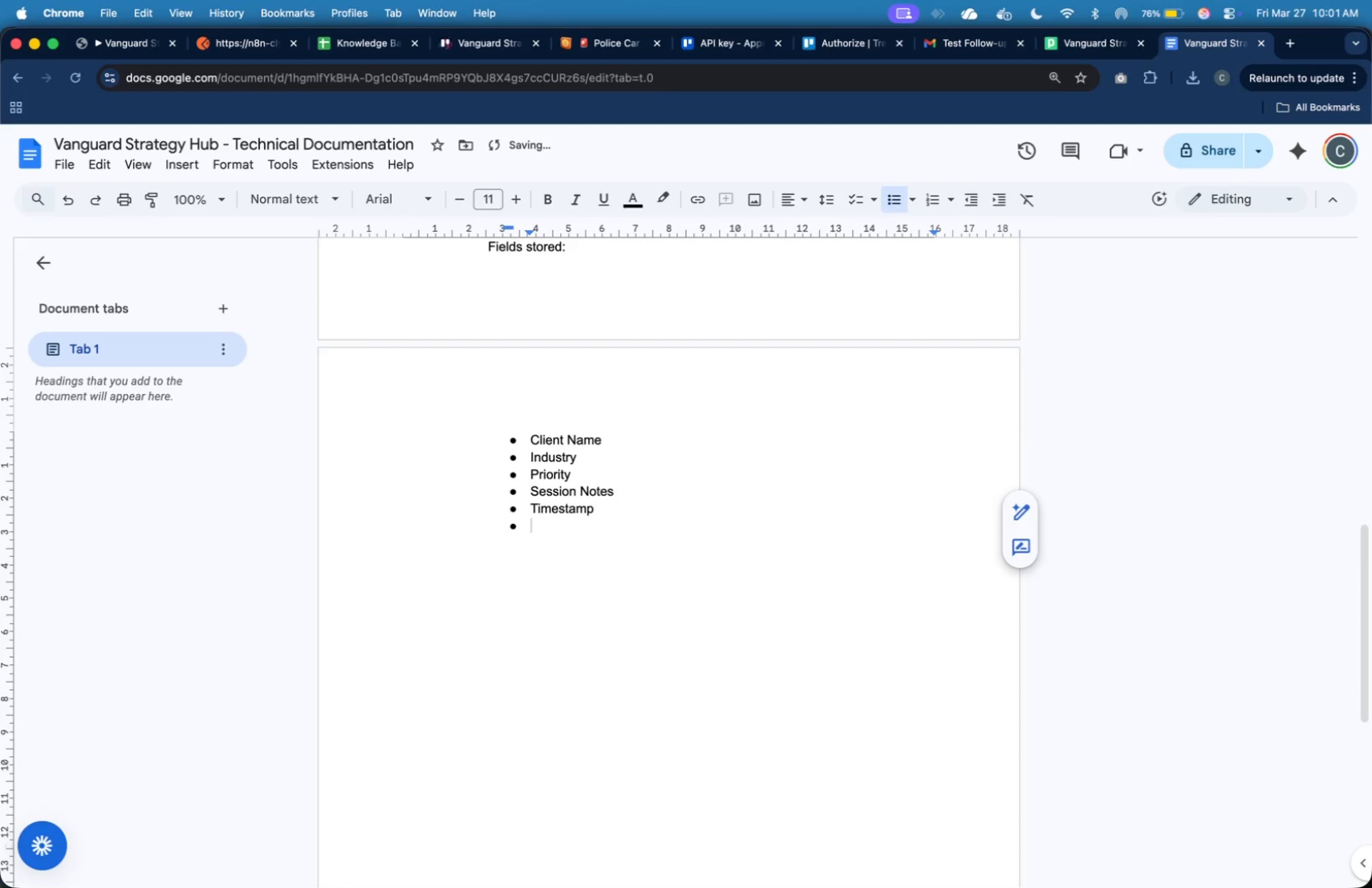 
key(Enter)
 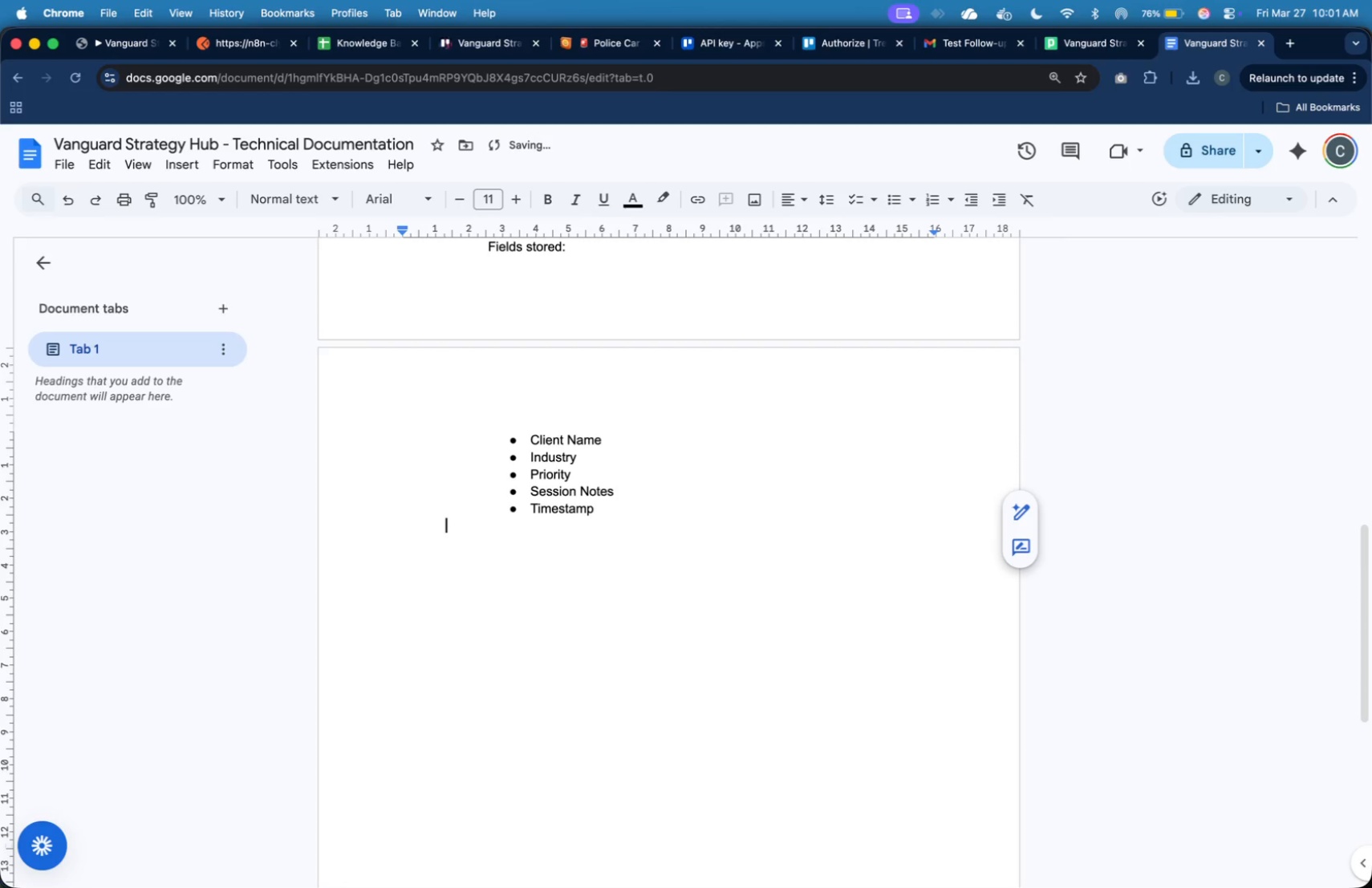 
key(Tab)
key(Tab)
type(This enables feautres )
key(Backspace)
key(Backspace)
key(Backspace)
key(Backspace)
key(Backspace)
key(Backspace)
key(Backspace)
key(Backspace)
type(uture filtering and analysis.)
 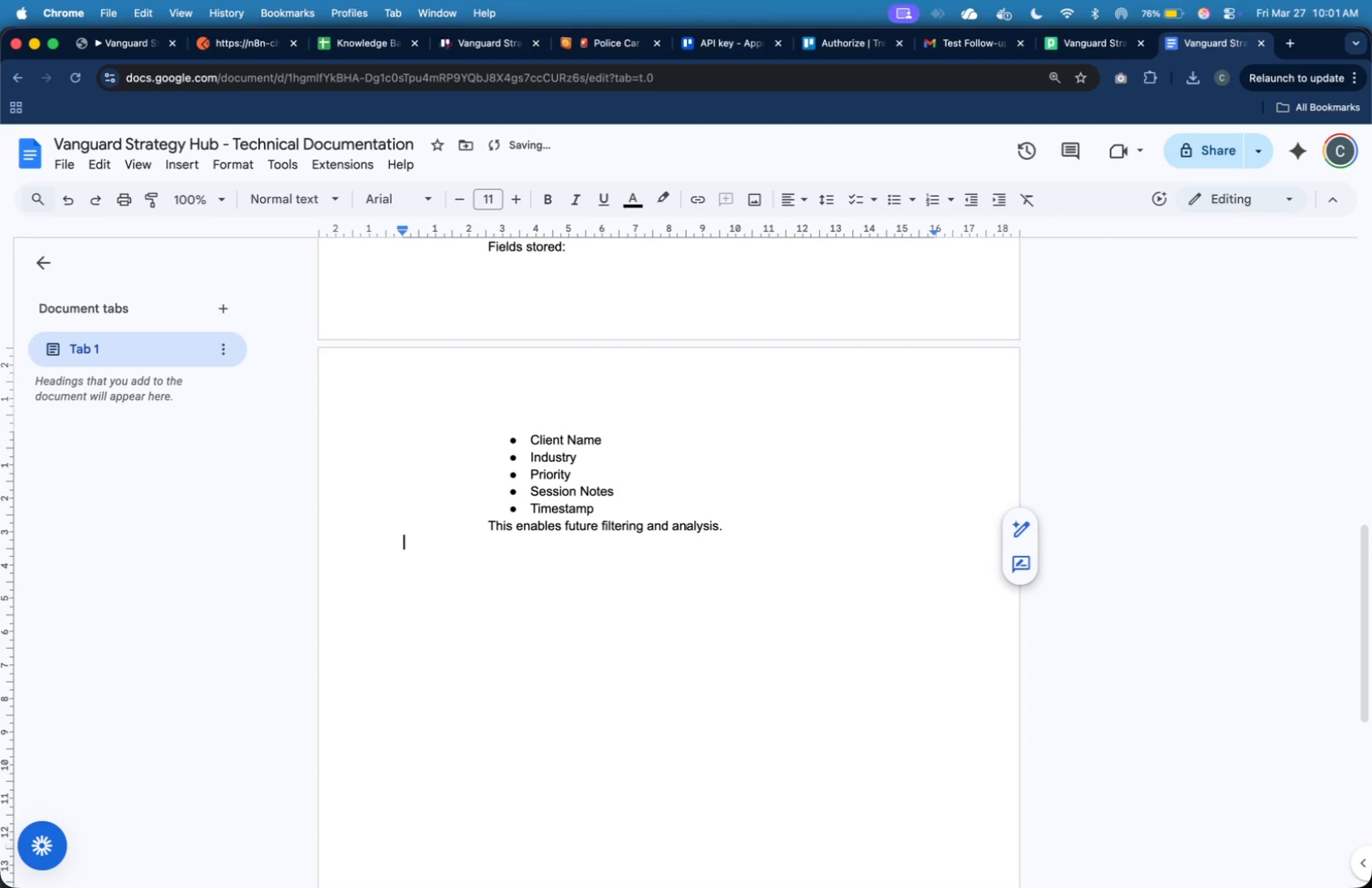 
 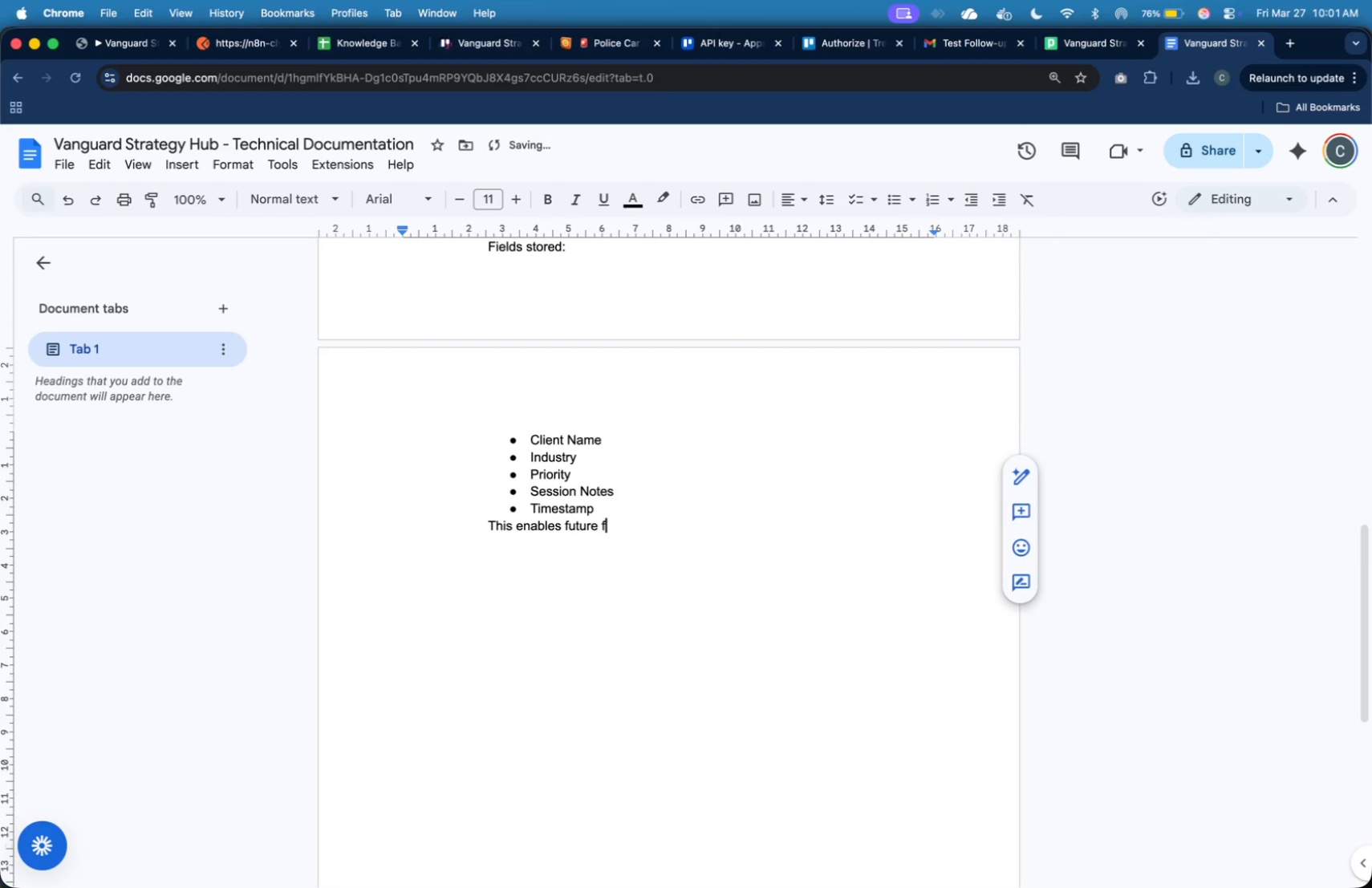 
key(Enter)
 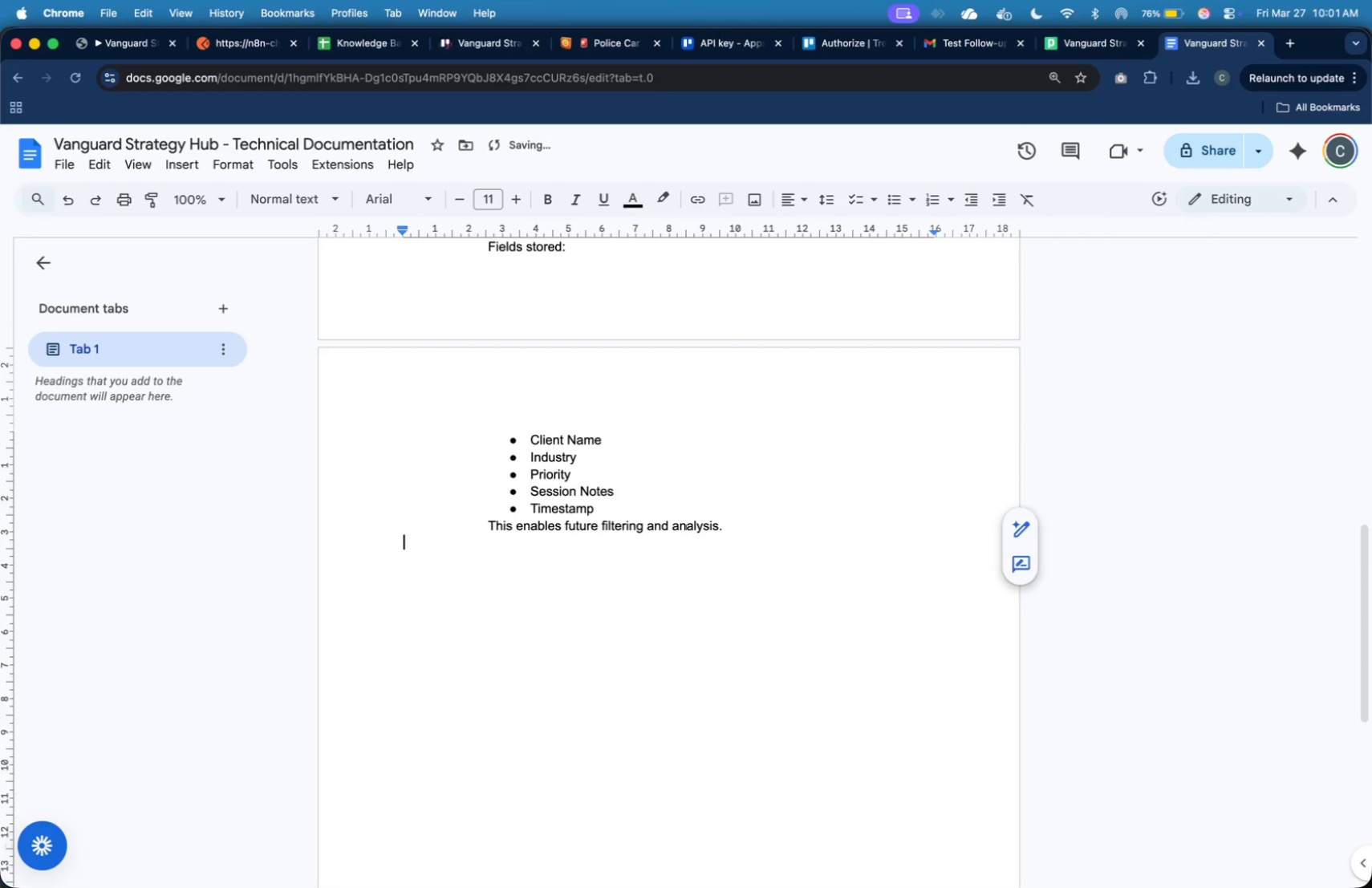 
key(Enter)
 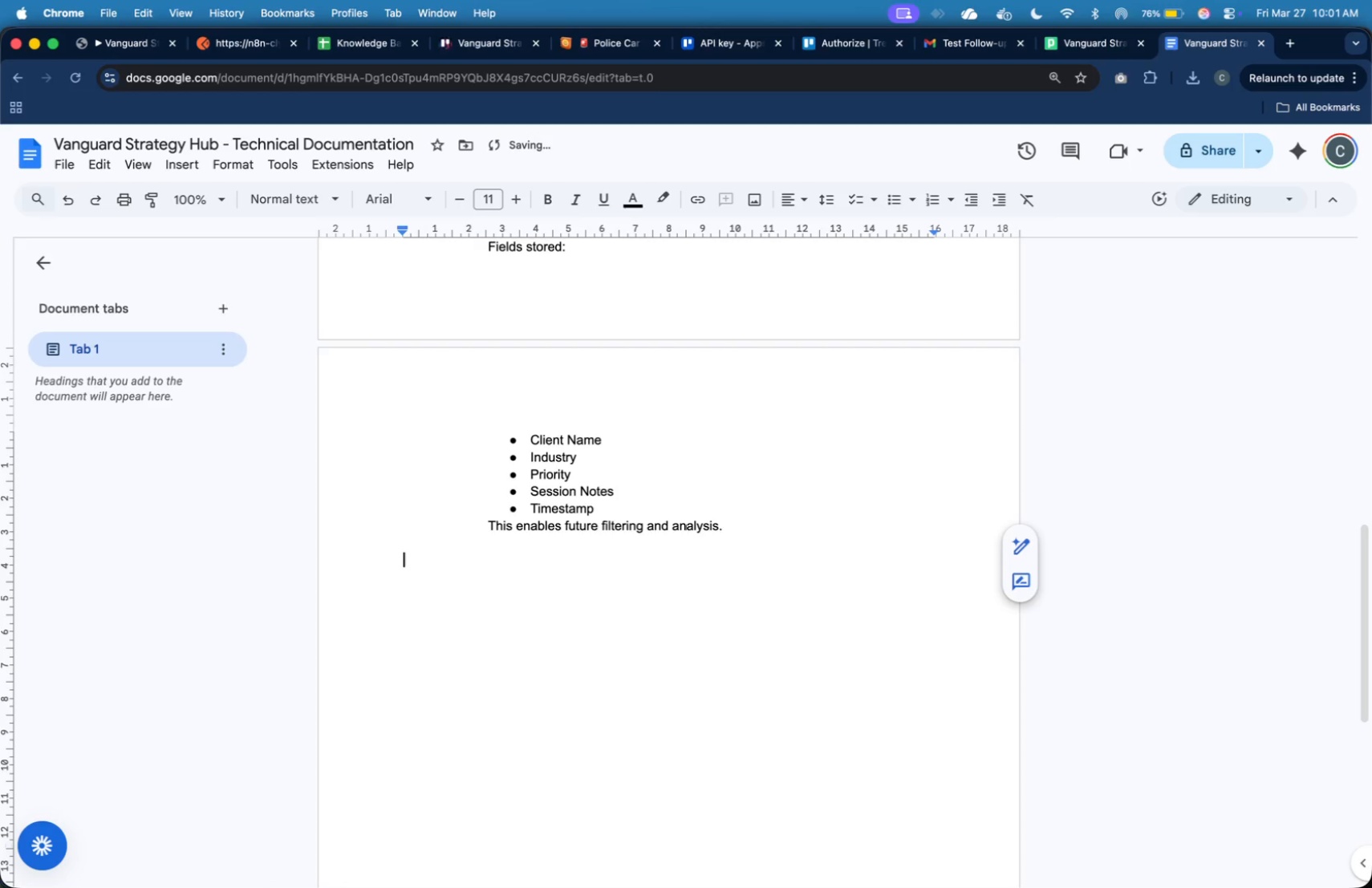 
scroll: coordinate [786, 386], scroll_direction: up, amount: 2.0
 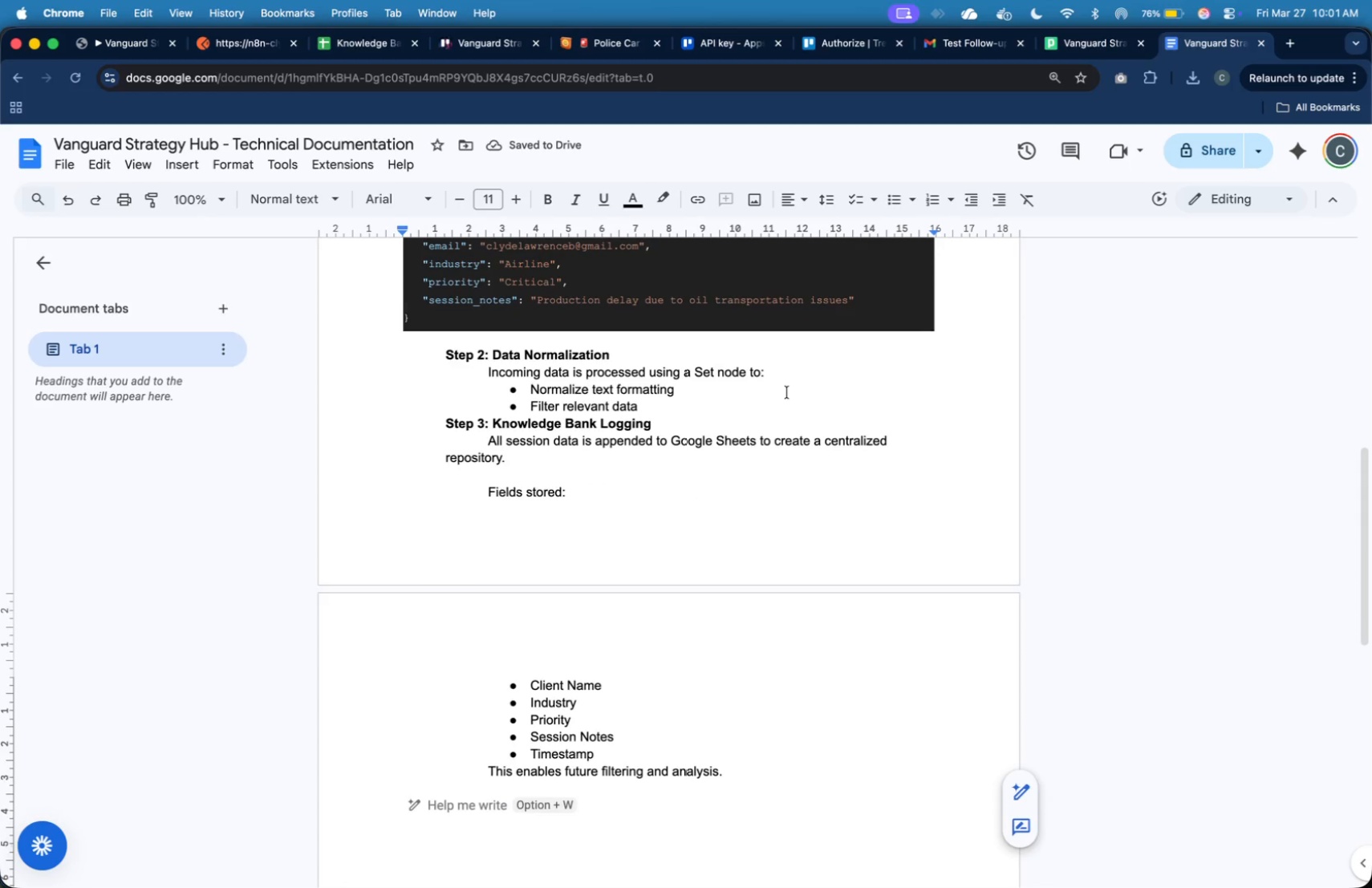 
scroll: coordinate [798, 422], scroll_direction: down, amount: 5.0
 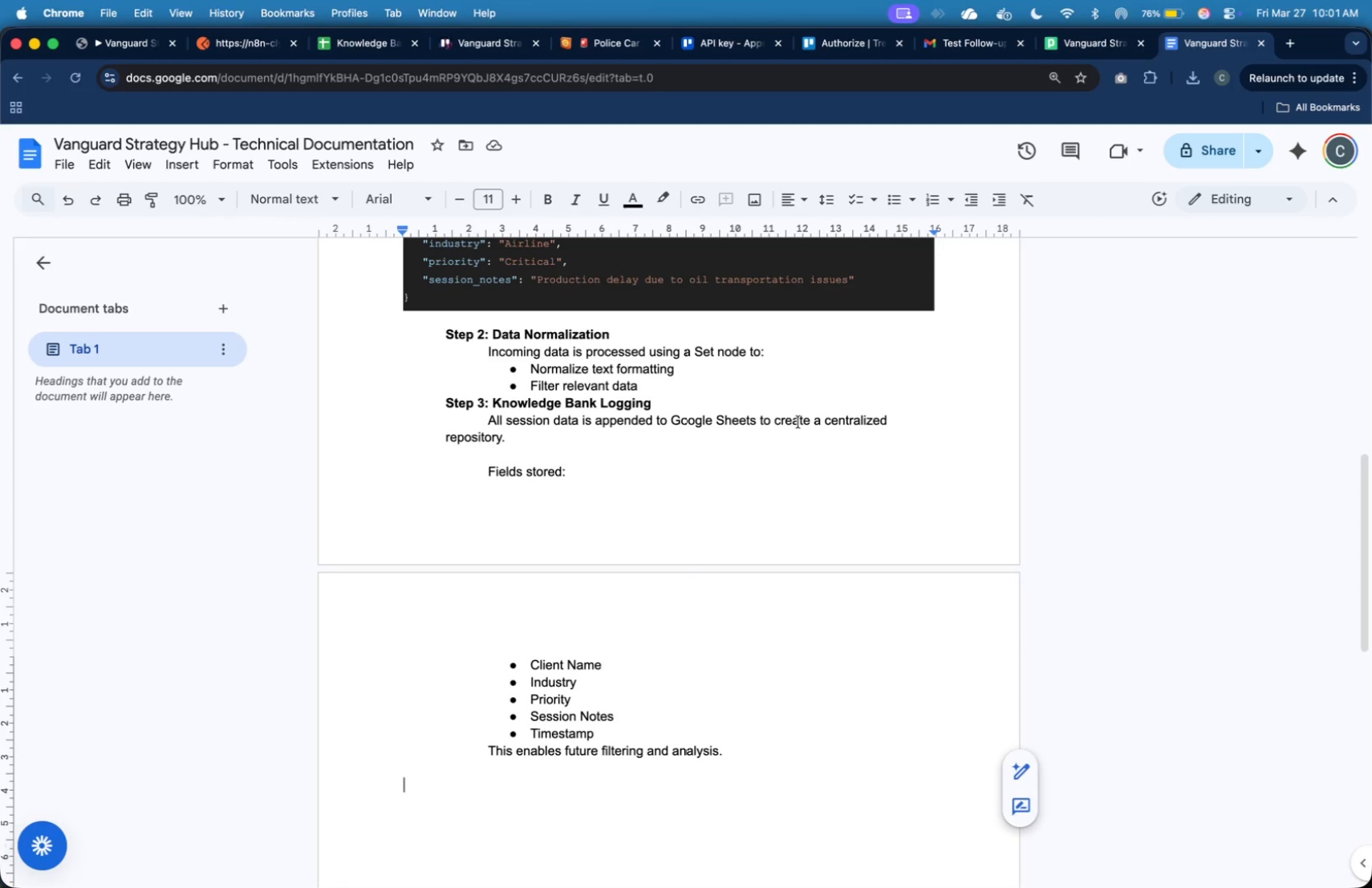 
key(Tab)
 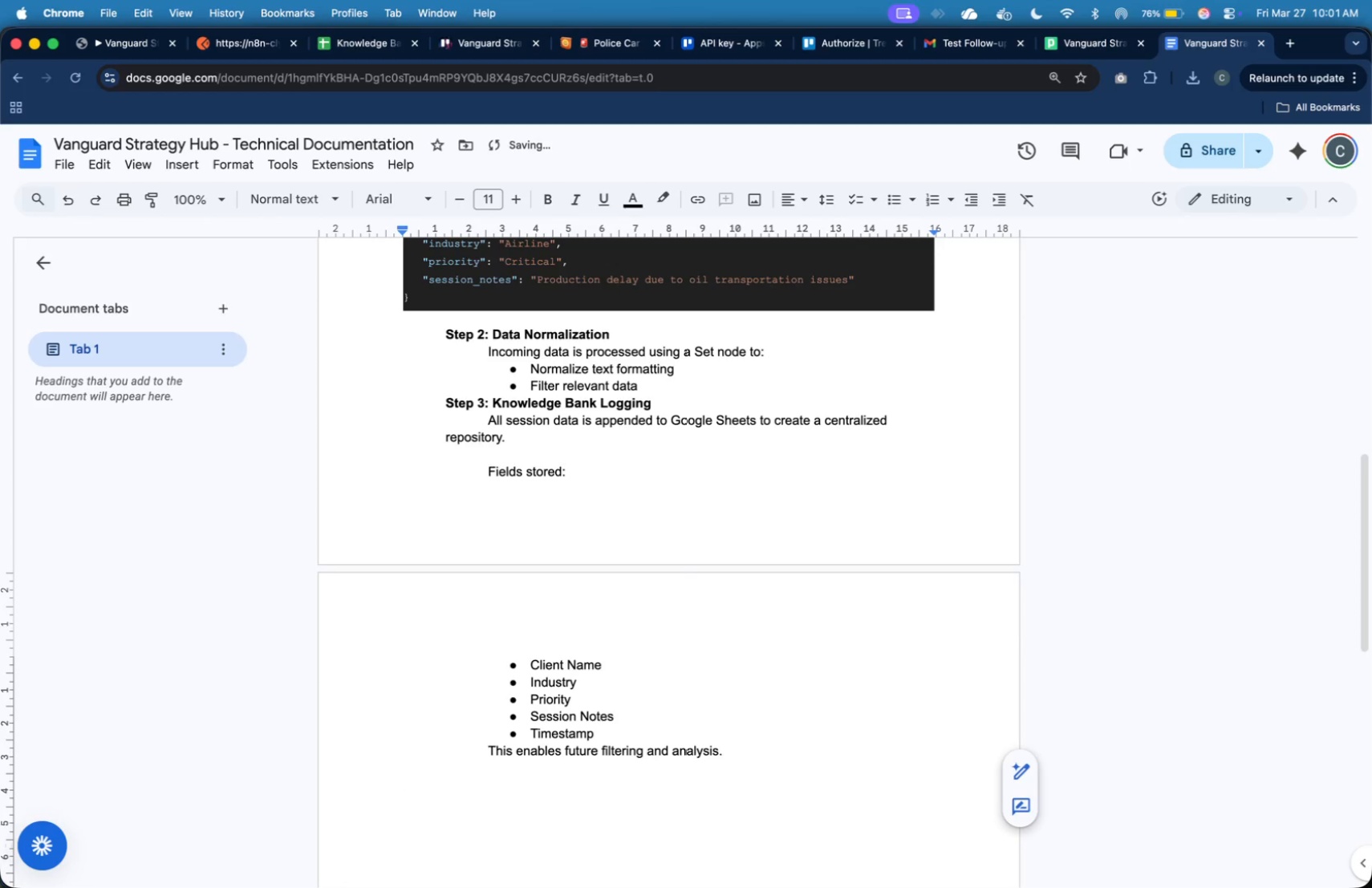 
key(Meta+B)
 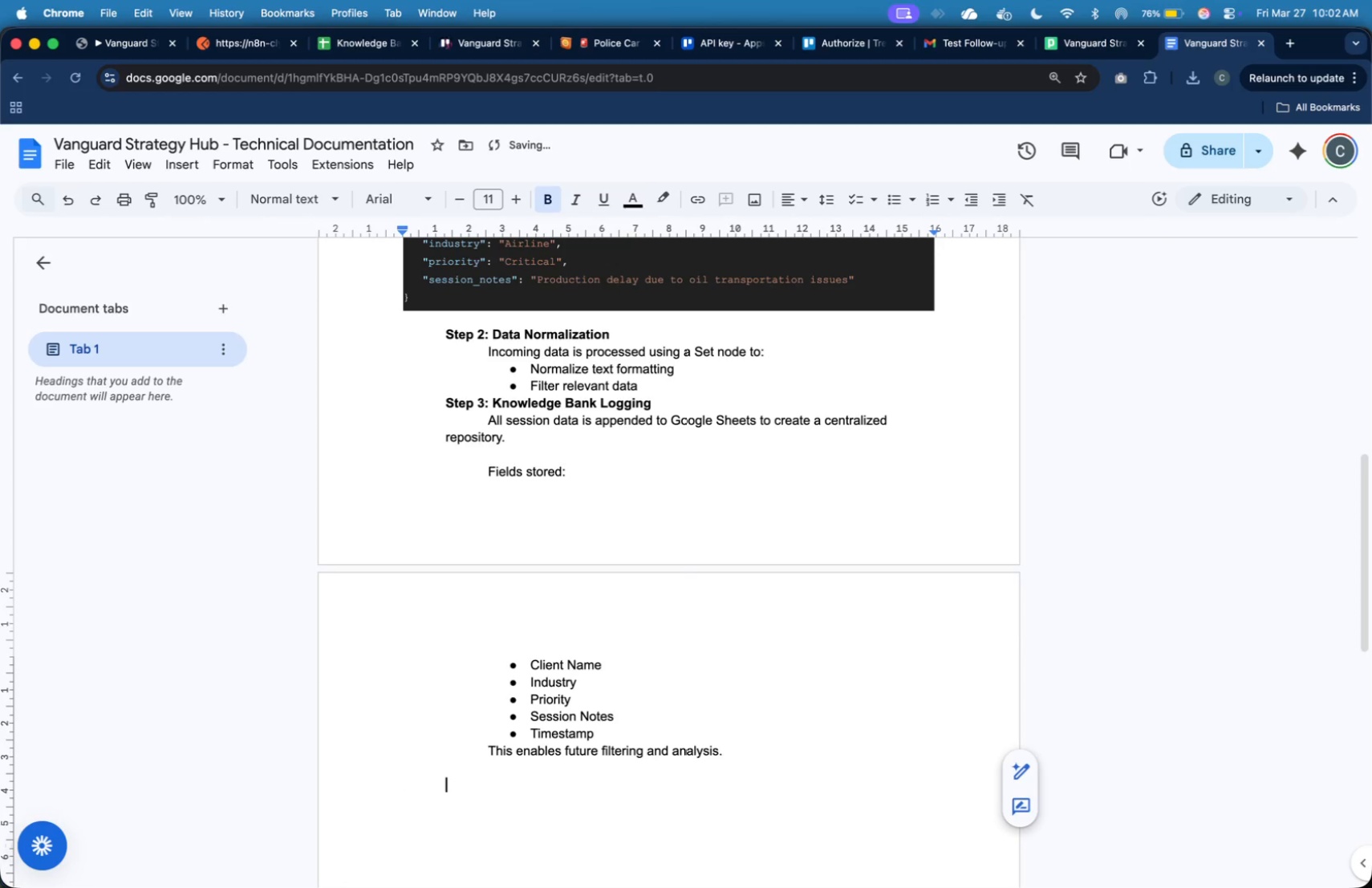 
type(Step 4: Trello Integration)
 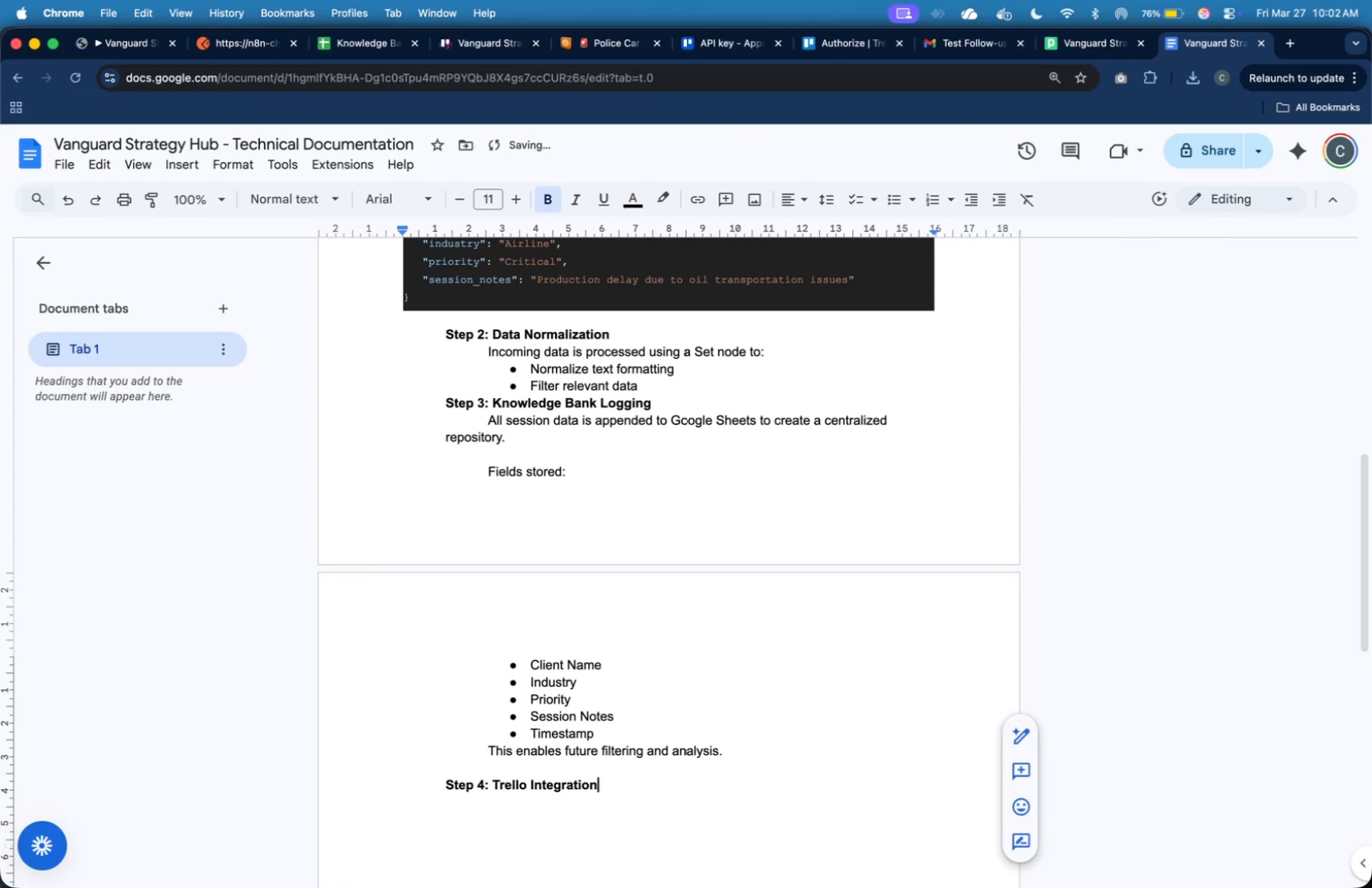 
key(Enter)
 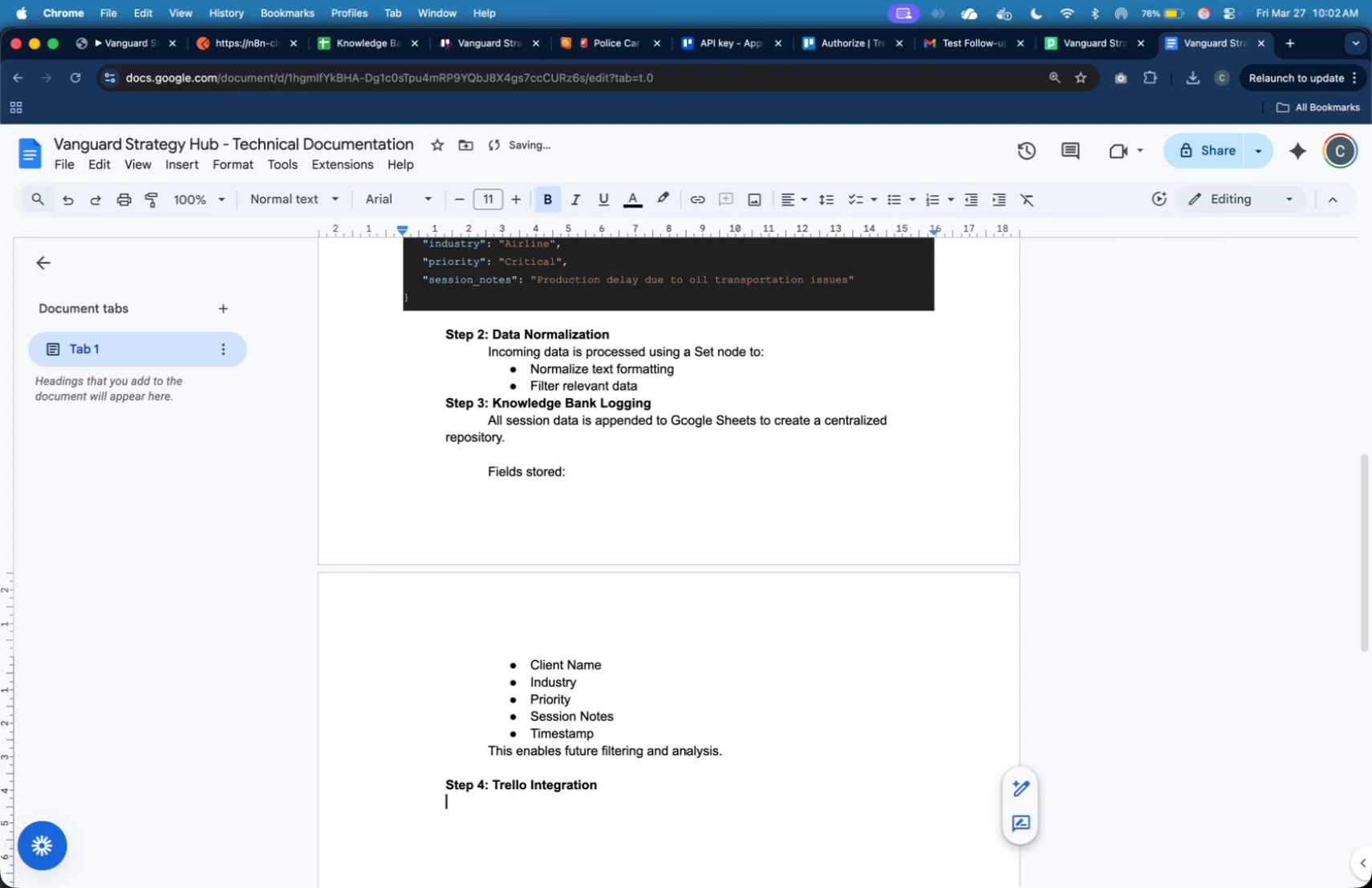 
key(Tab)
 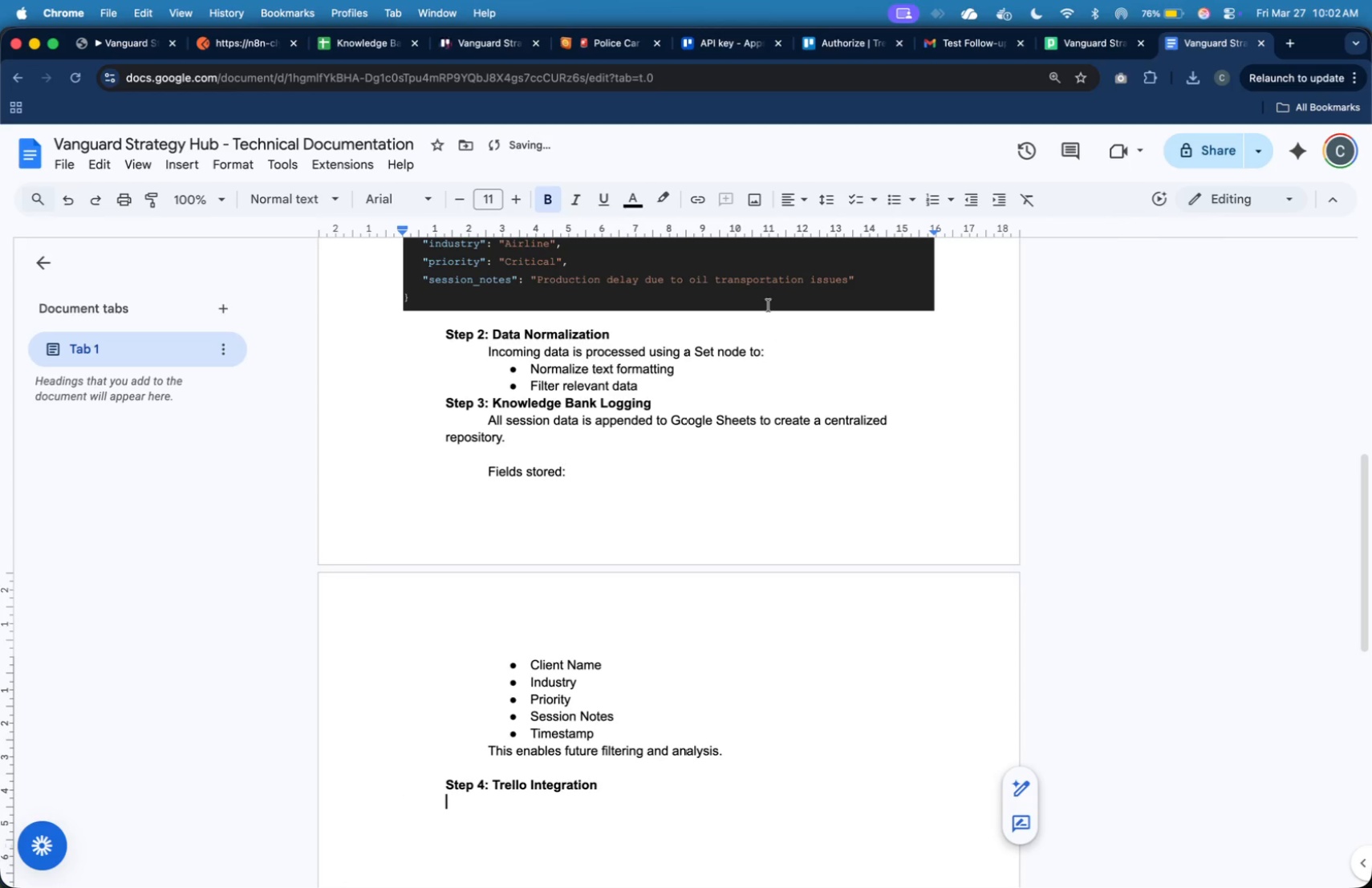 
key(Tab)
 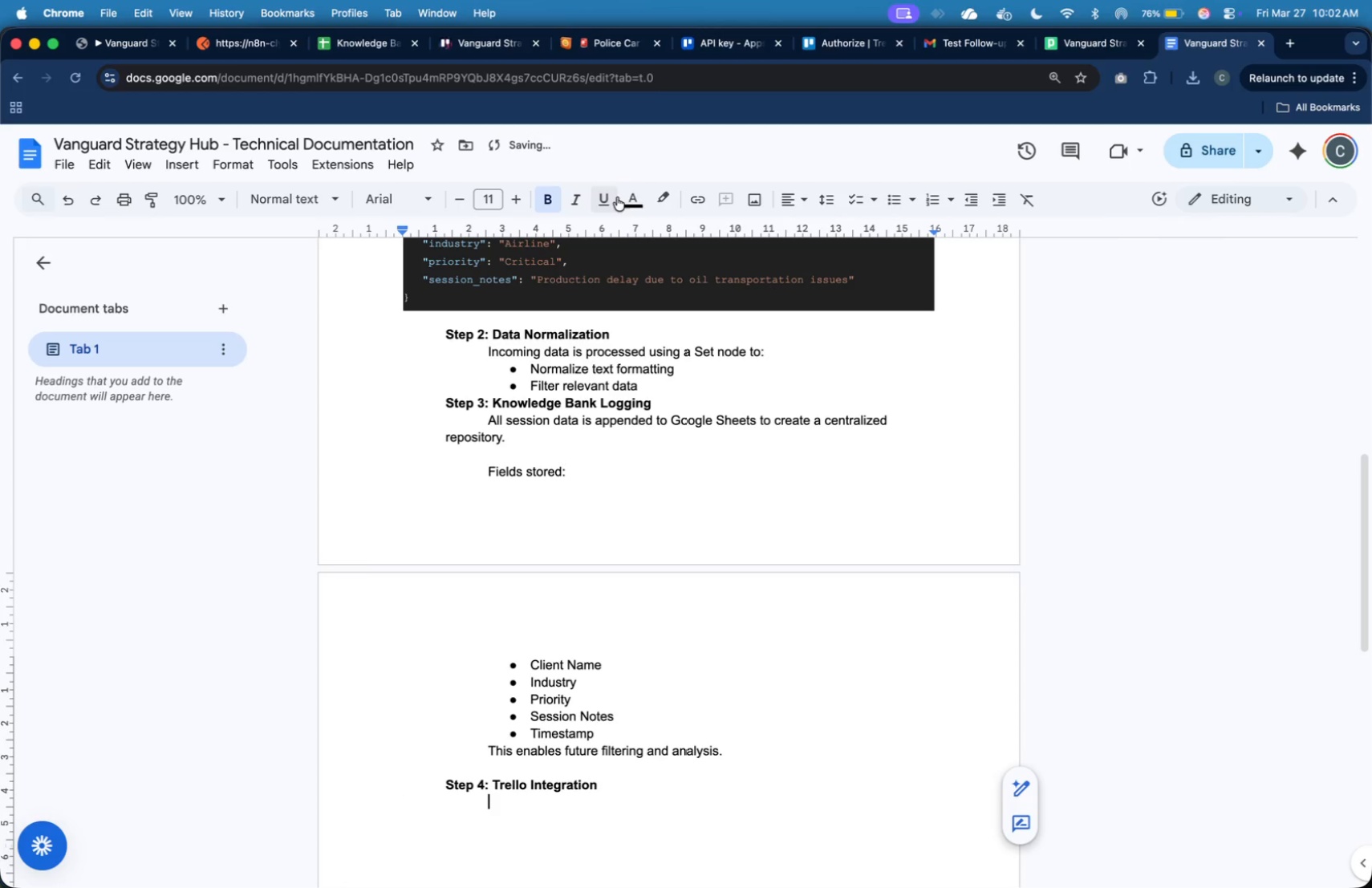 
key(Meta+B)
 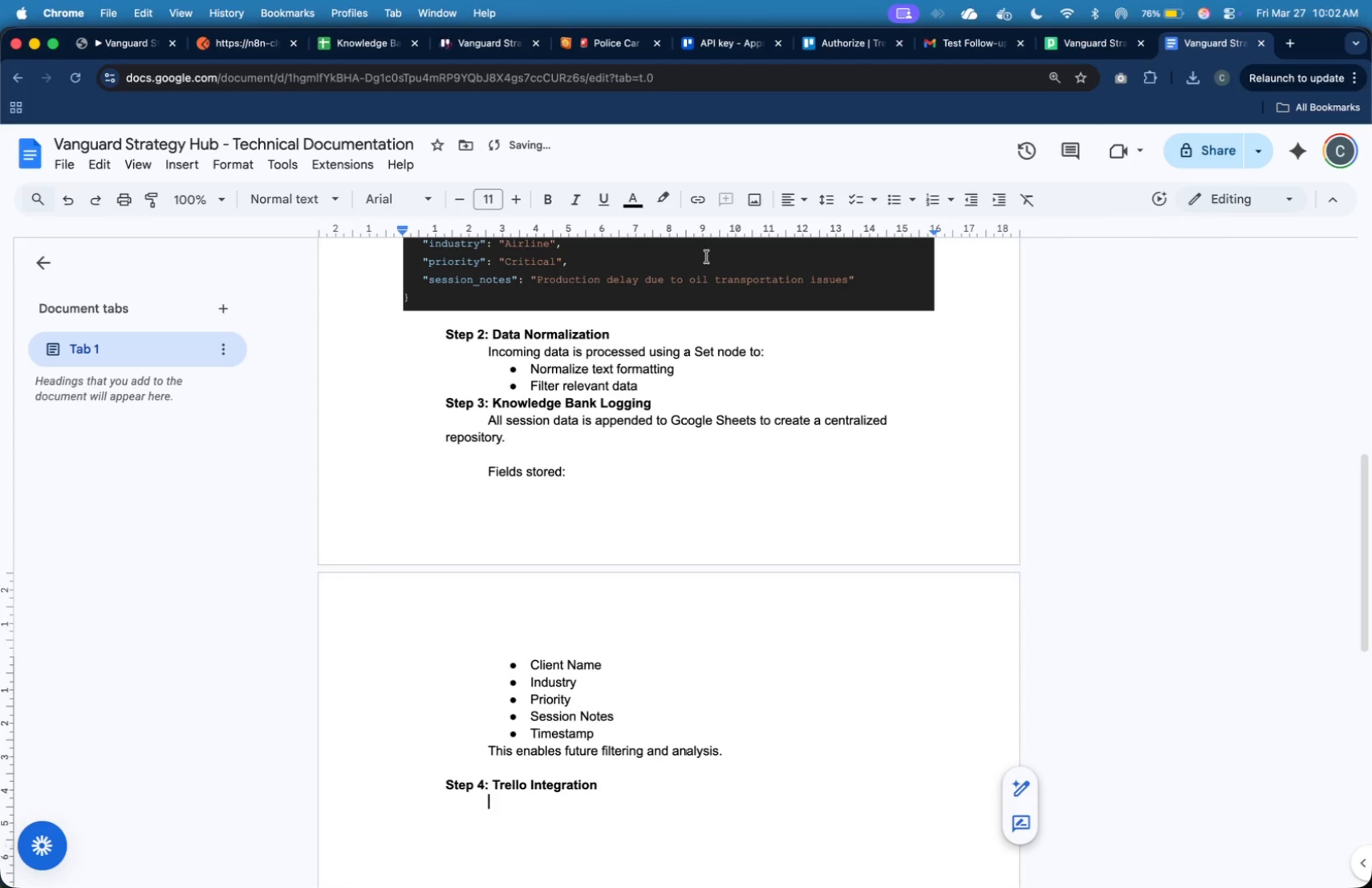 
type(A task card is created in Trello to track follow-up actions.)
 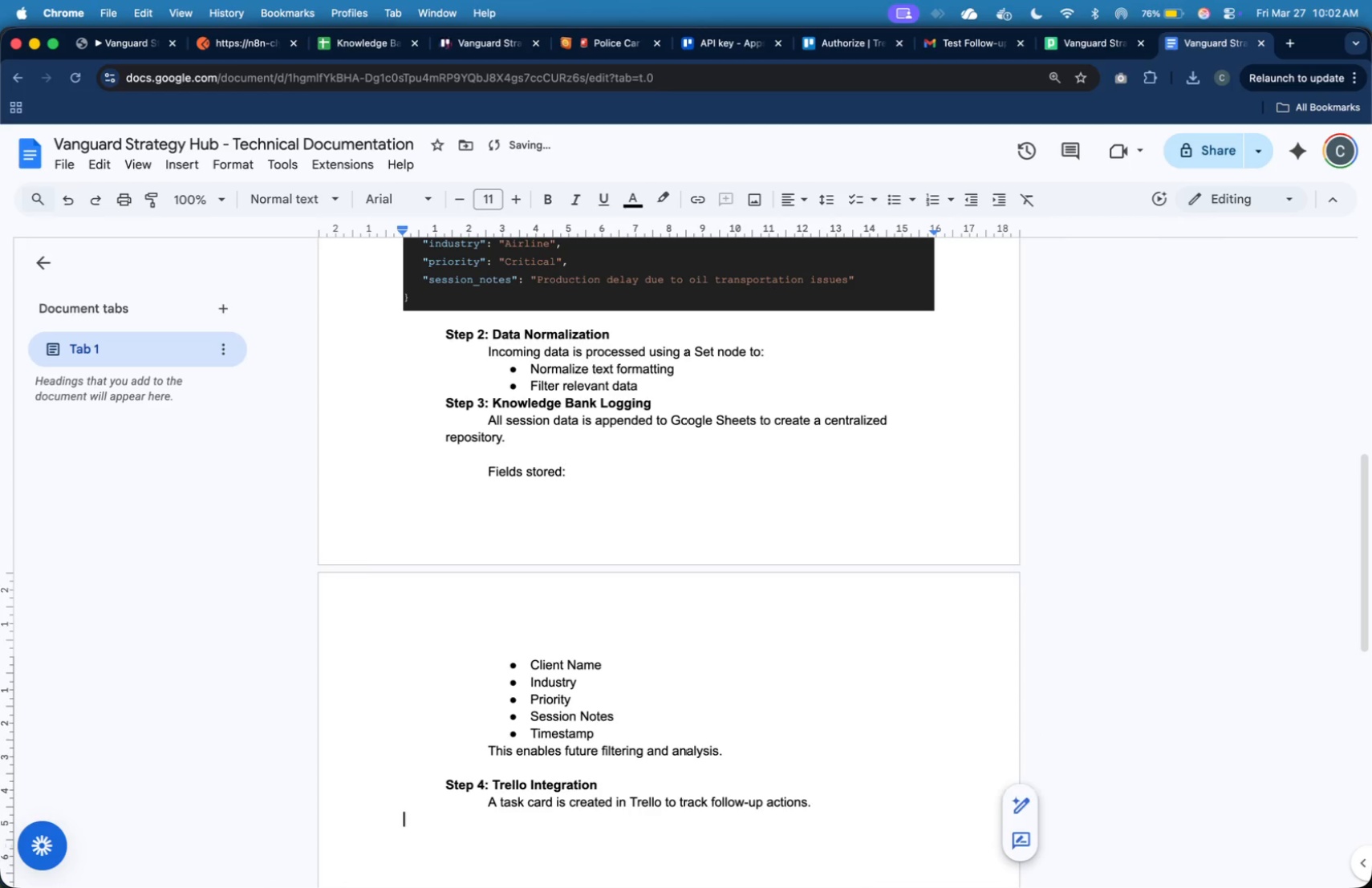 
key(Enter)
 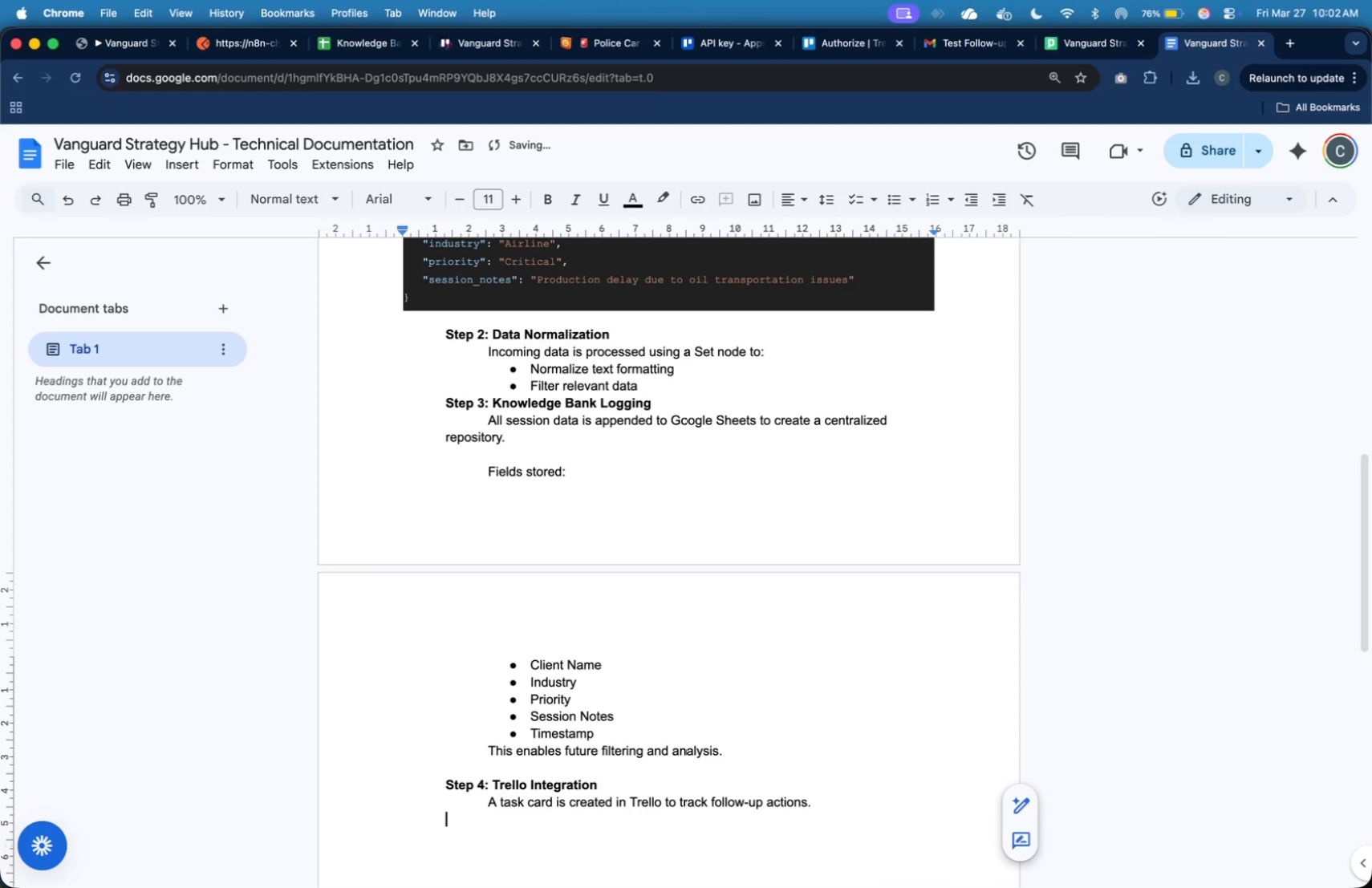 
key(Tab)
 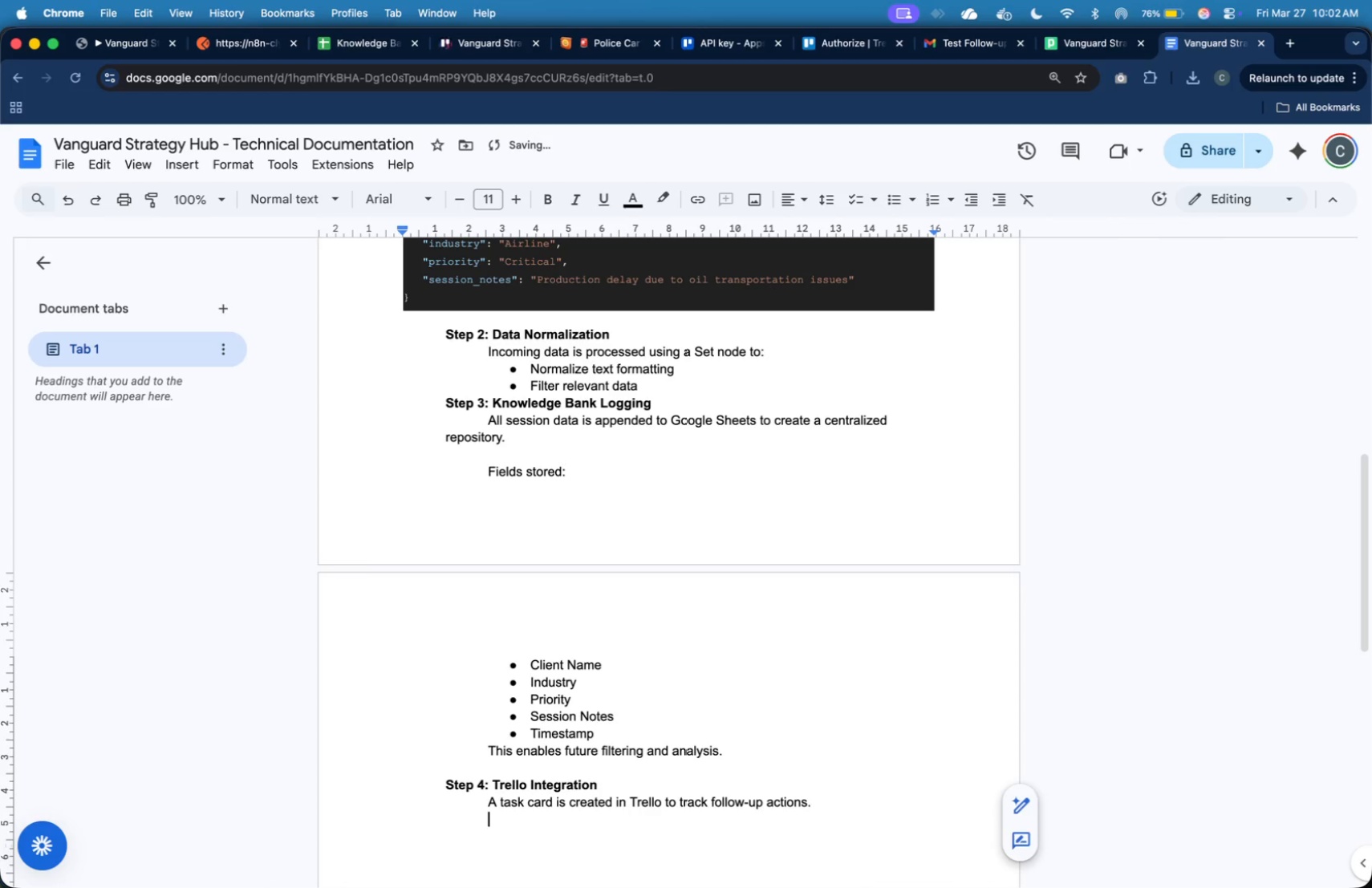 
key(Tab)
 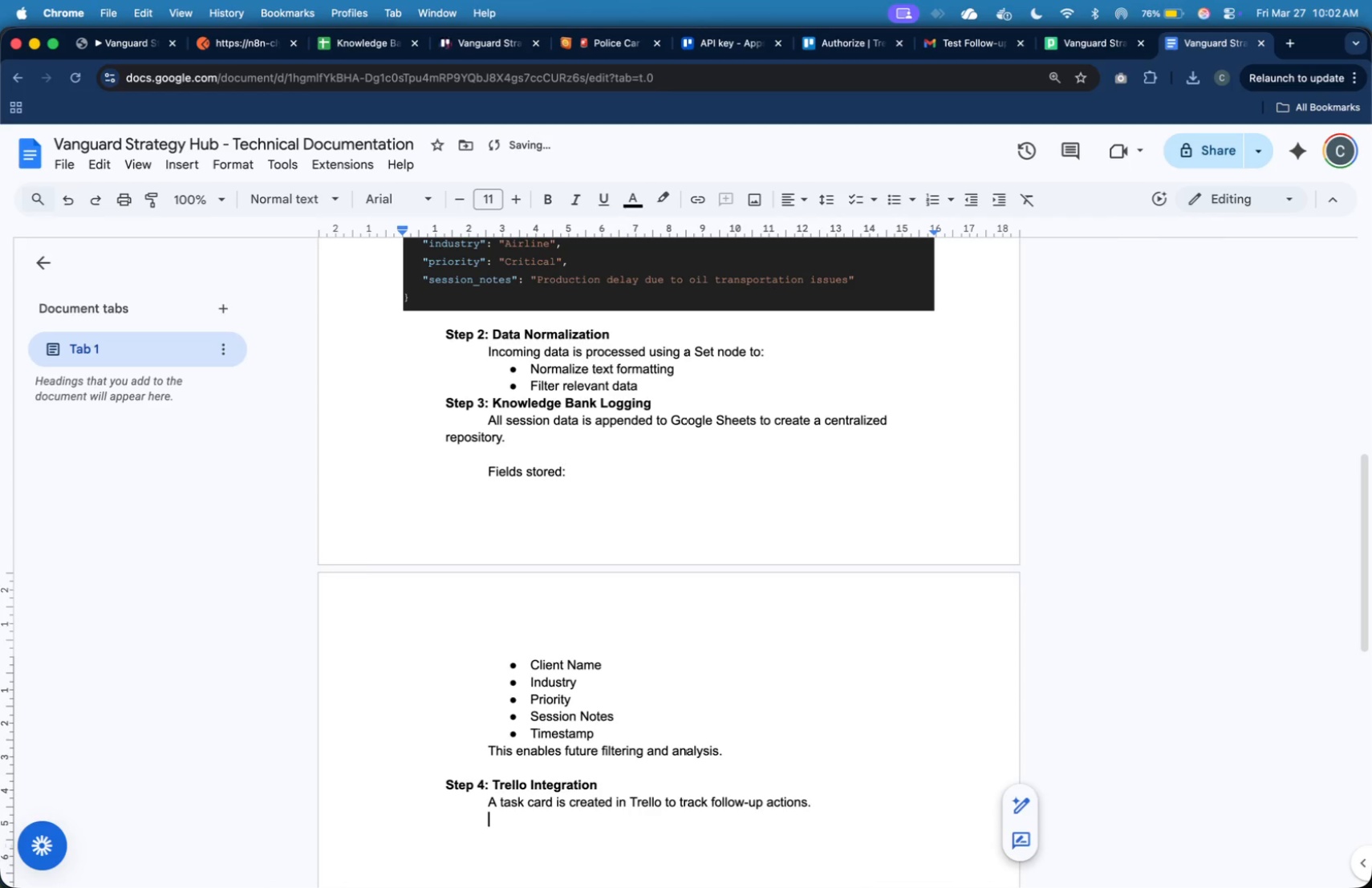 
hold_key(key=ShiftLeft, duration=0.31)
 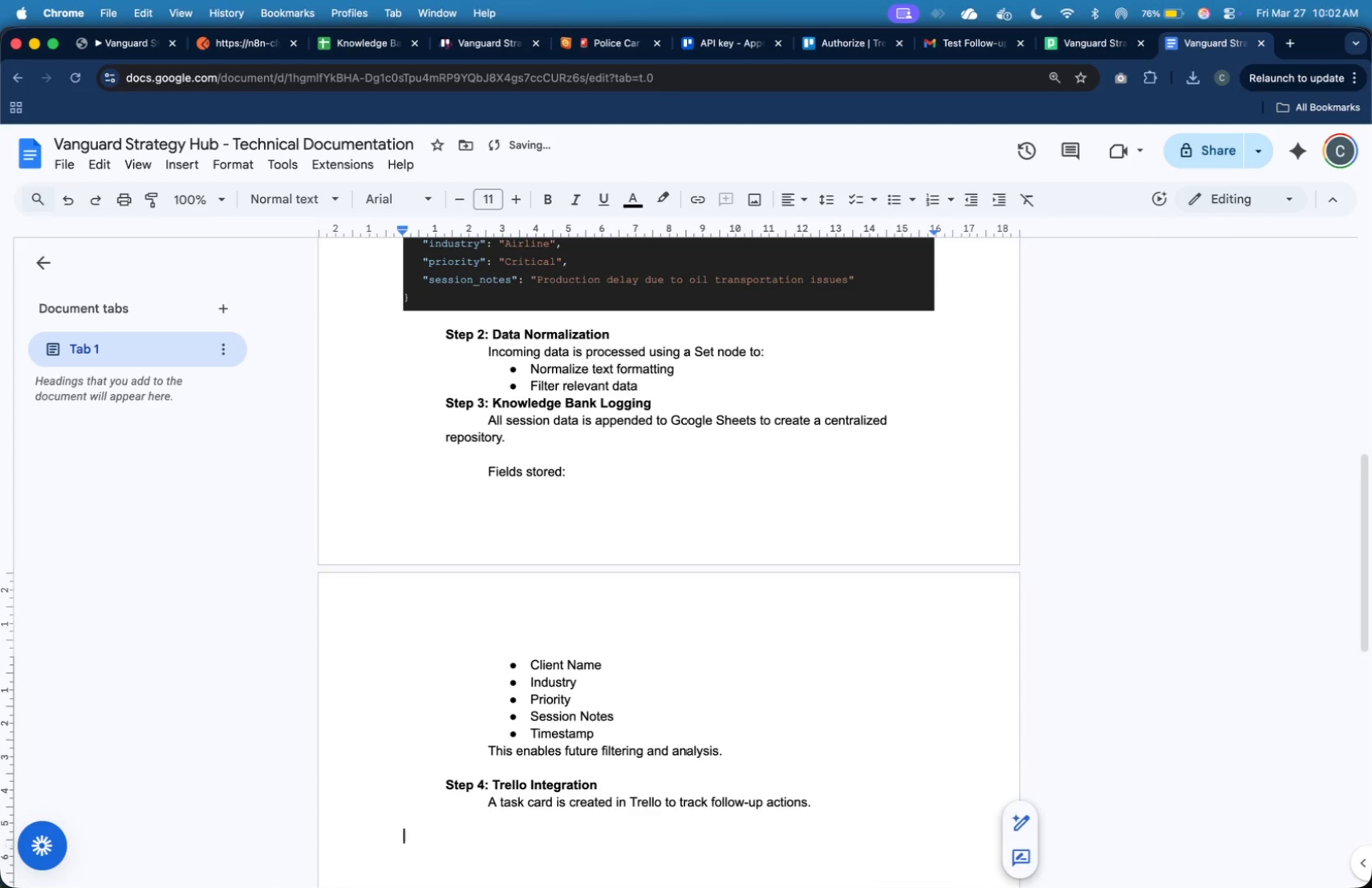 
key(Enter)
 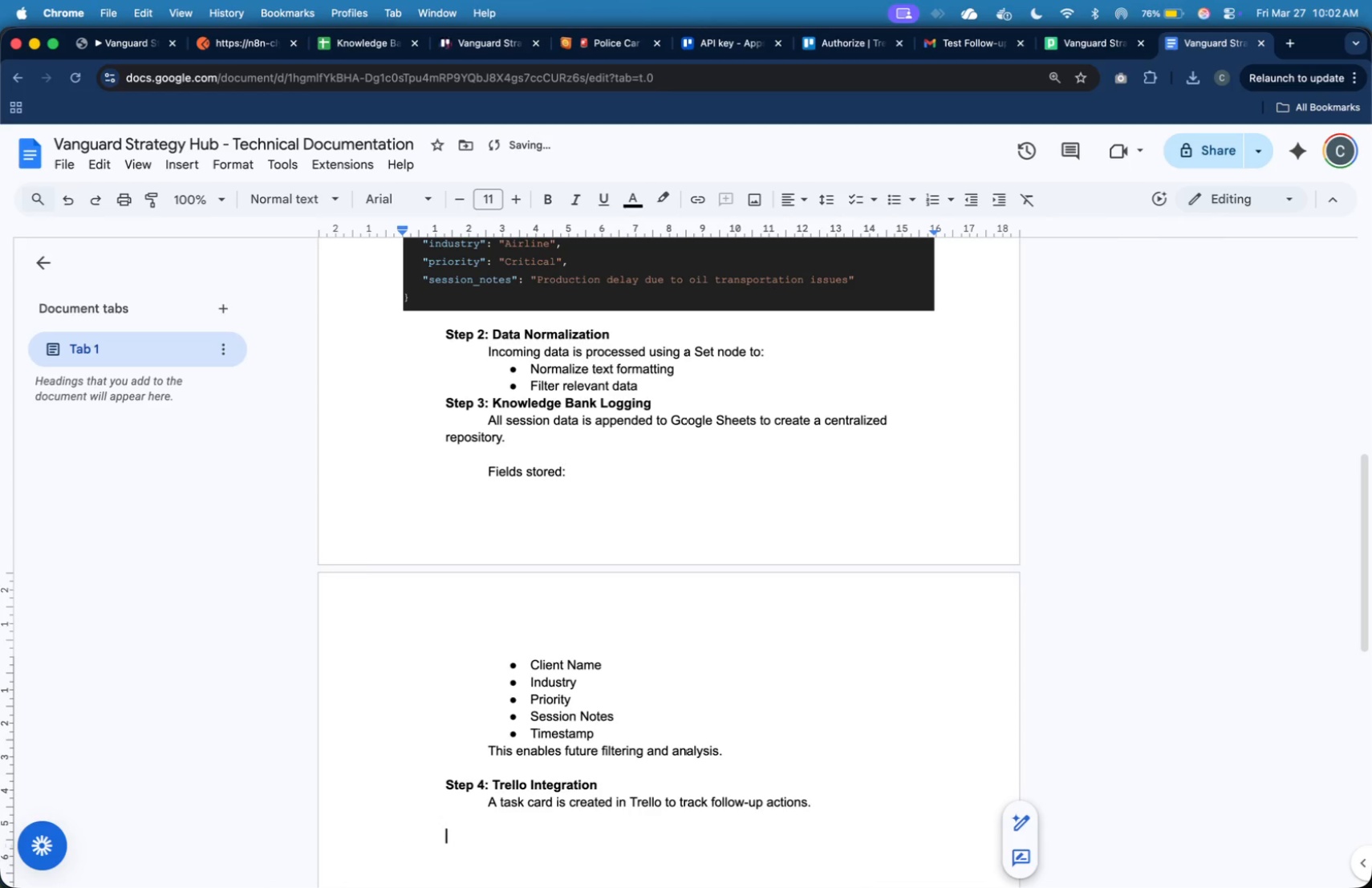 
key(Tab)
key(Tab)
type(Card includes:)
 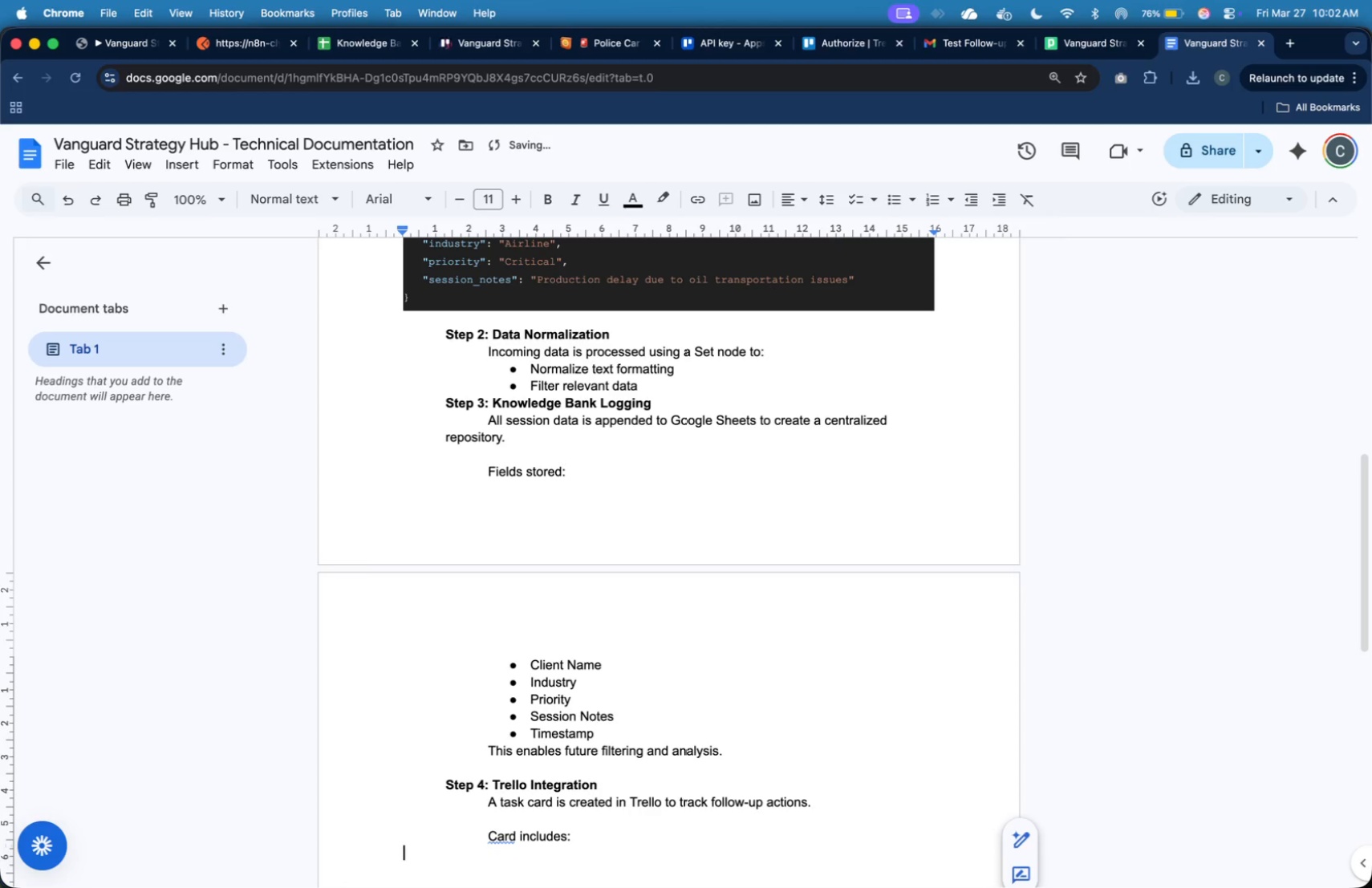 
 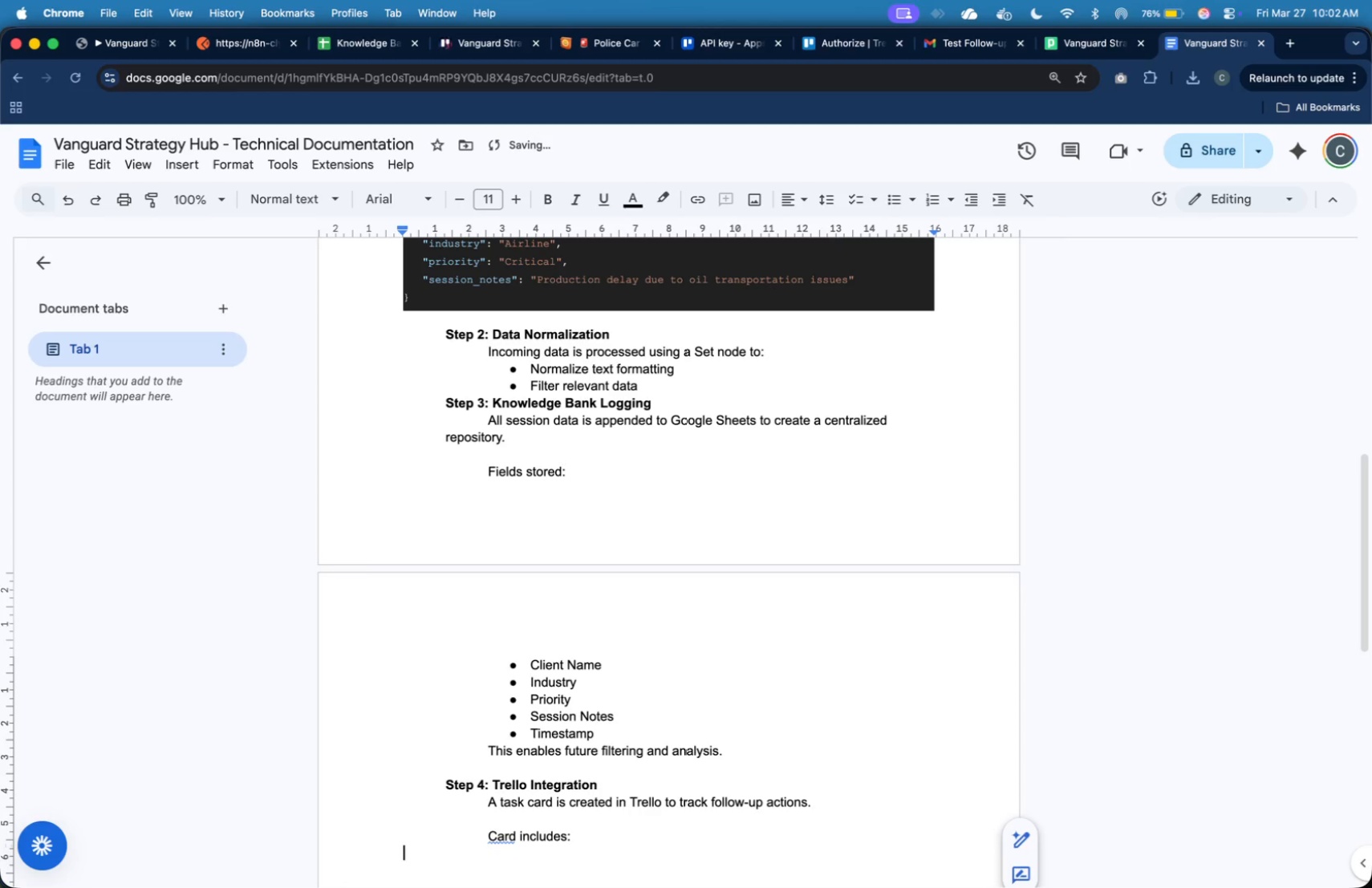 
key(Enter)
 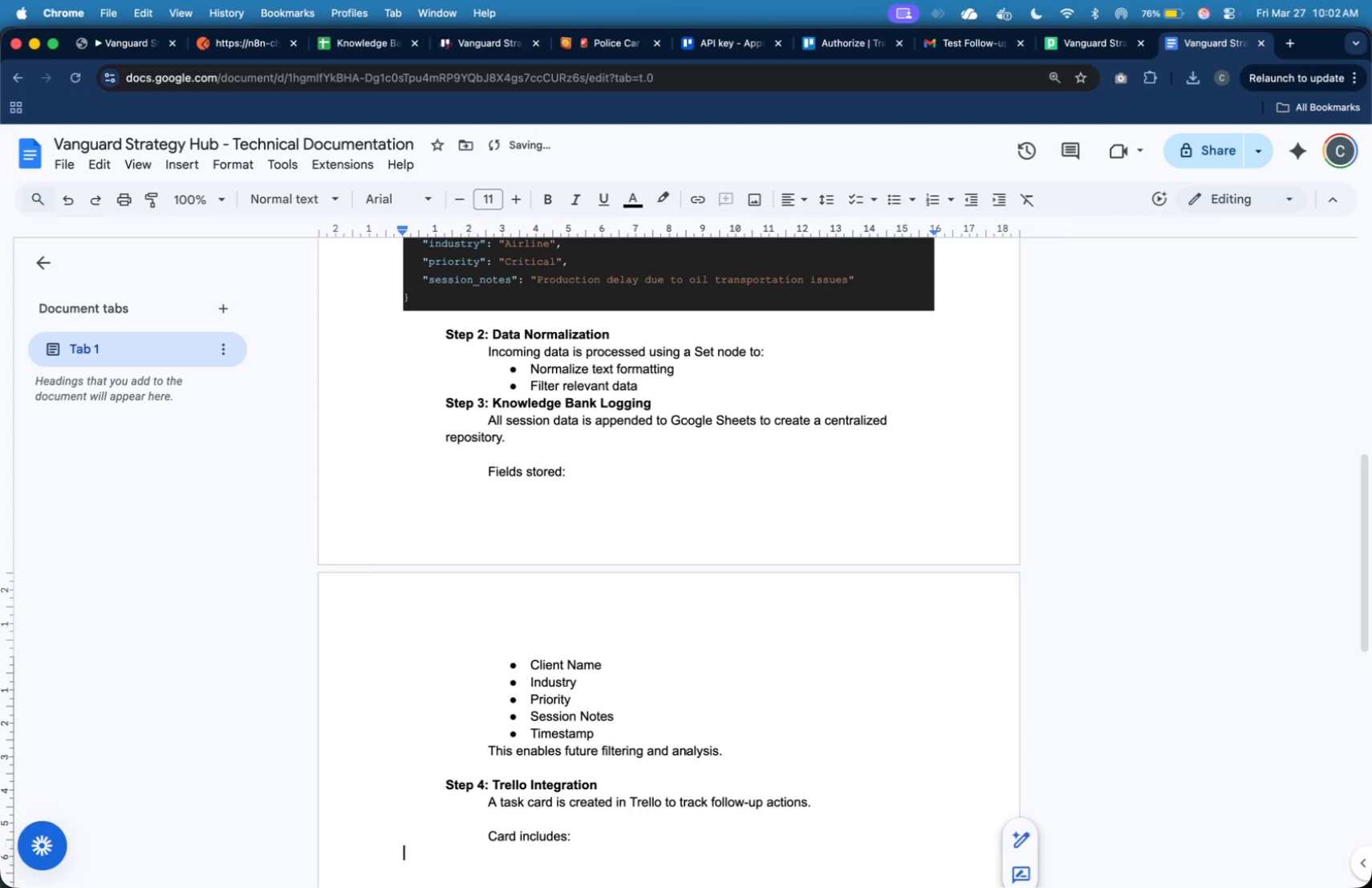 
scroll: coordinate [710, 270], scroll_direction: down, amount: 7.0
 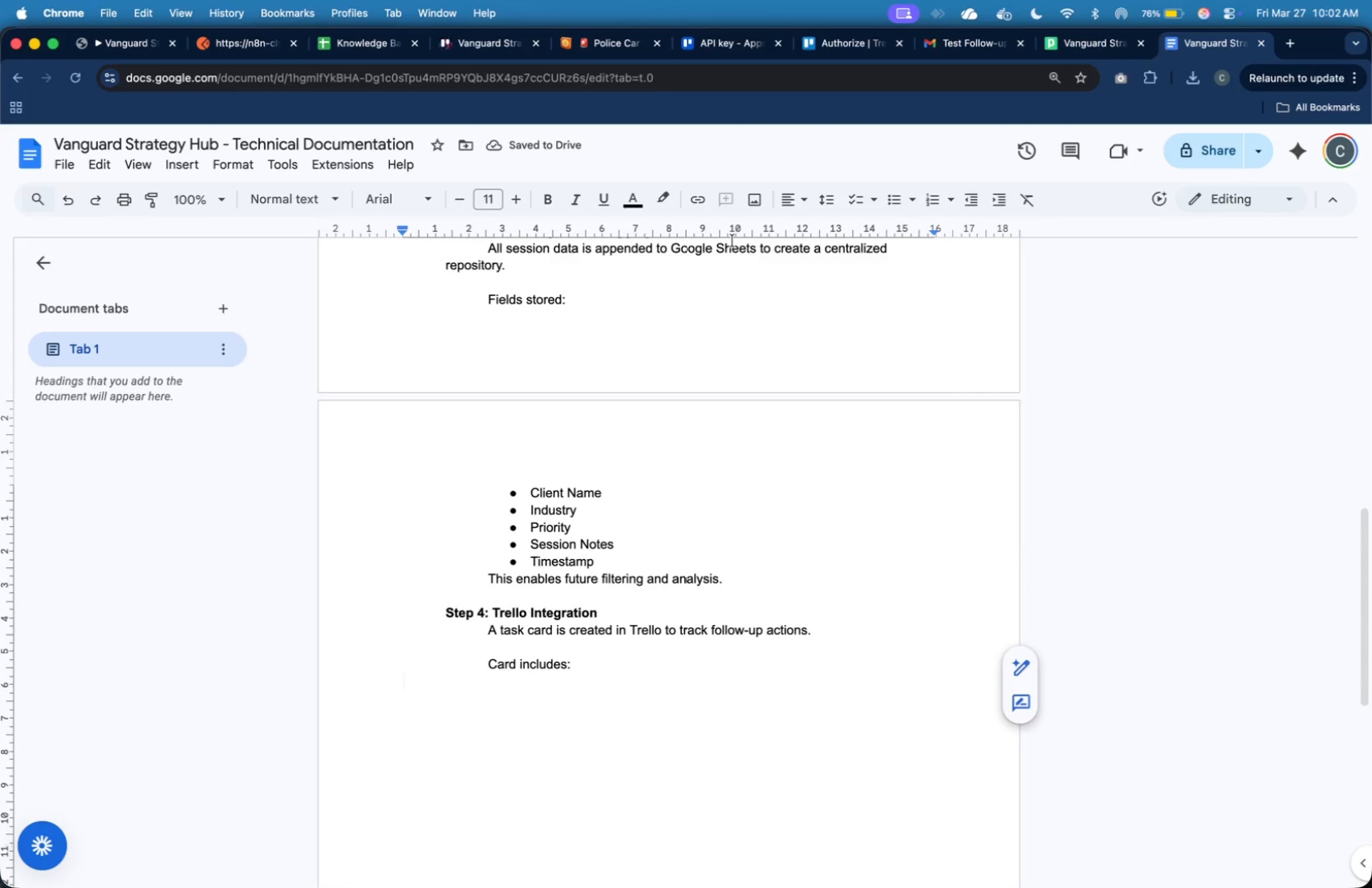 
key(Tab)
 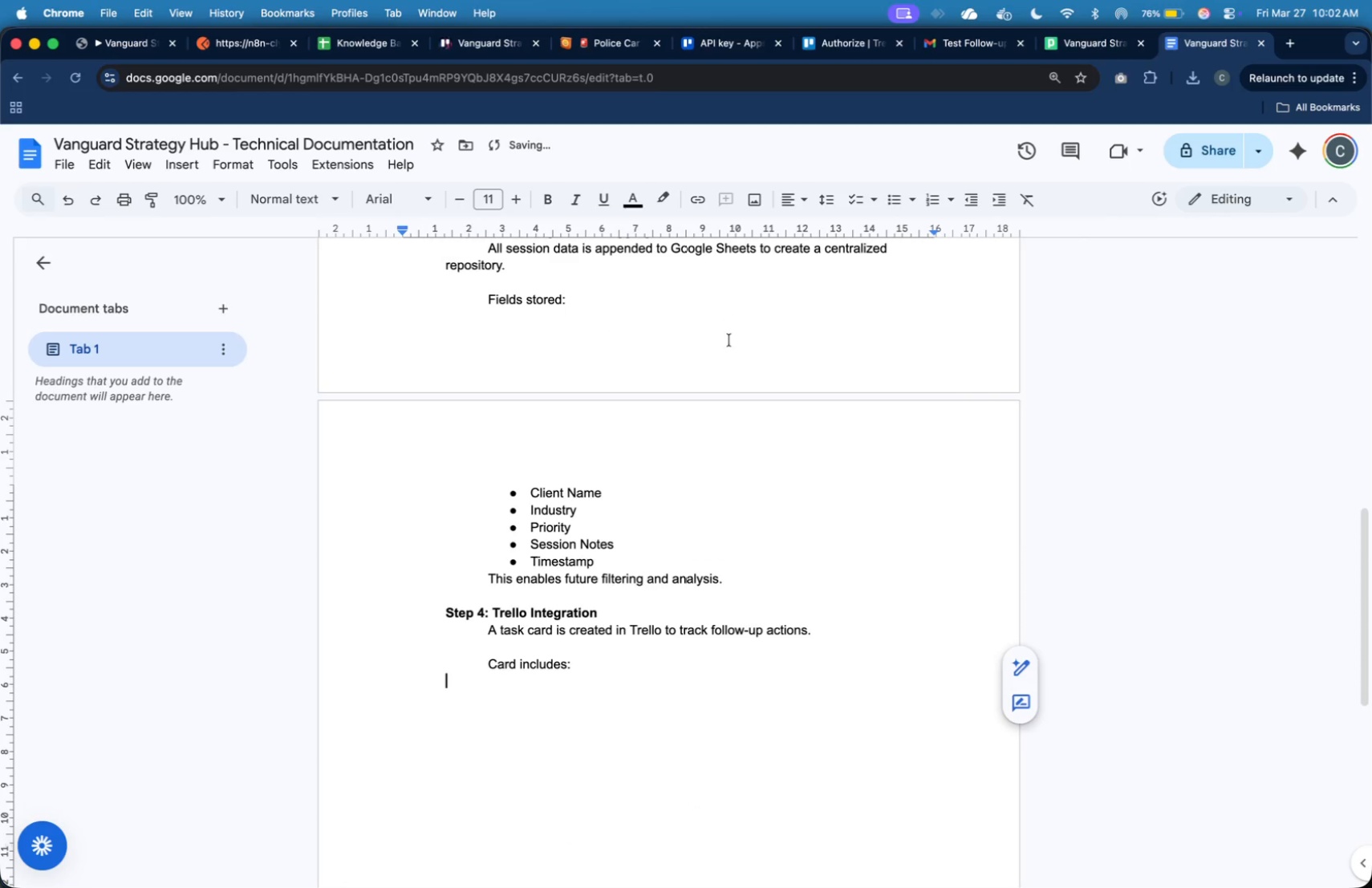 
key(Tab)
 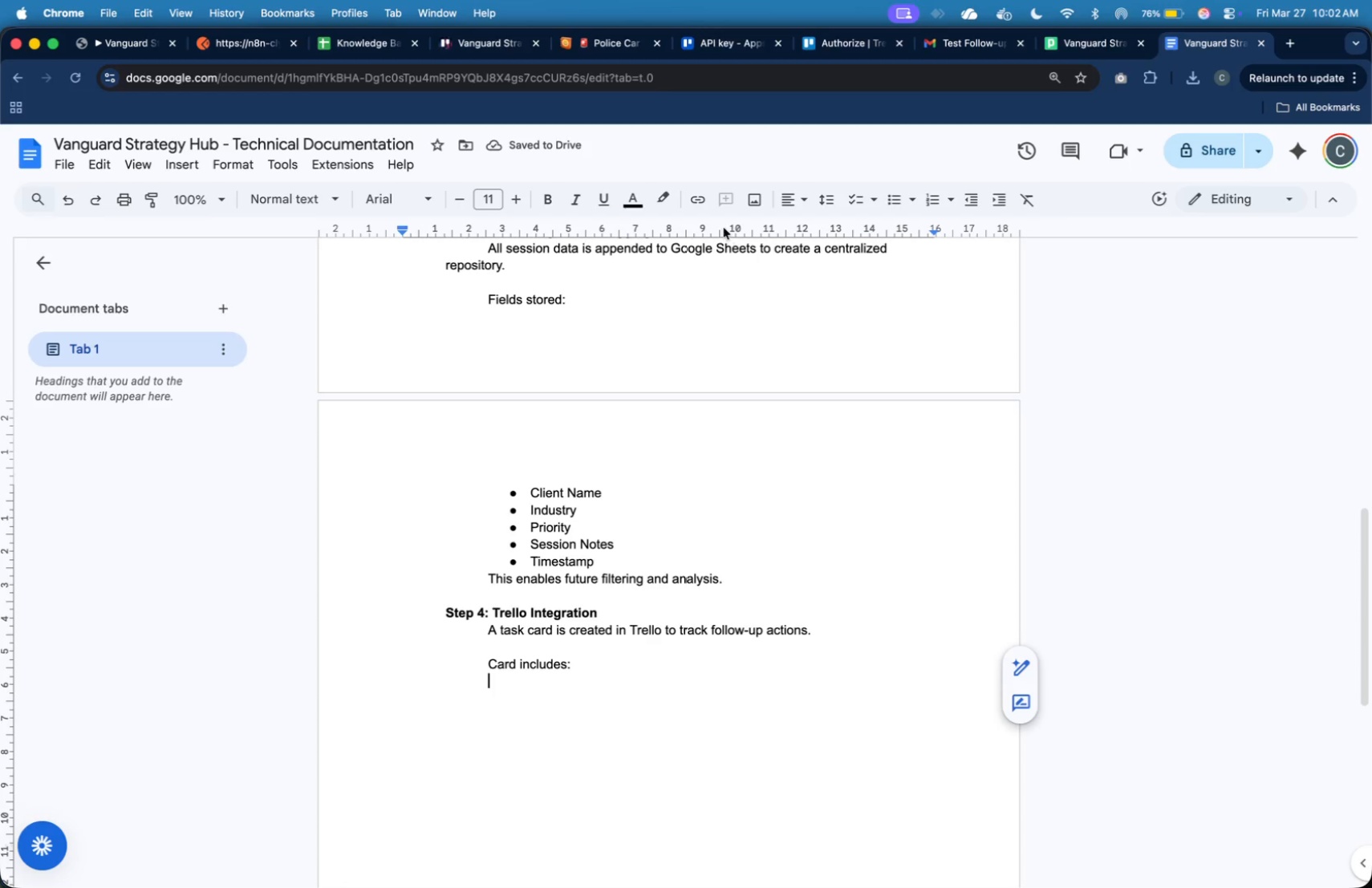 
wait(7.01)
 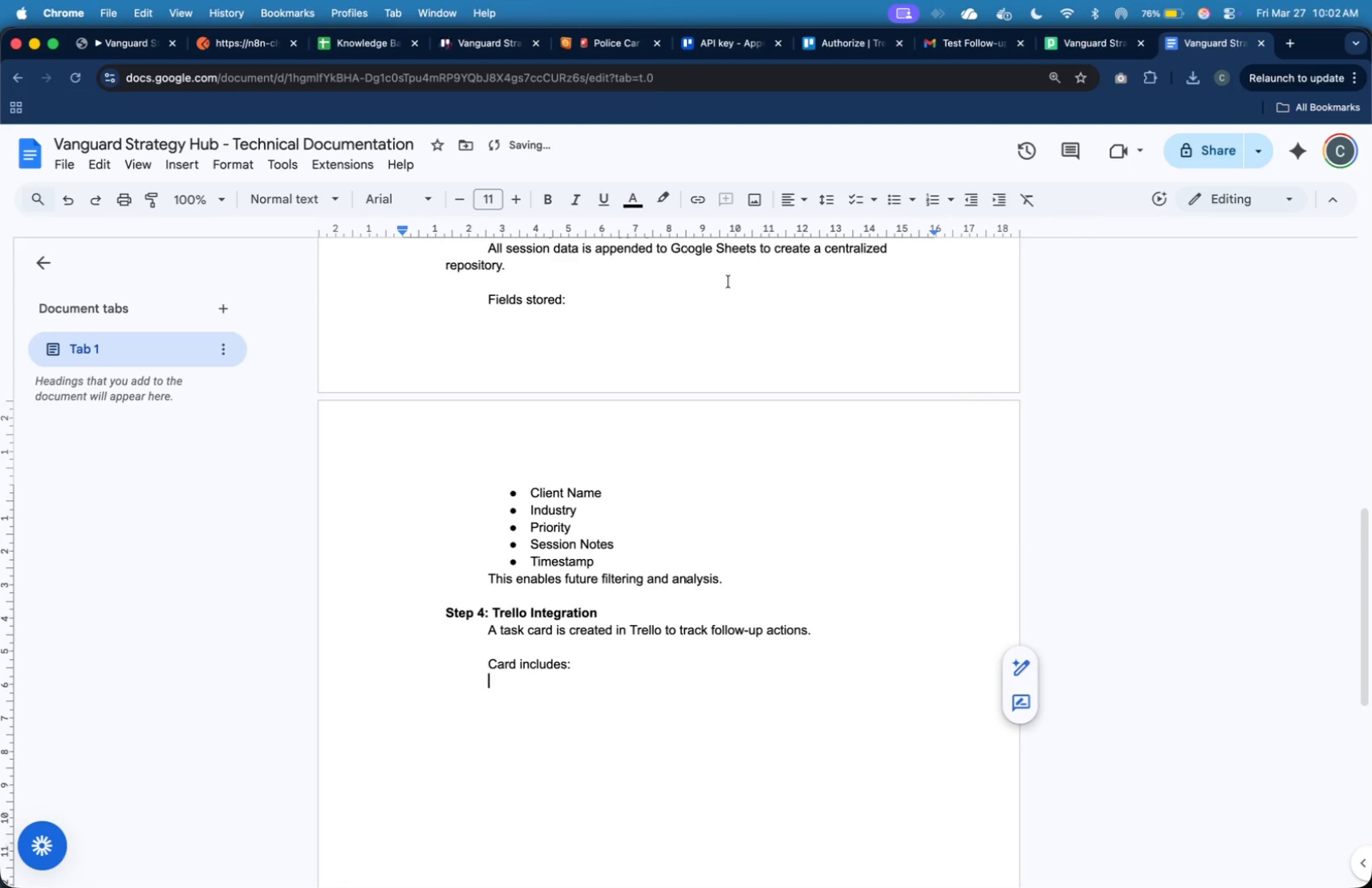 
mouse_move([505, 70])
 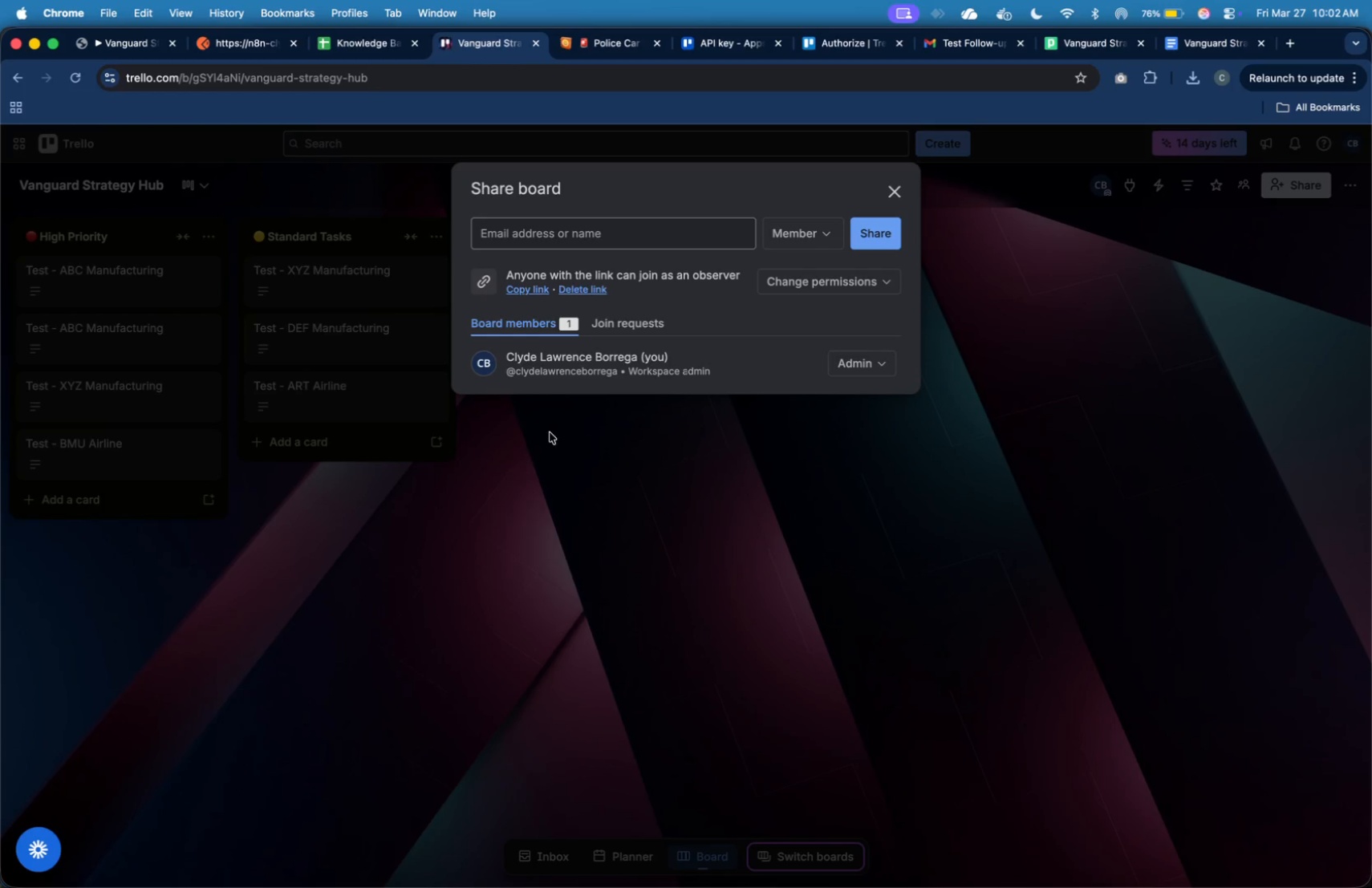 
left_click([562, 462])
 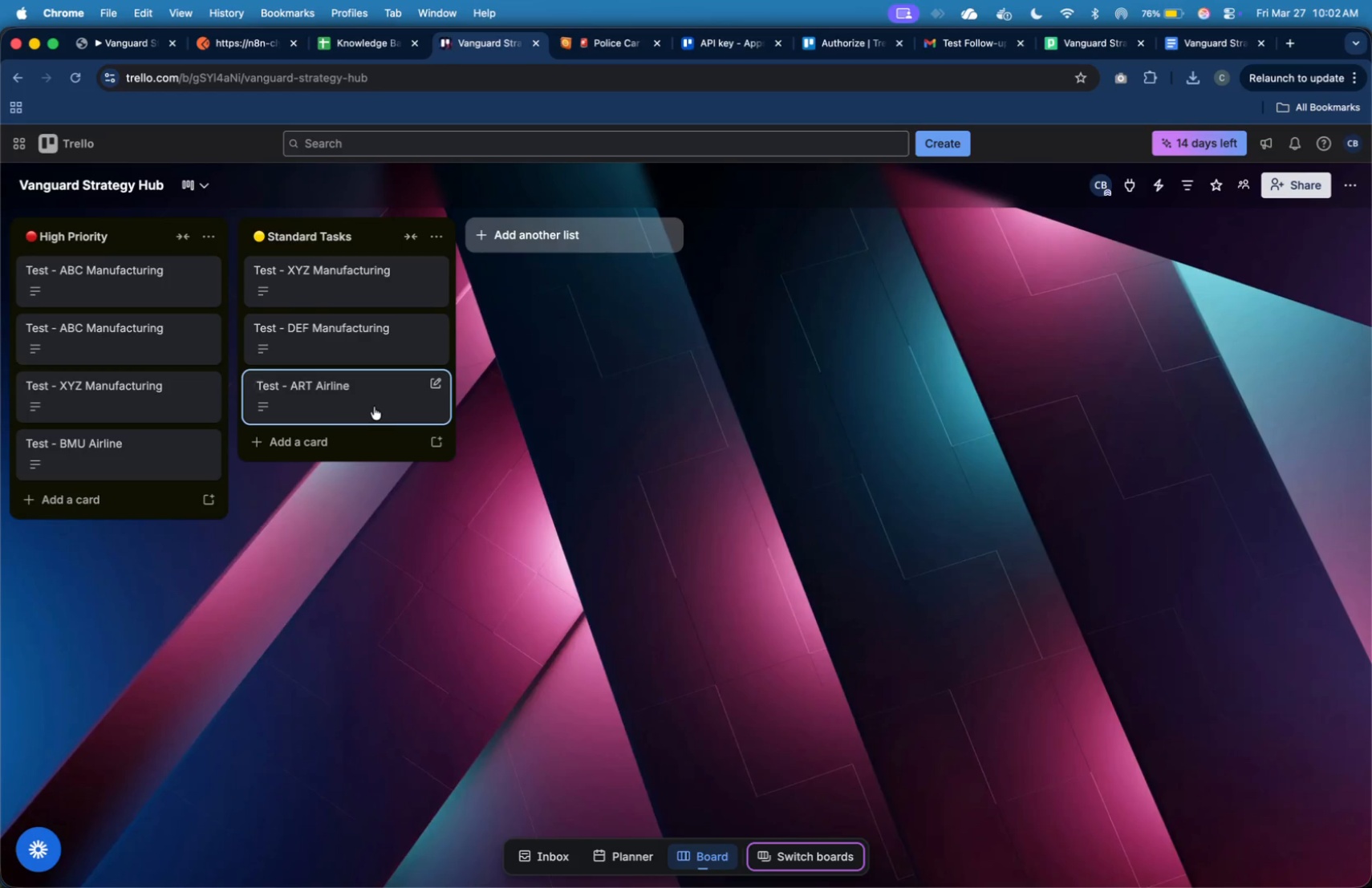 
left_click([373, 403])
 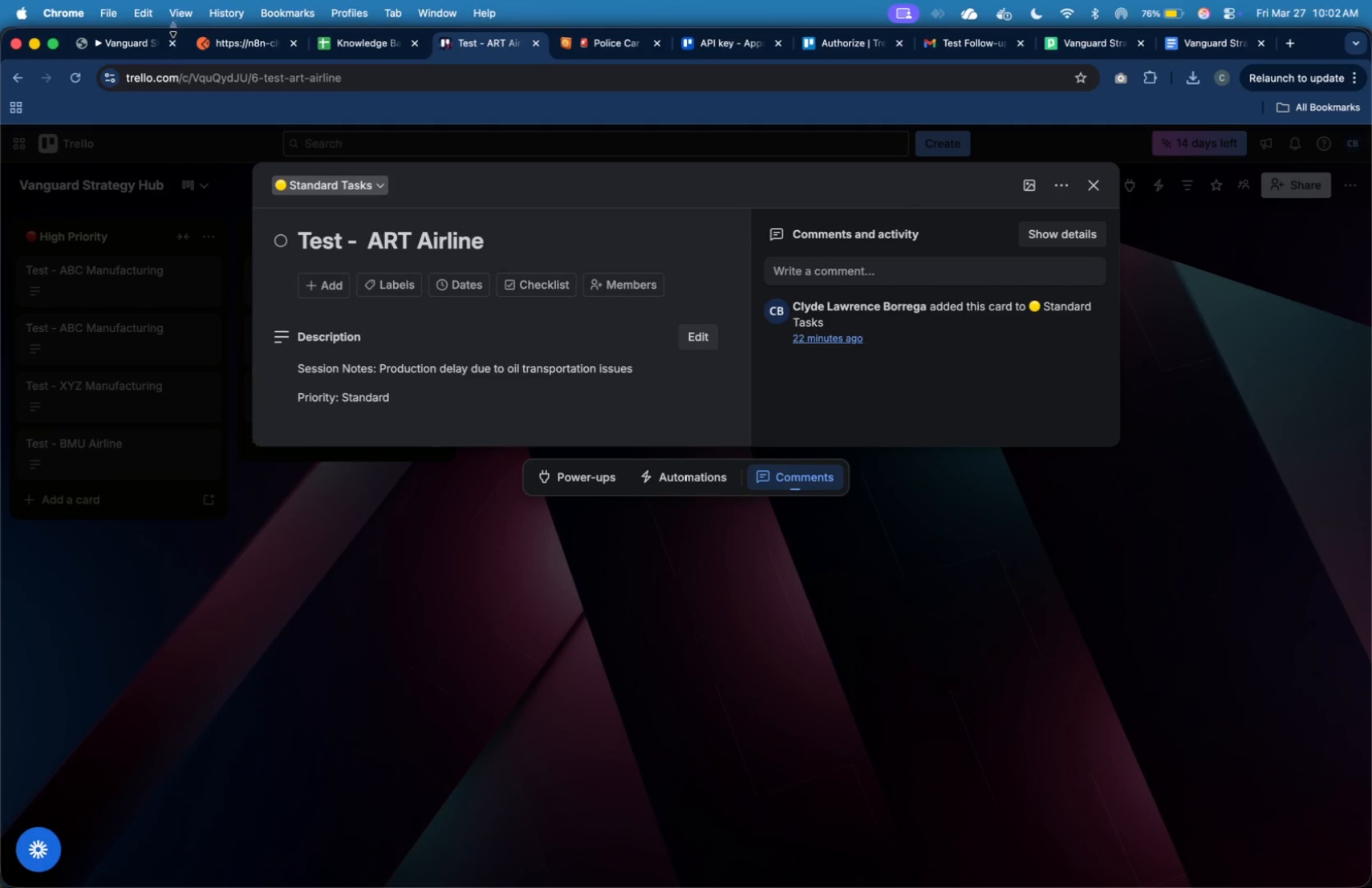 
left_click([152, 42])
 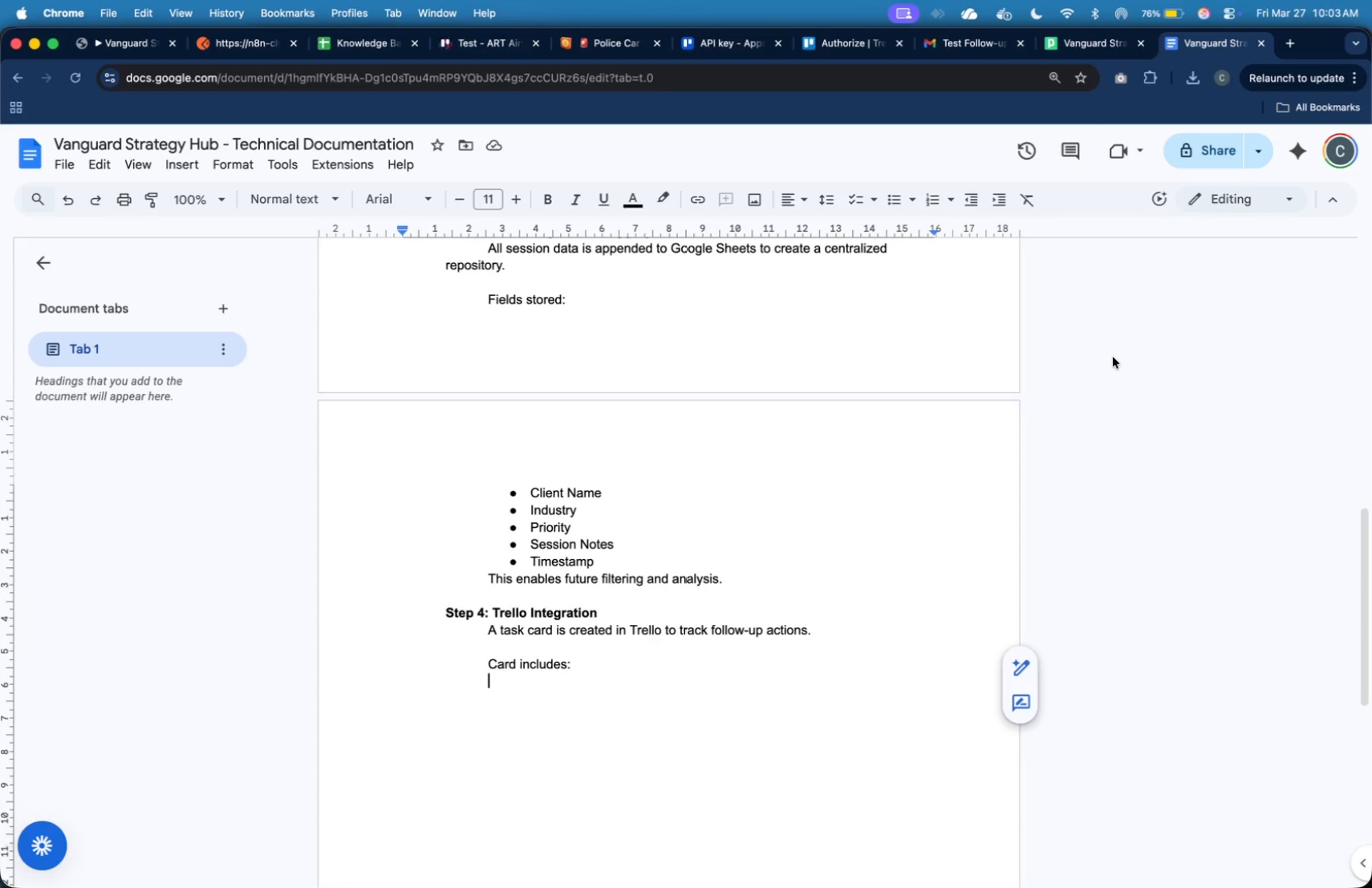 
wait(5.03)
 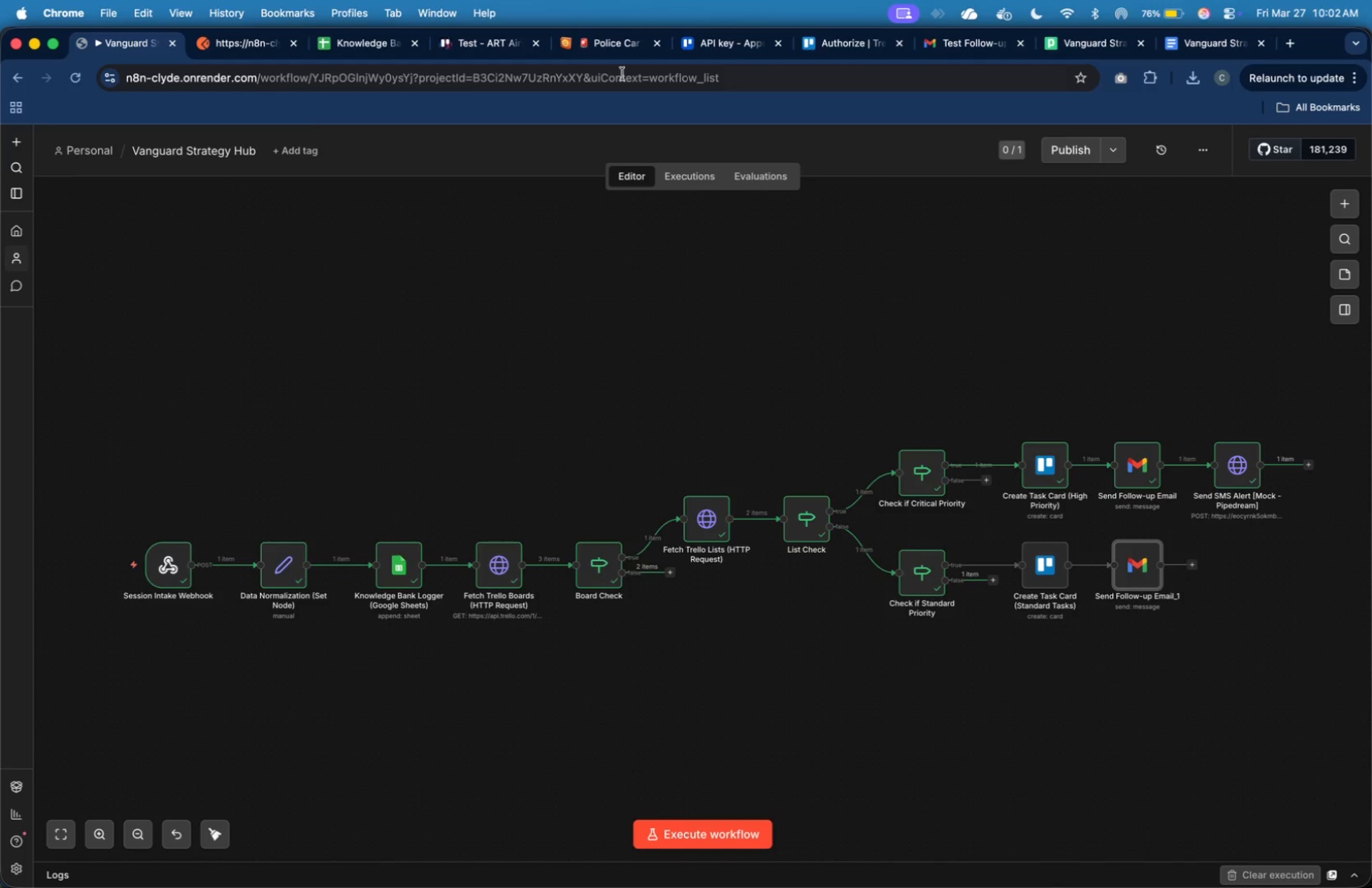 
left_click([890, 201])
 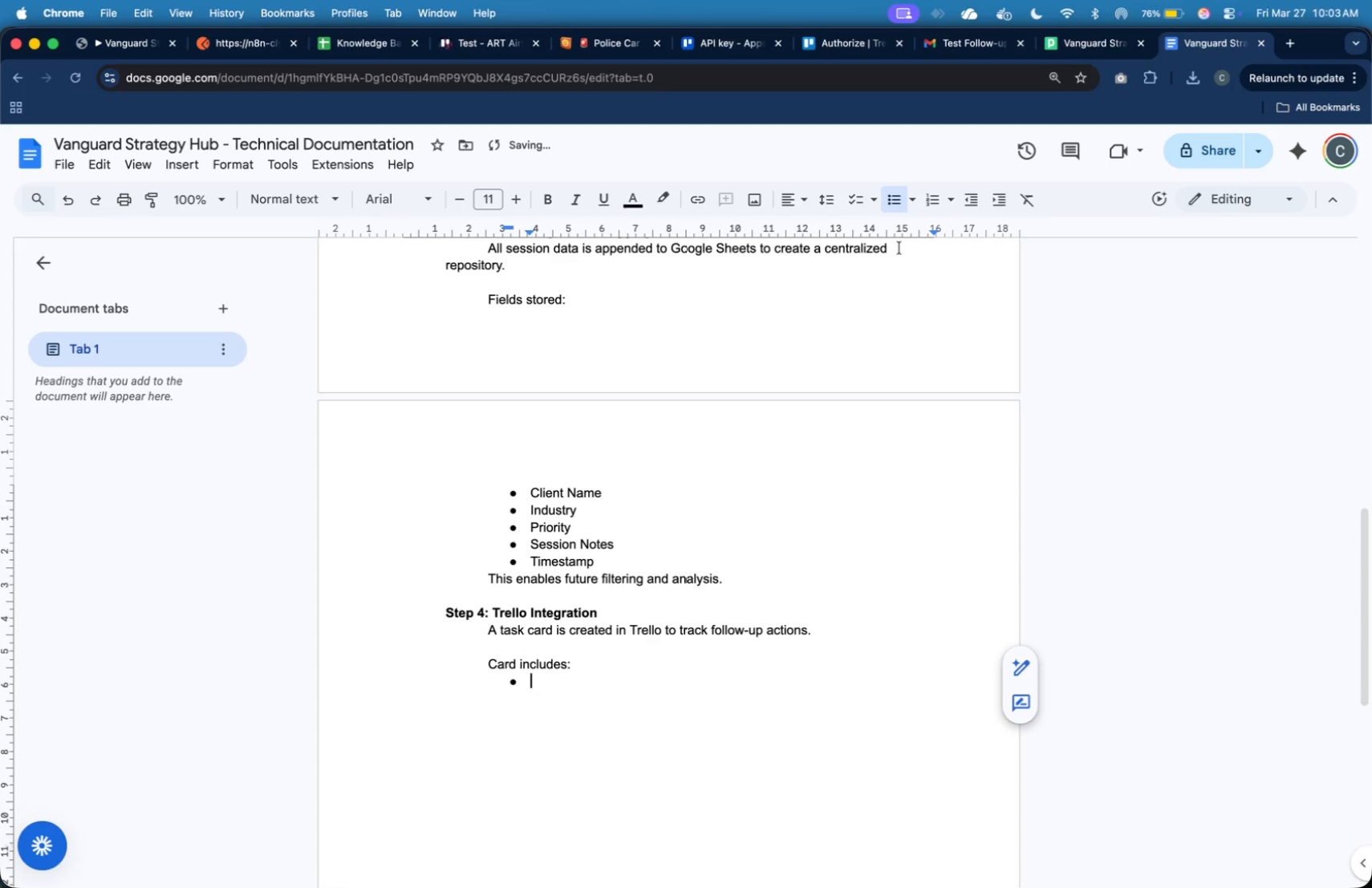 
type(Client Name)
 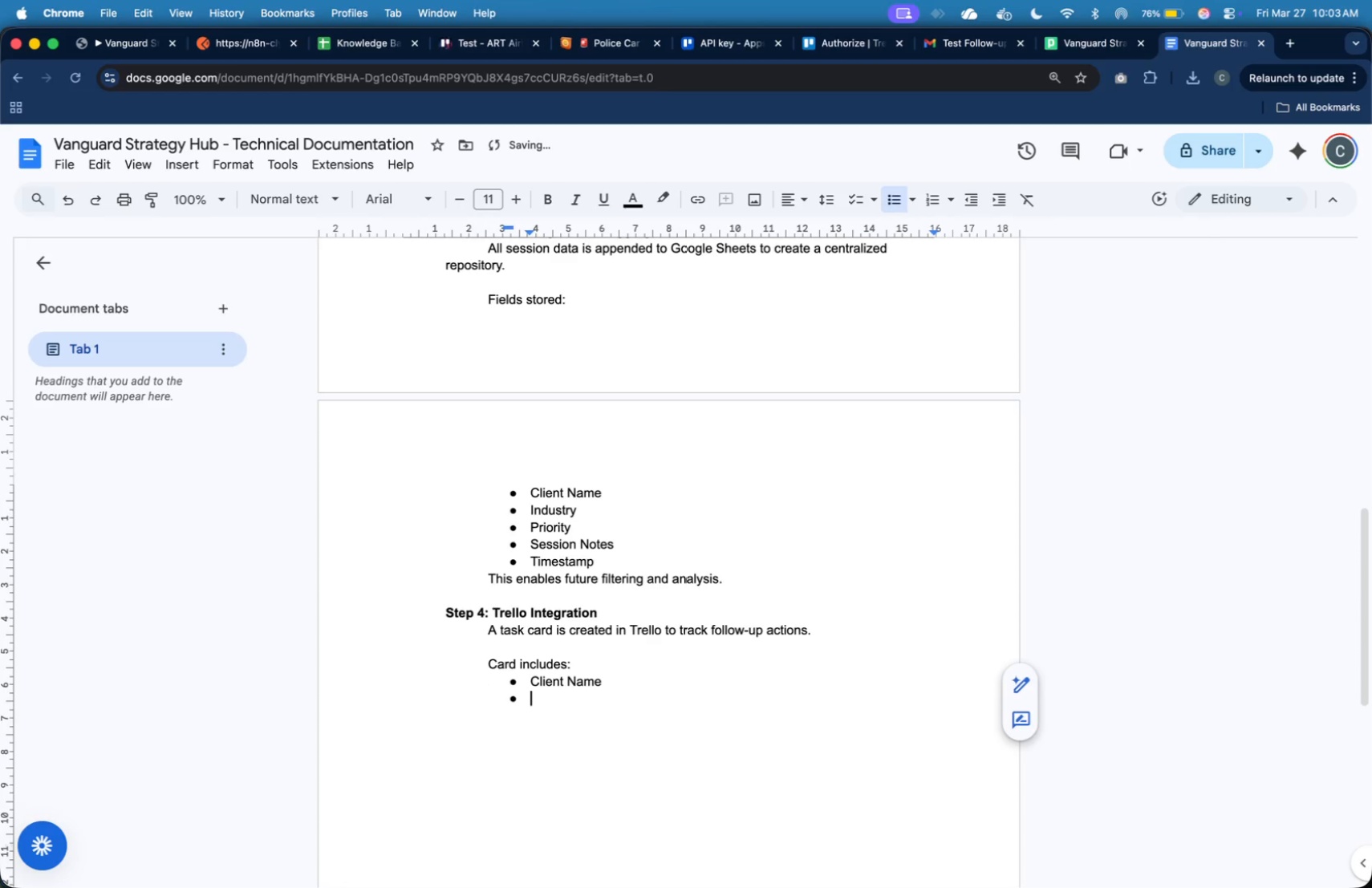 
 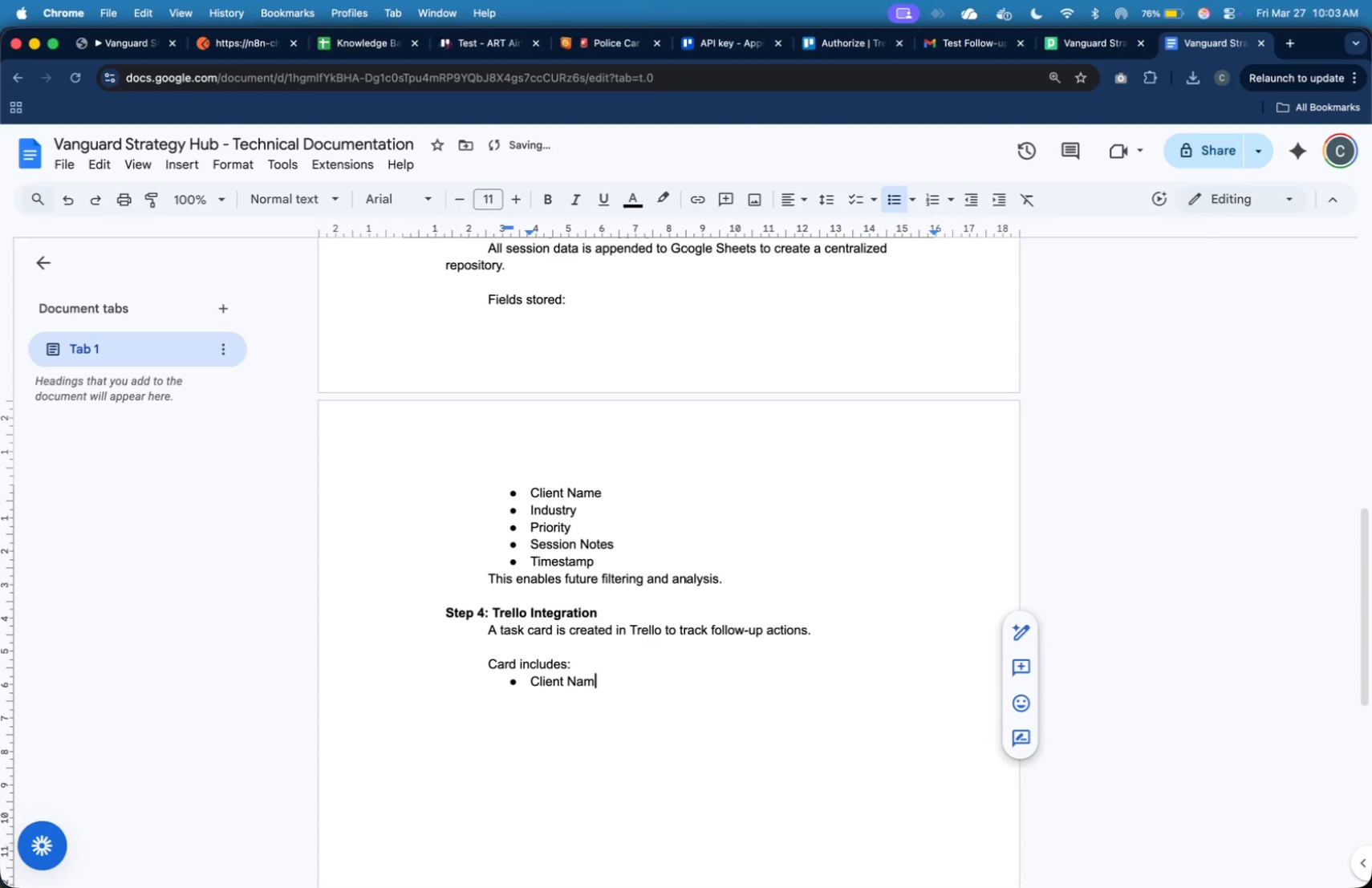 
key(Enter)
 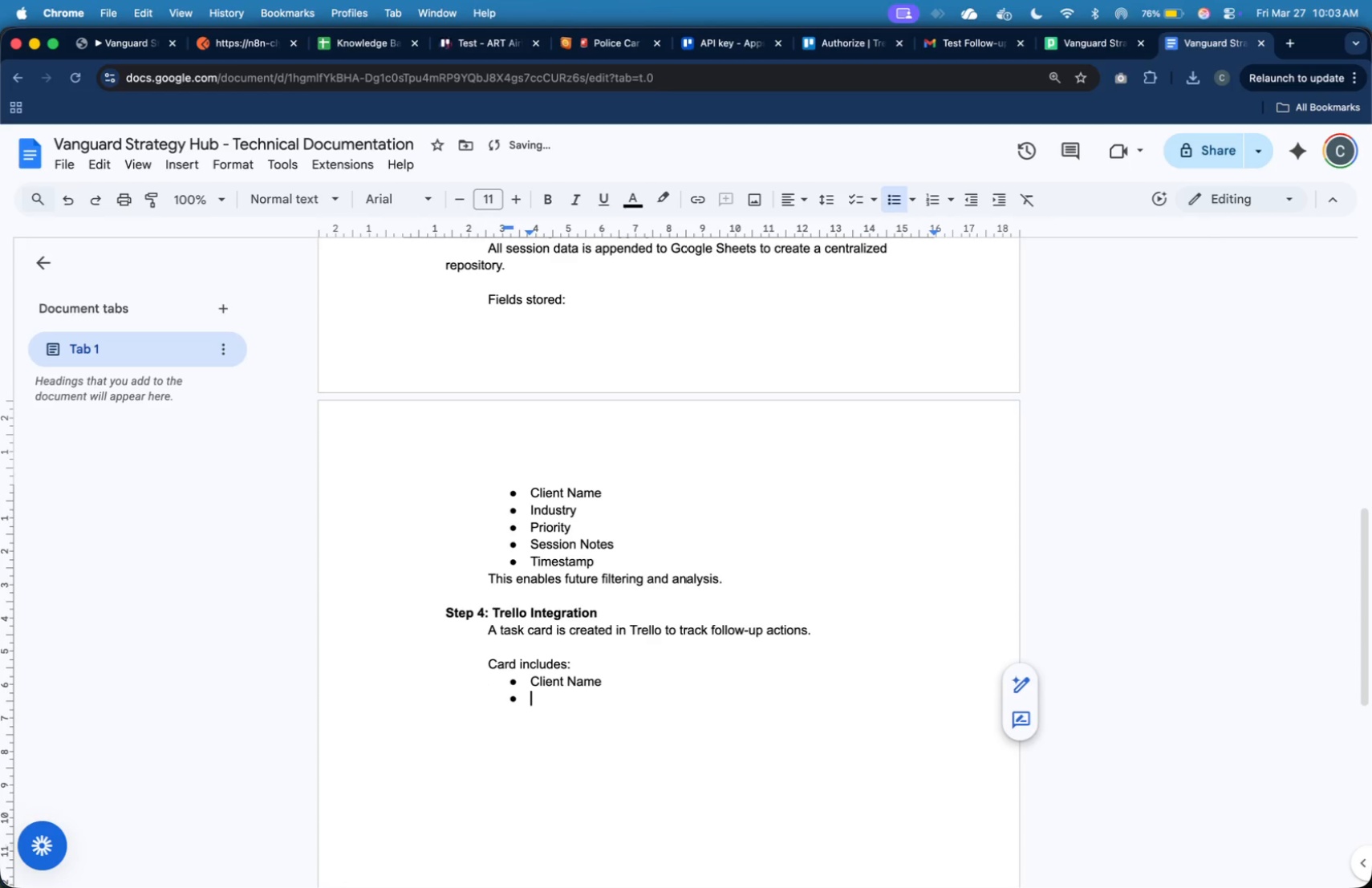 
type(Session Summary)
 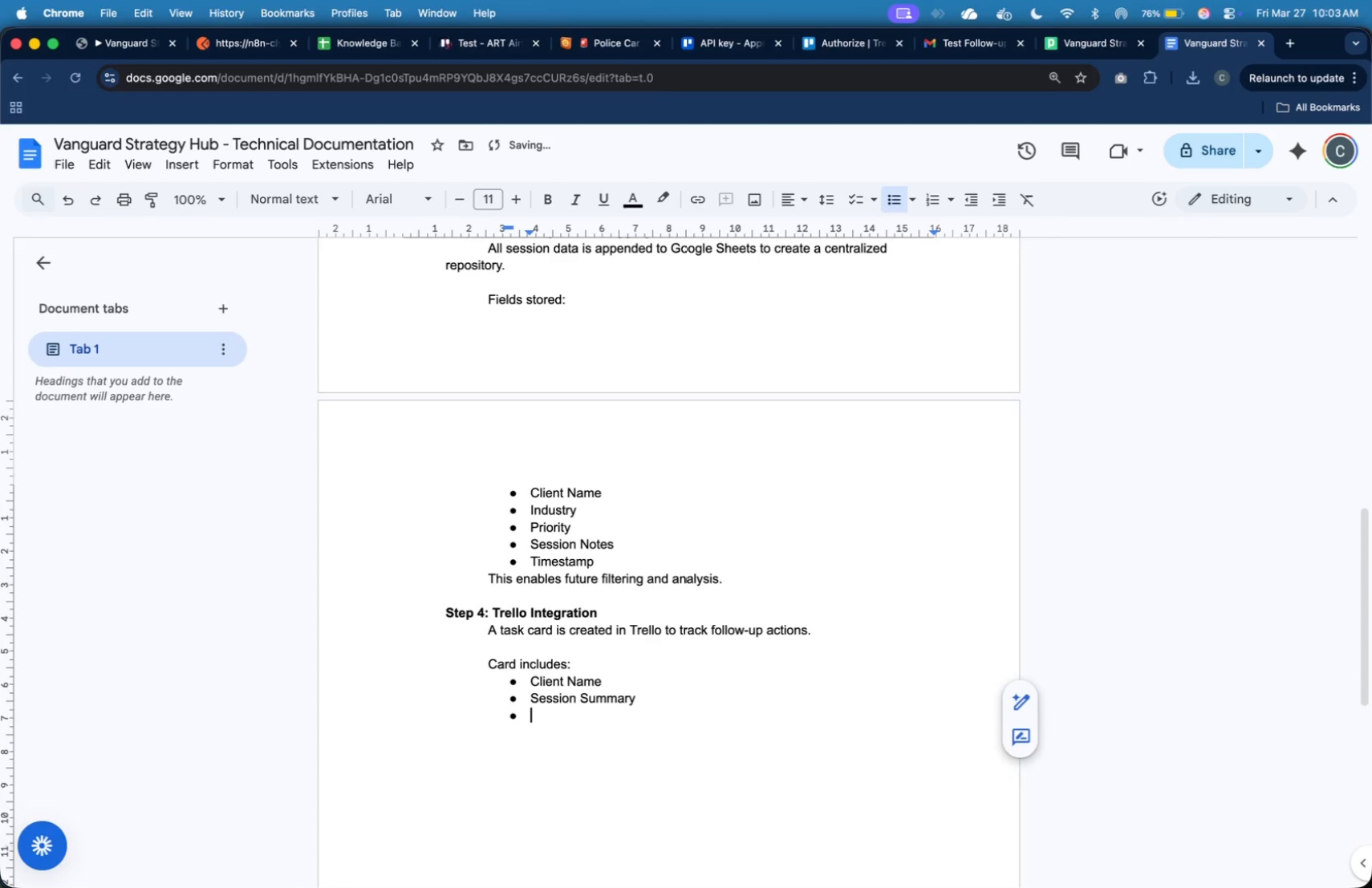 
key(Enter)
 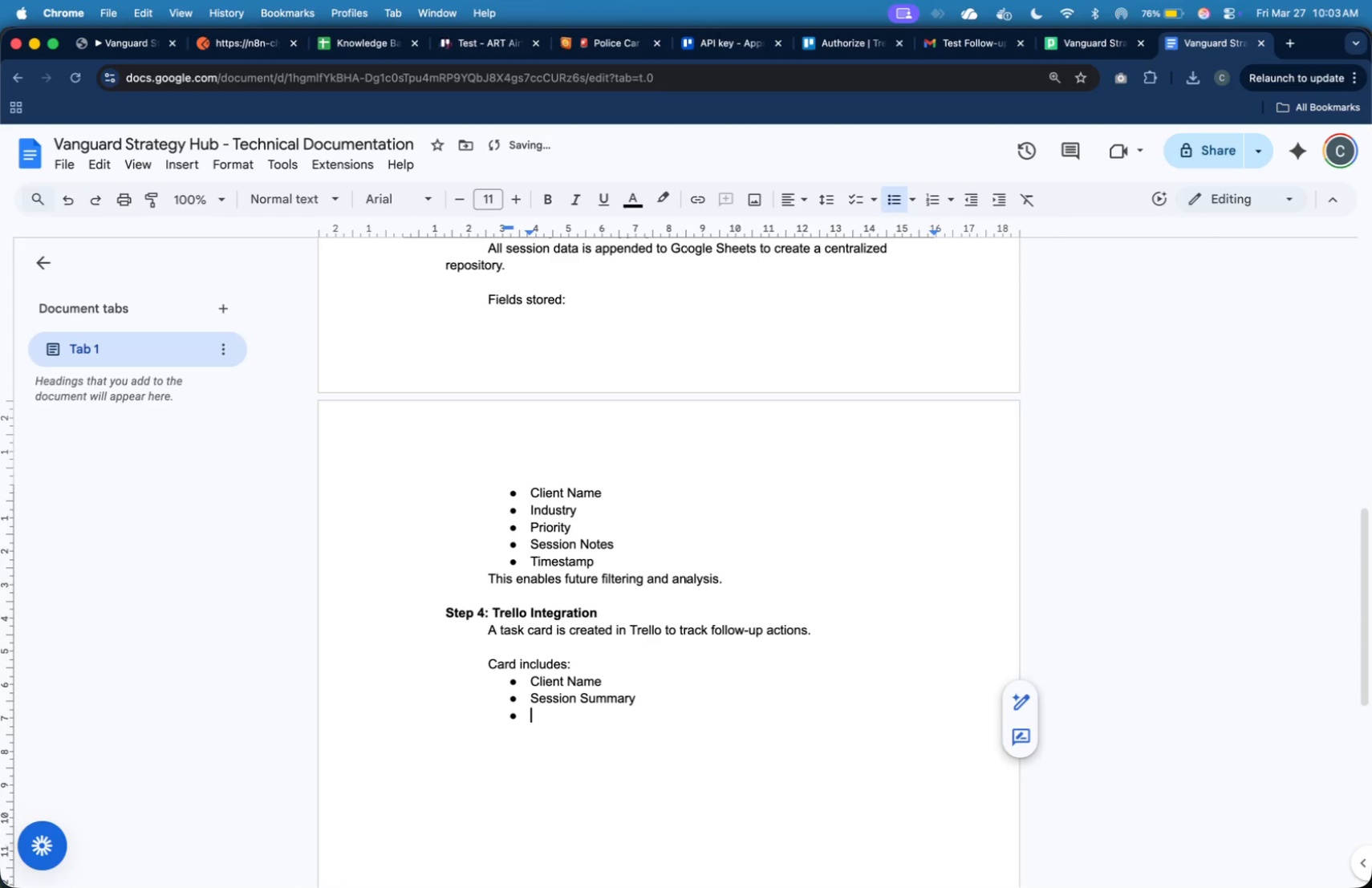 
type(Priority Level)
 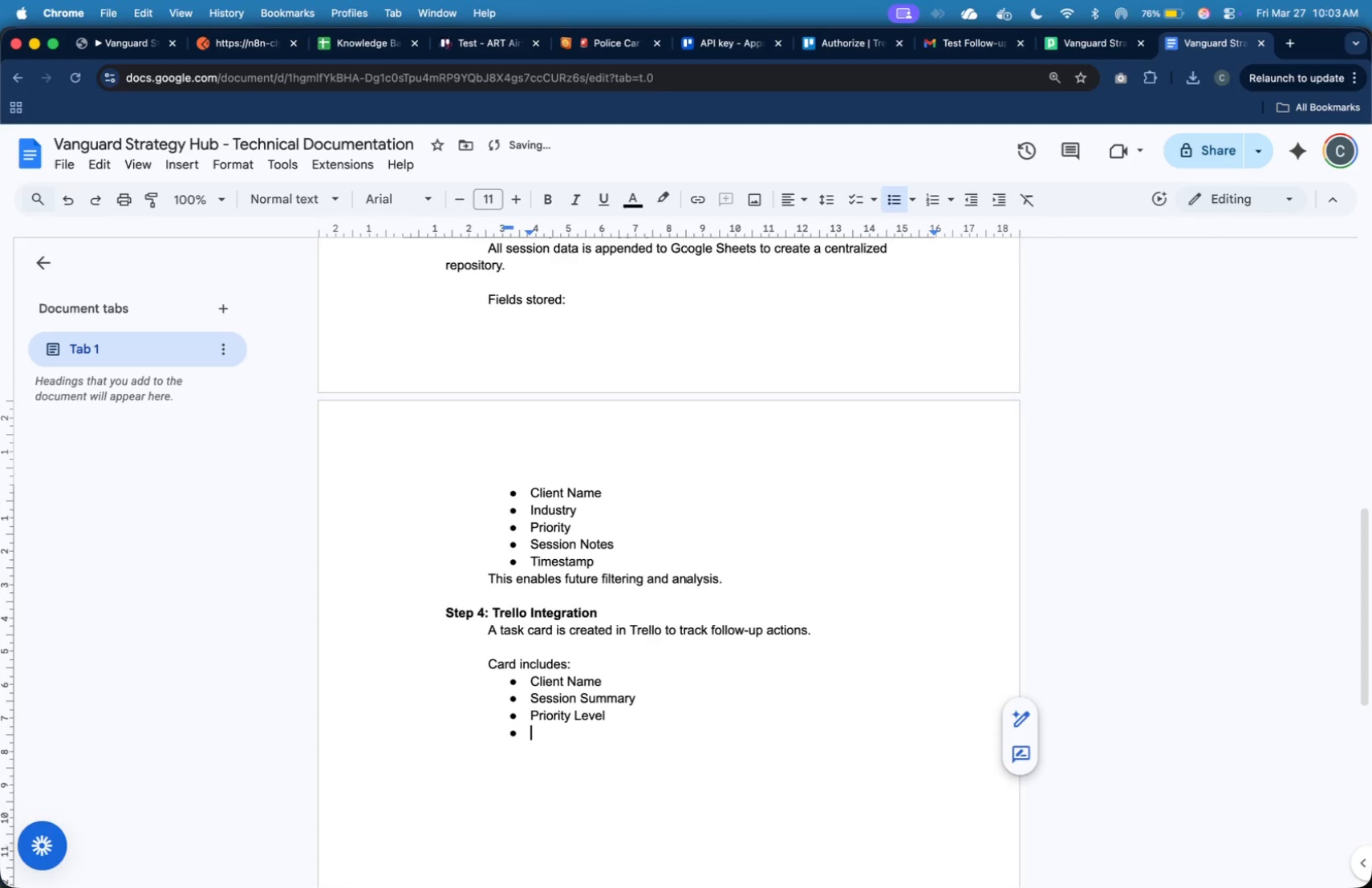 
 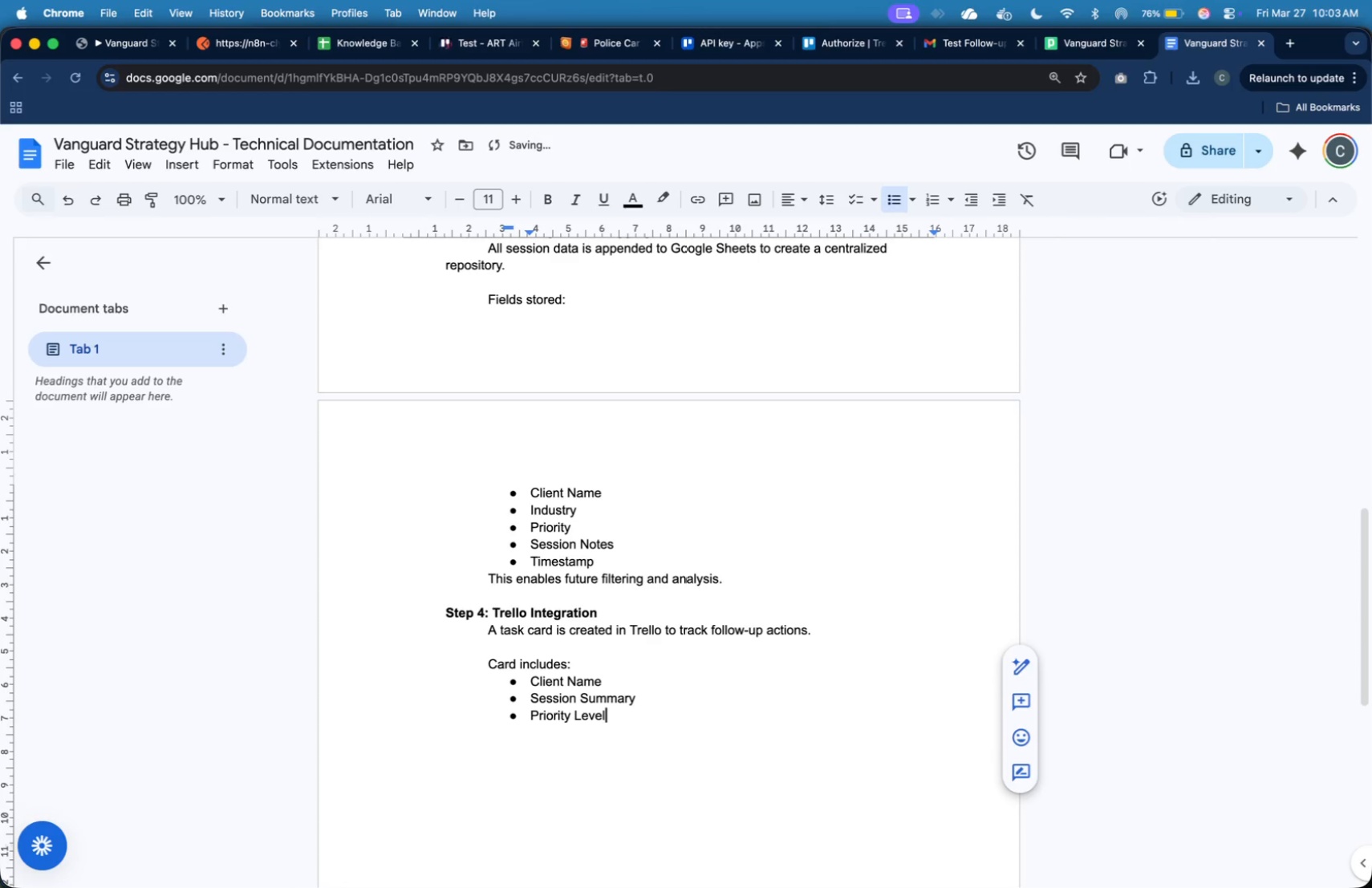 
key(Enter)
 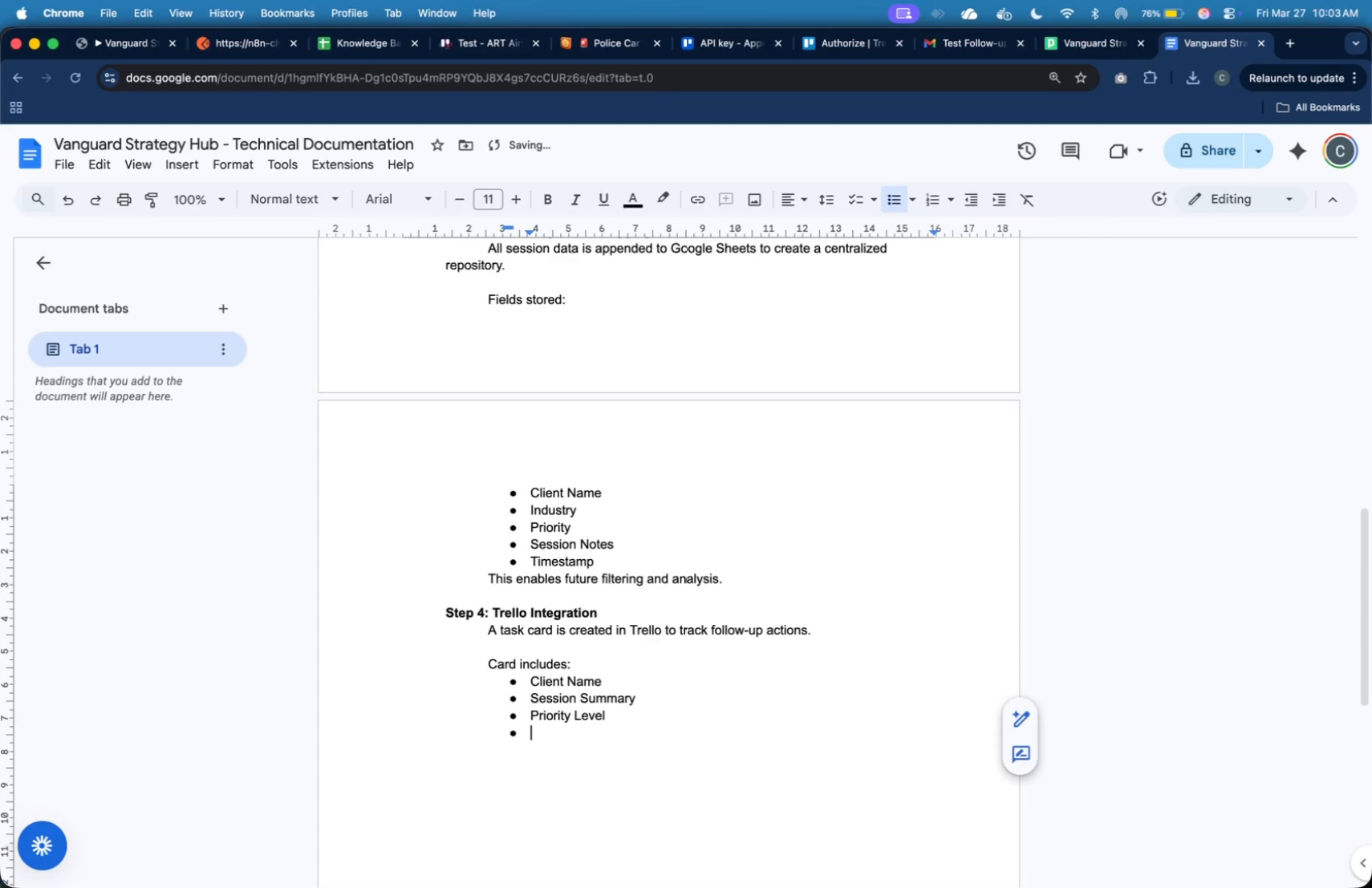 
key(Shift+ShiftRight)
 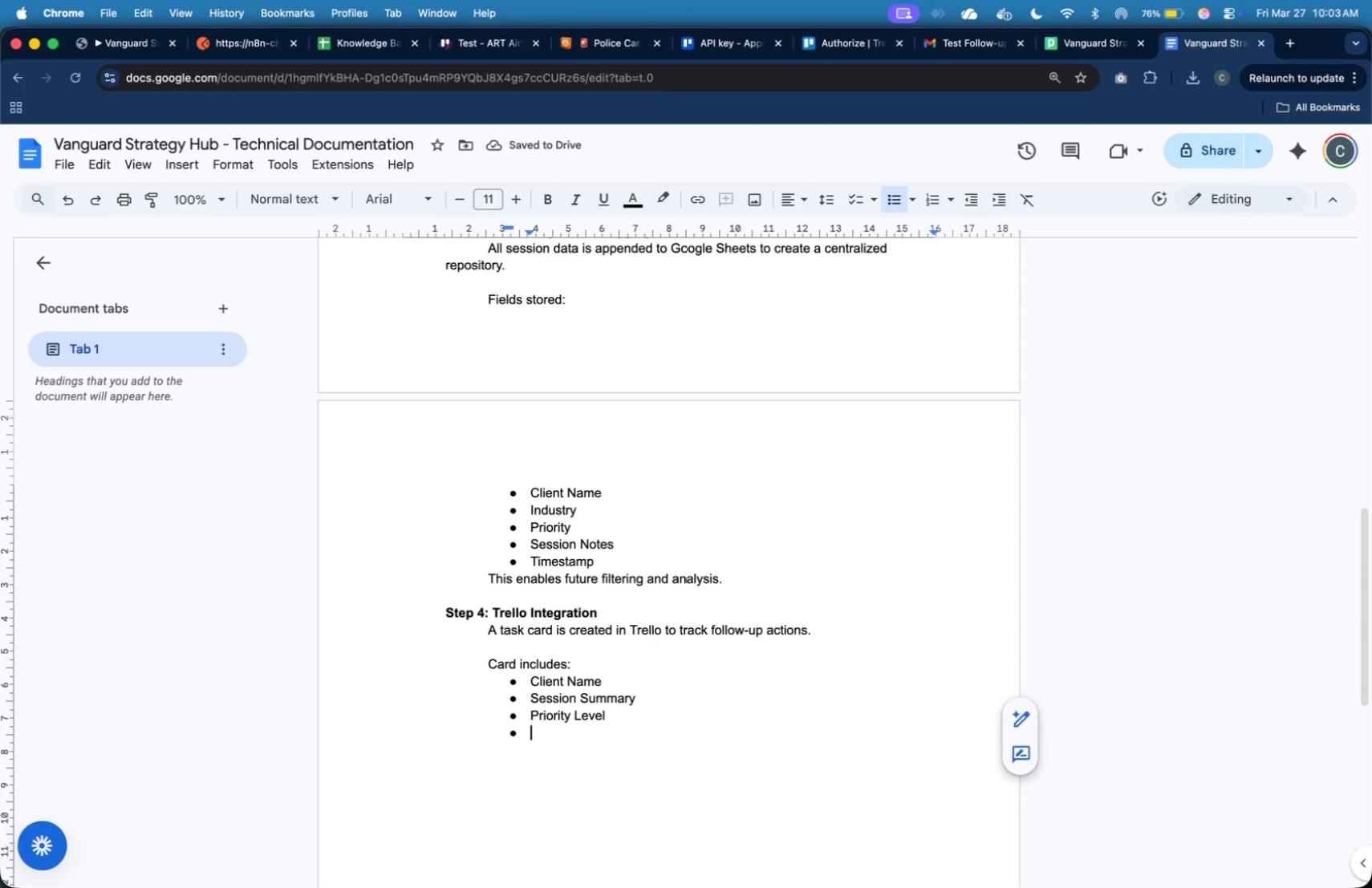 
key(Enter)
 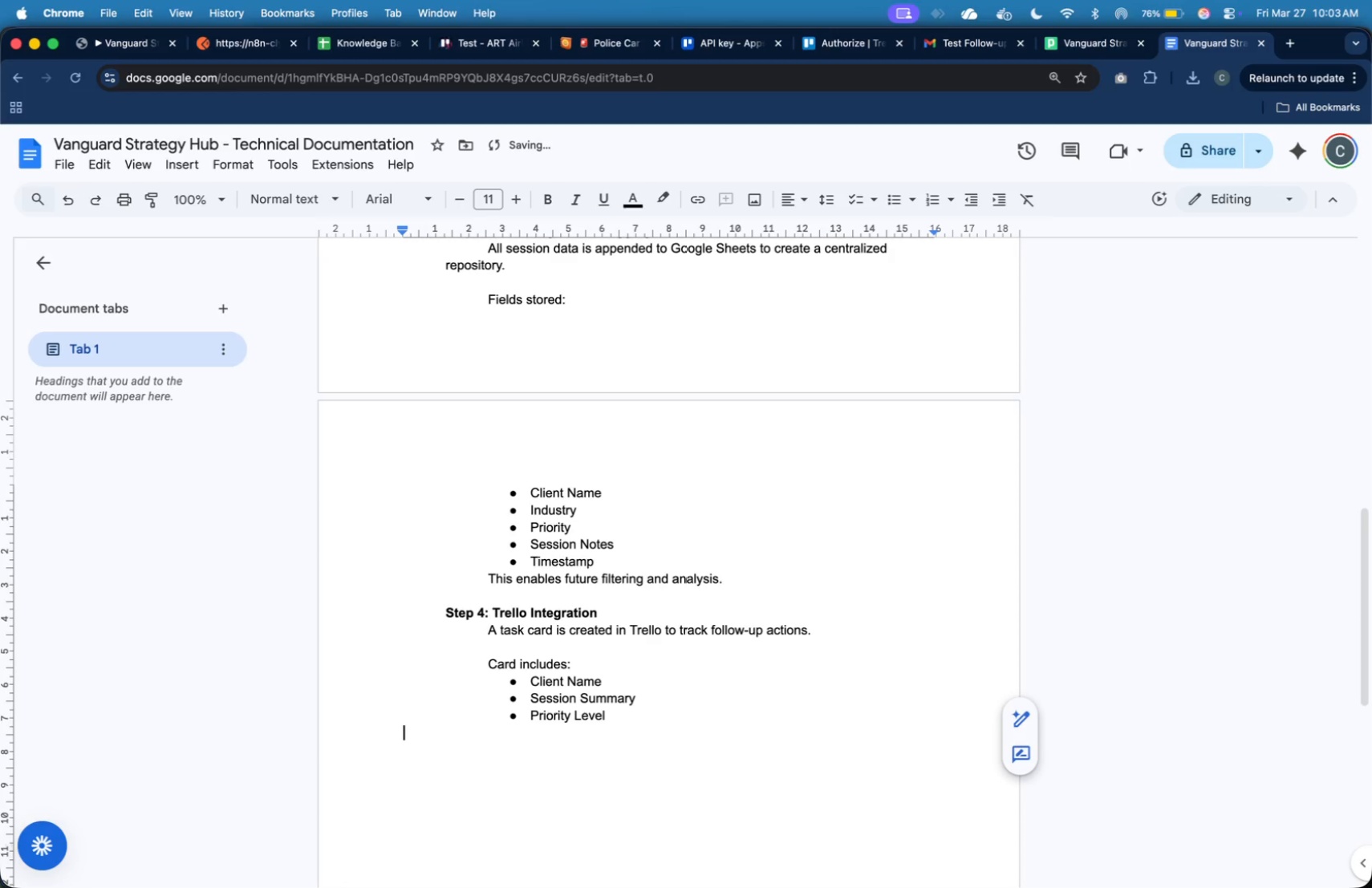 
key(Tab)
key(Tab)
type(This ensures operational visibility for consulting teamd)
key(Backspace)
type(s.)
 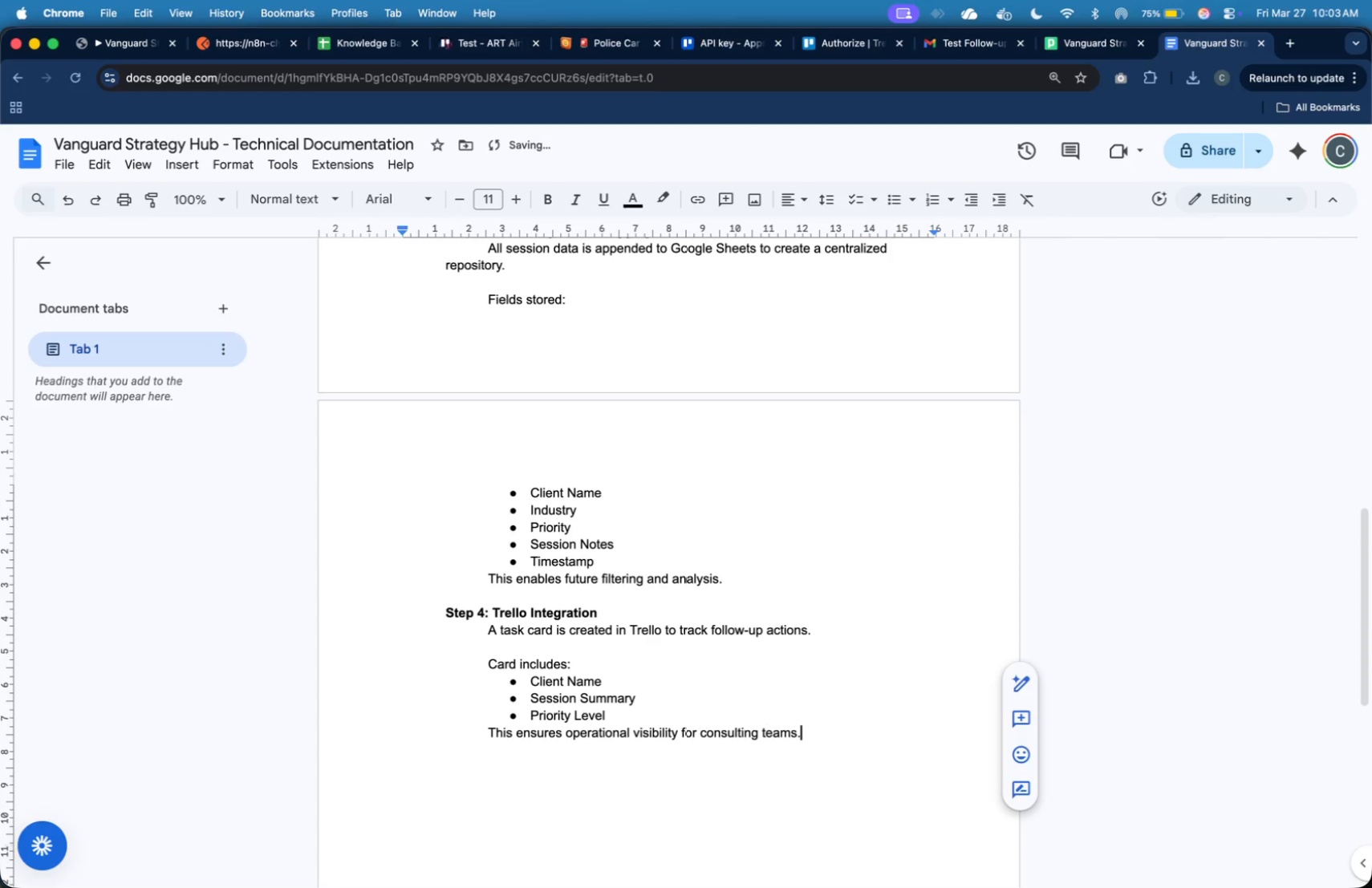 
key(Enter)
 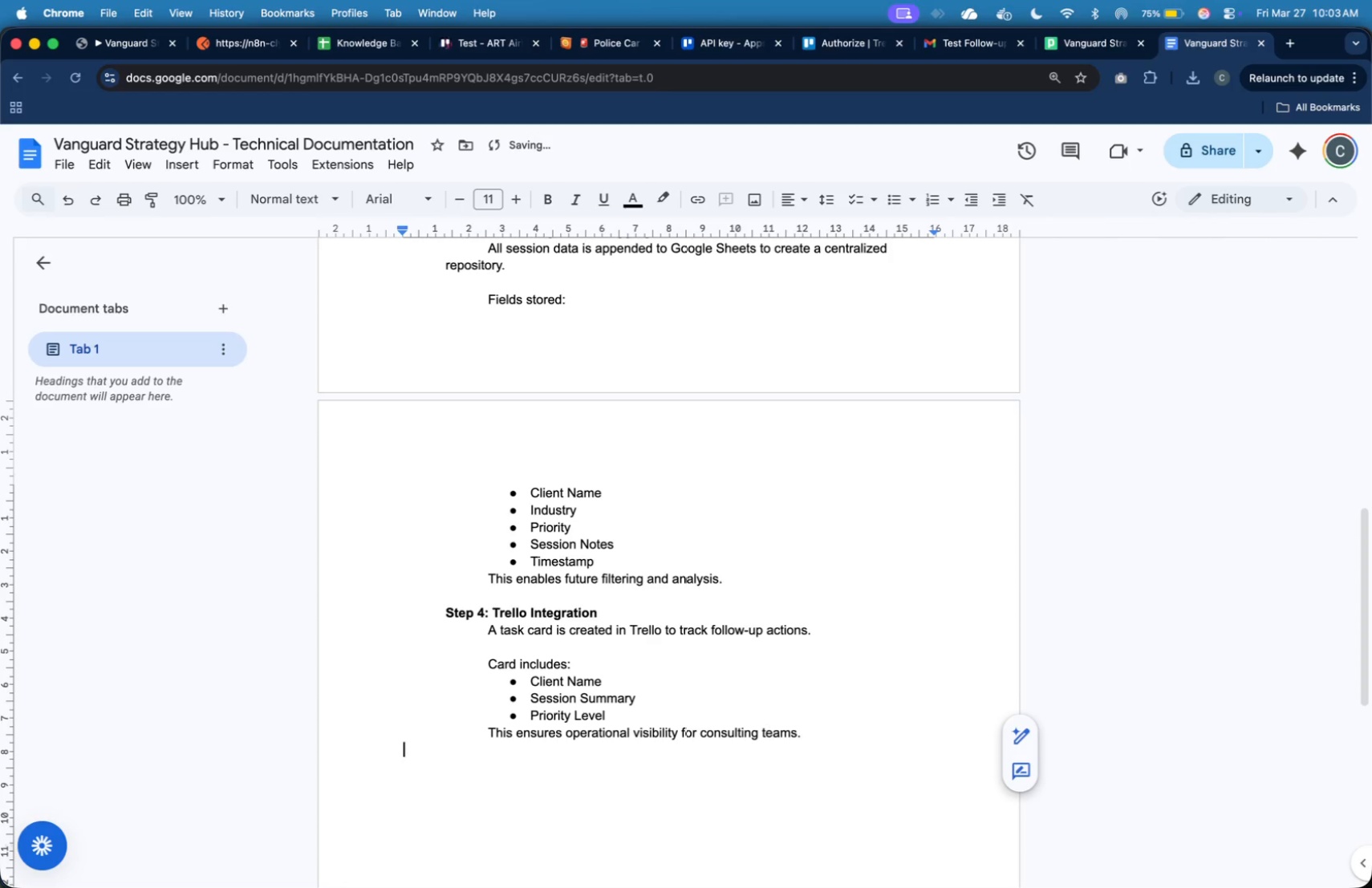 
key(Tab)
 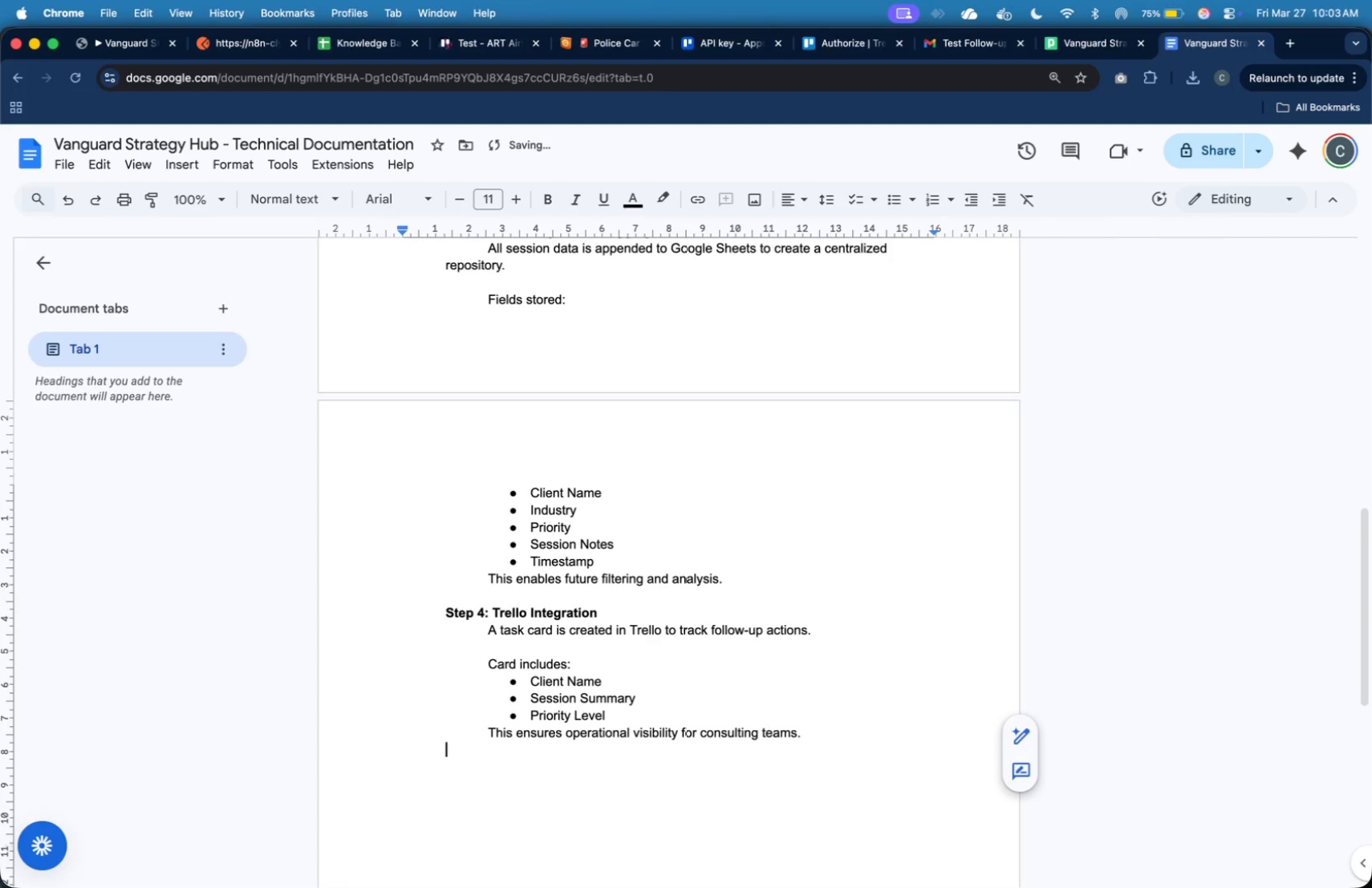 
key(Shift+S)
 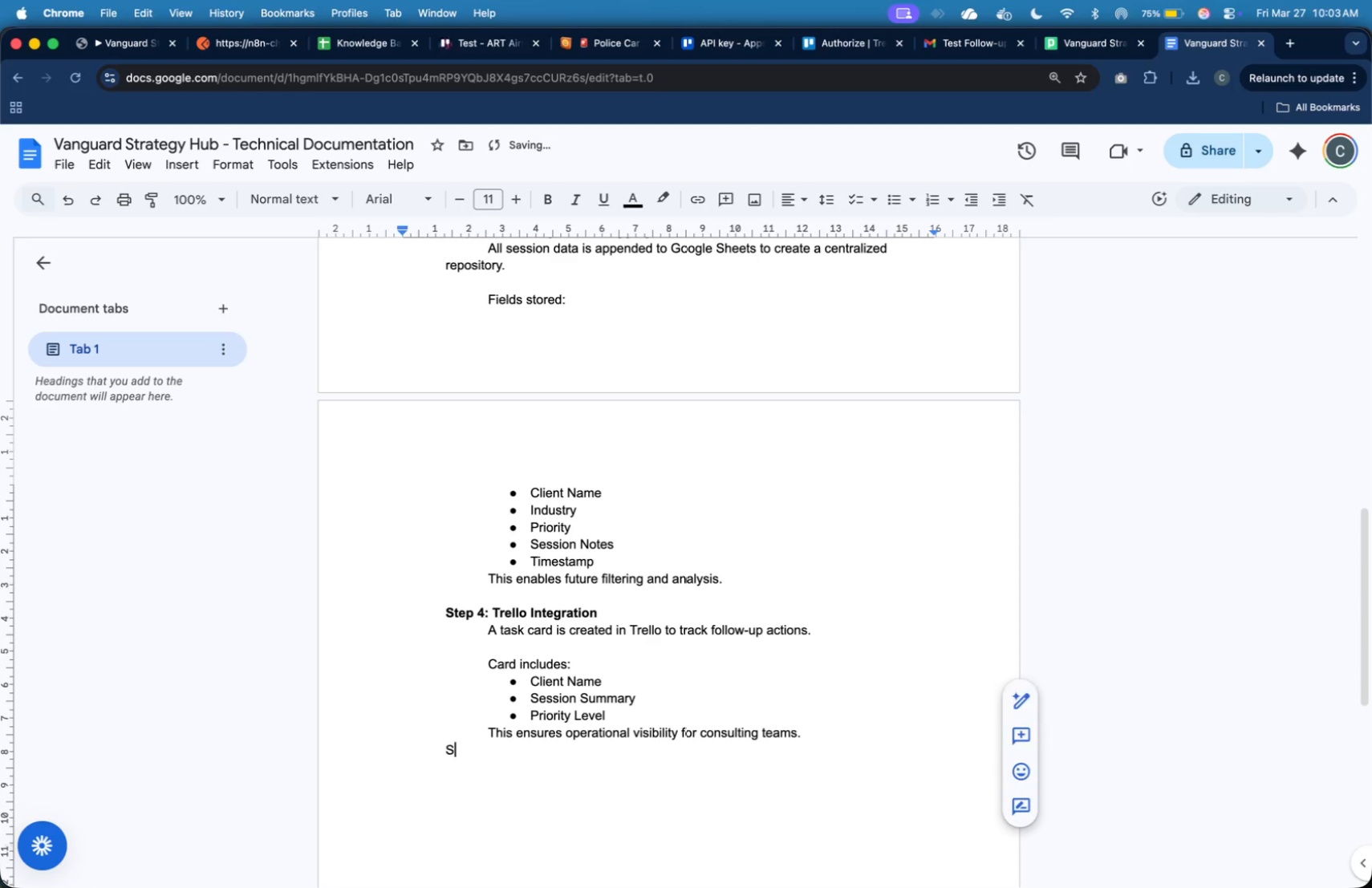 
key(Backspace)
 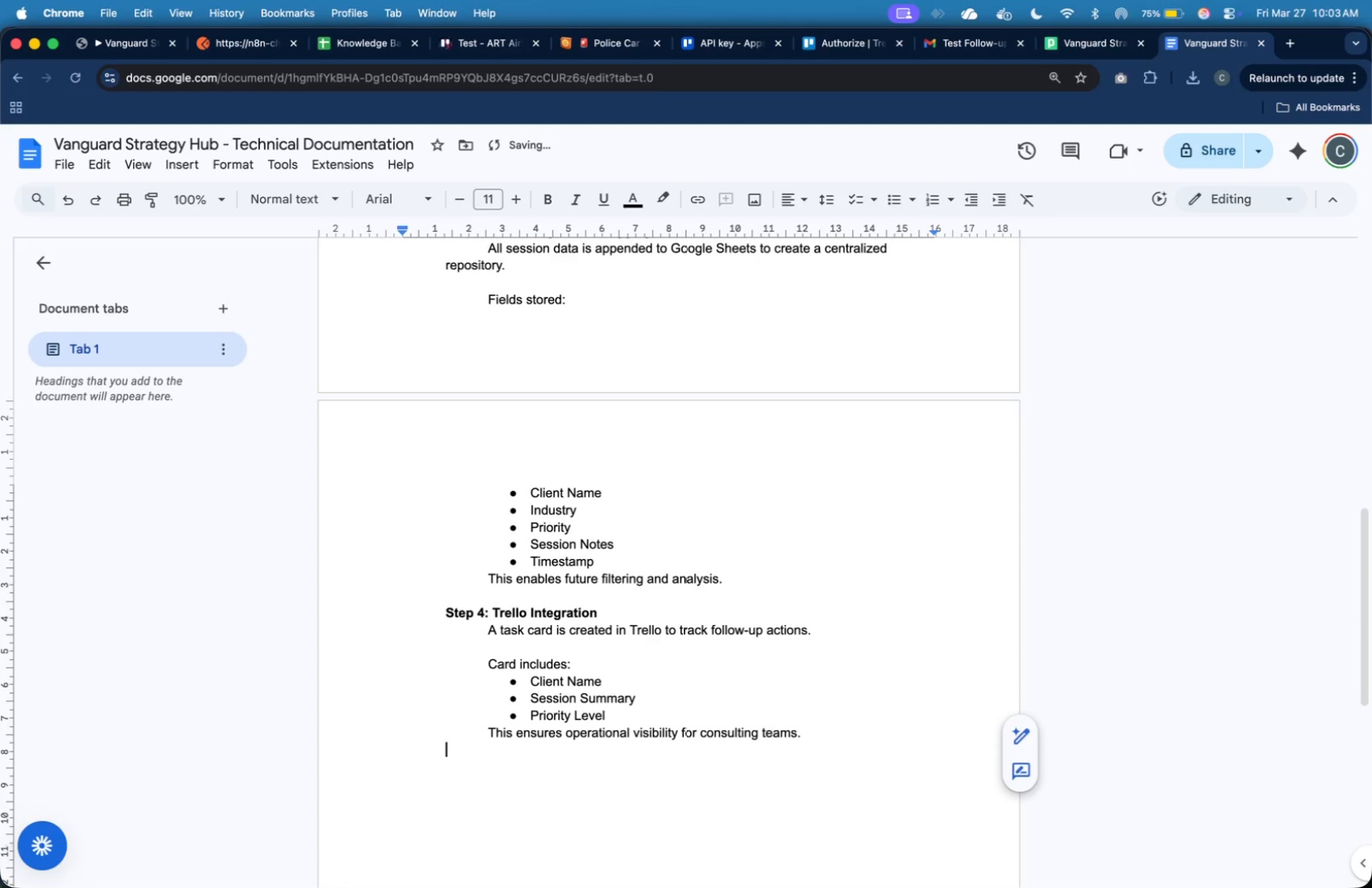 
key(Meta+B)
 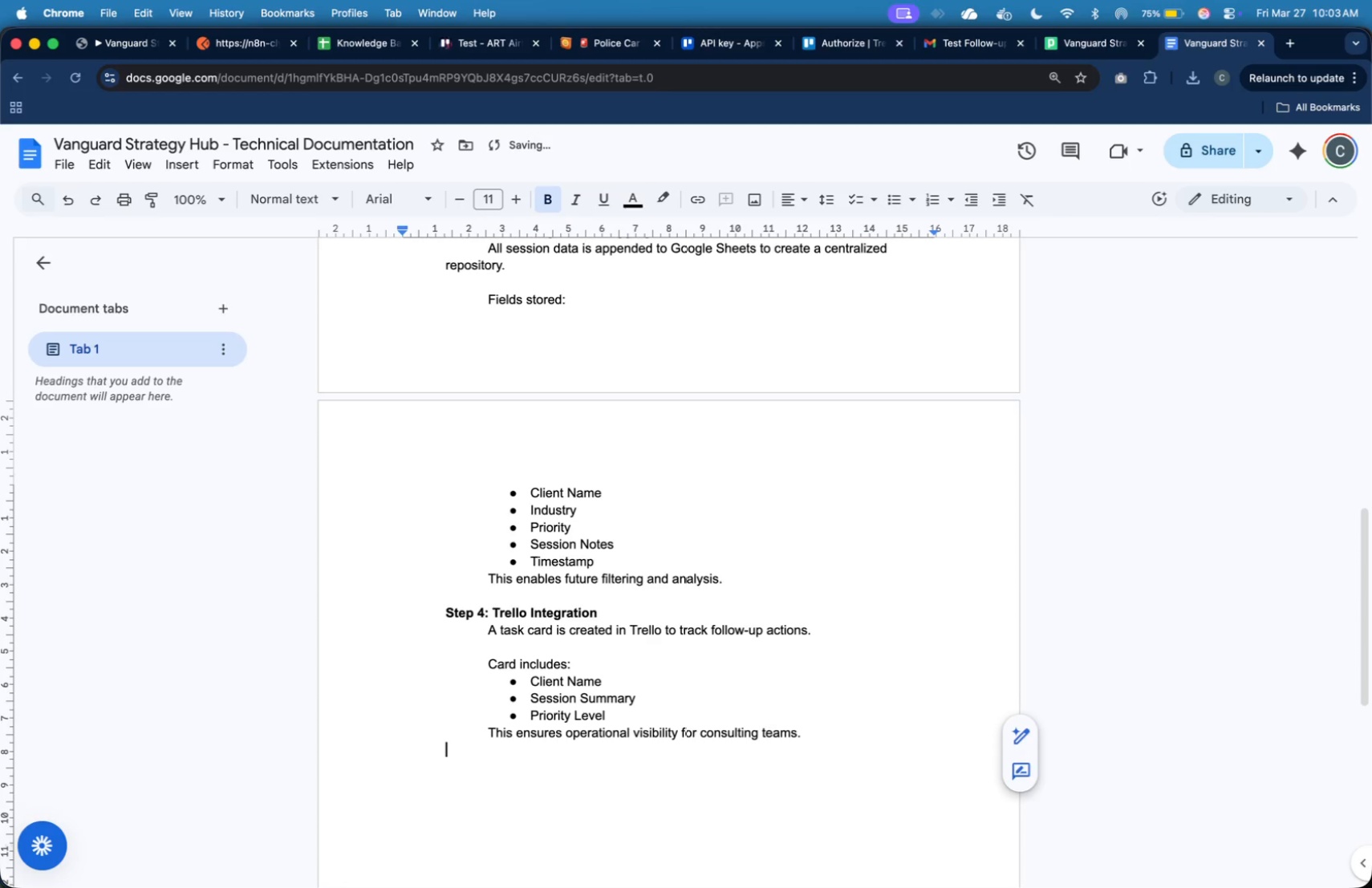 
type(Step 5: Email Noti)
 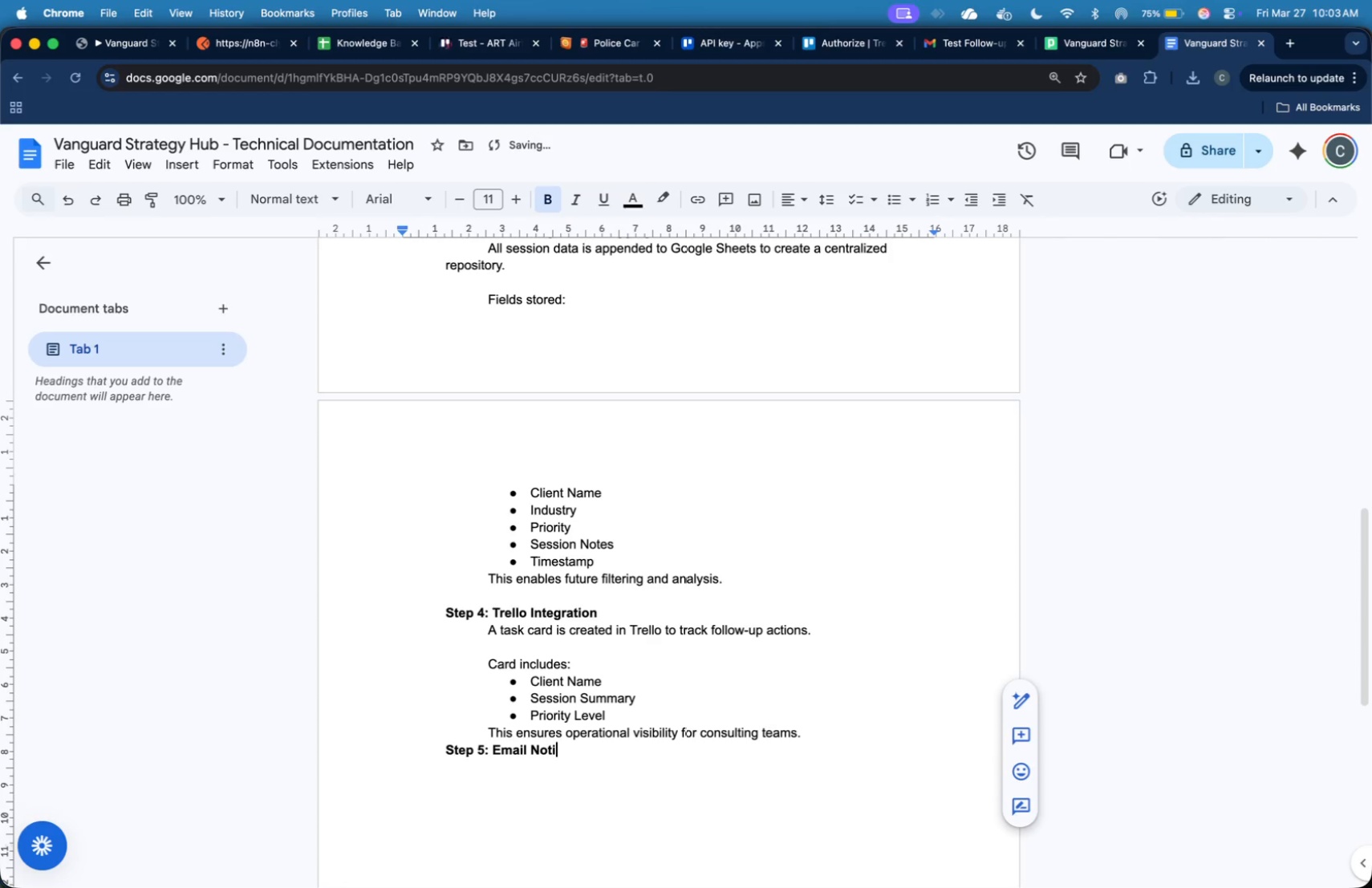 
scroll: coordinate [566, 435], scroll_direction: down, amount: 2.0
 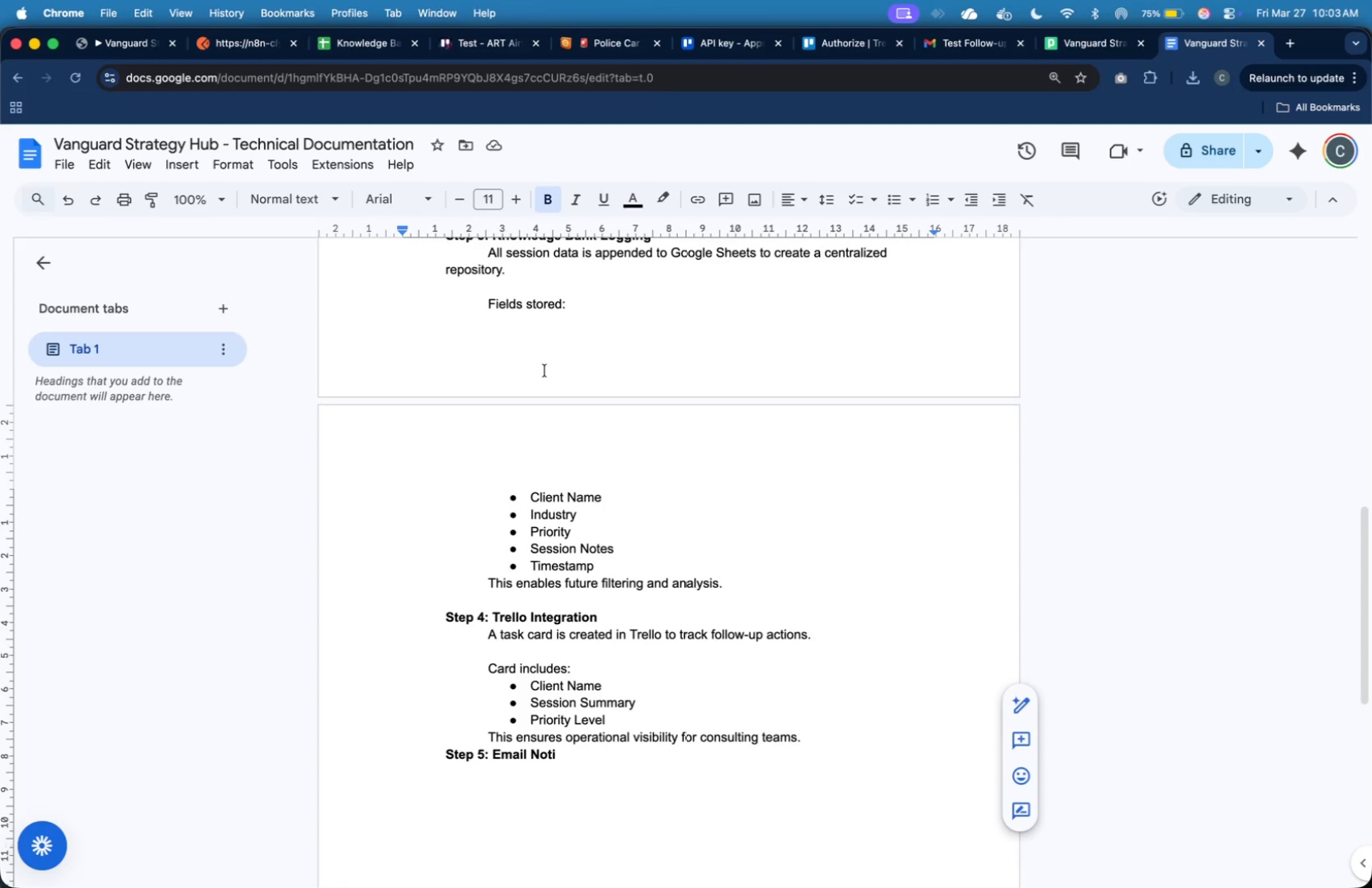 
scroll: coordinate [536, 370], scroll_direction: up, amount: 6.0
 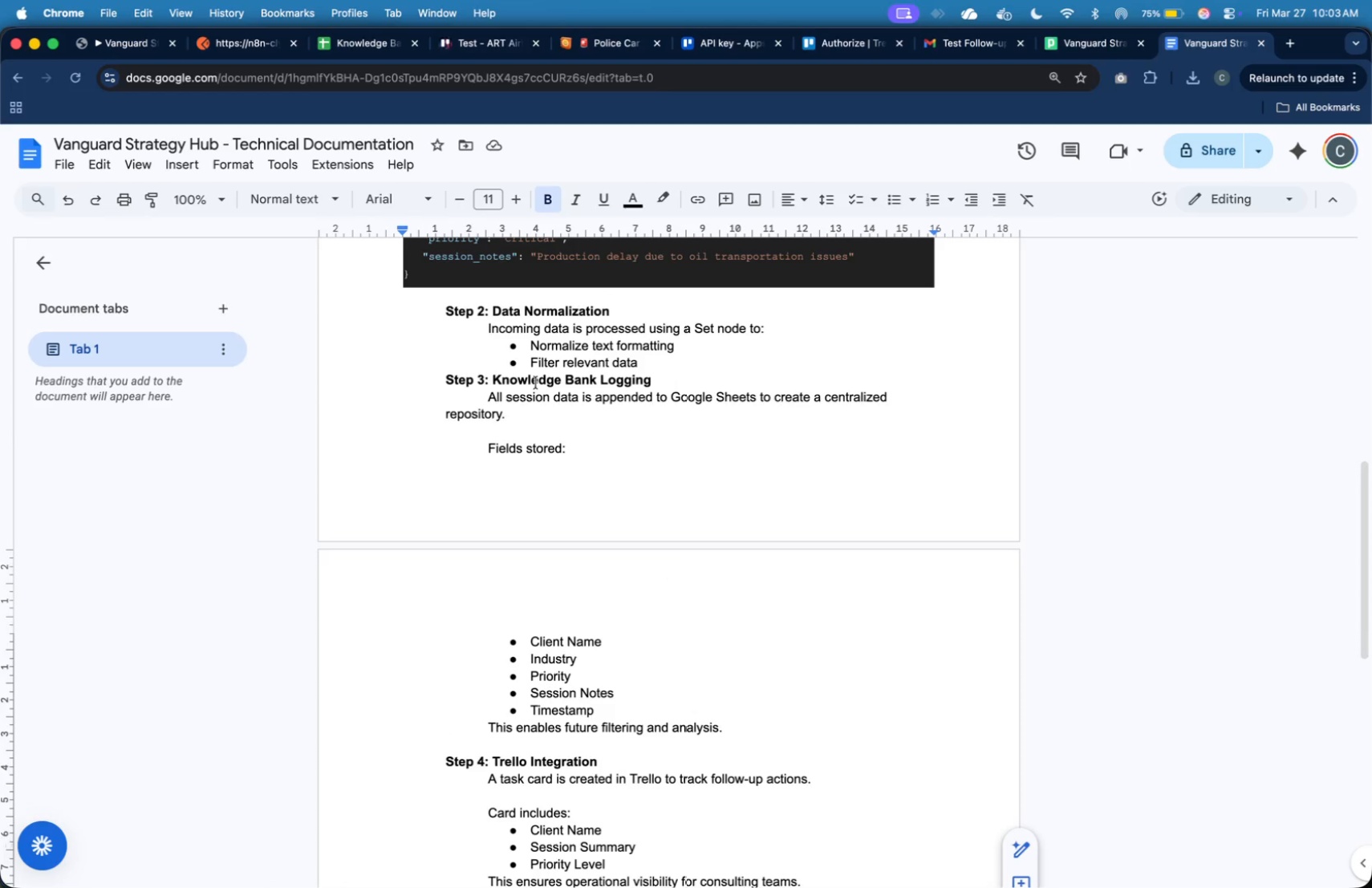 
scroll: coordinate [545, 392], scroll_direction: down, amount: 13.0
 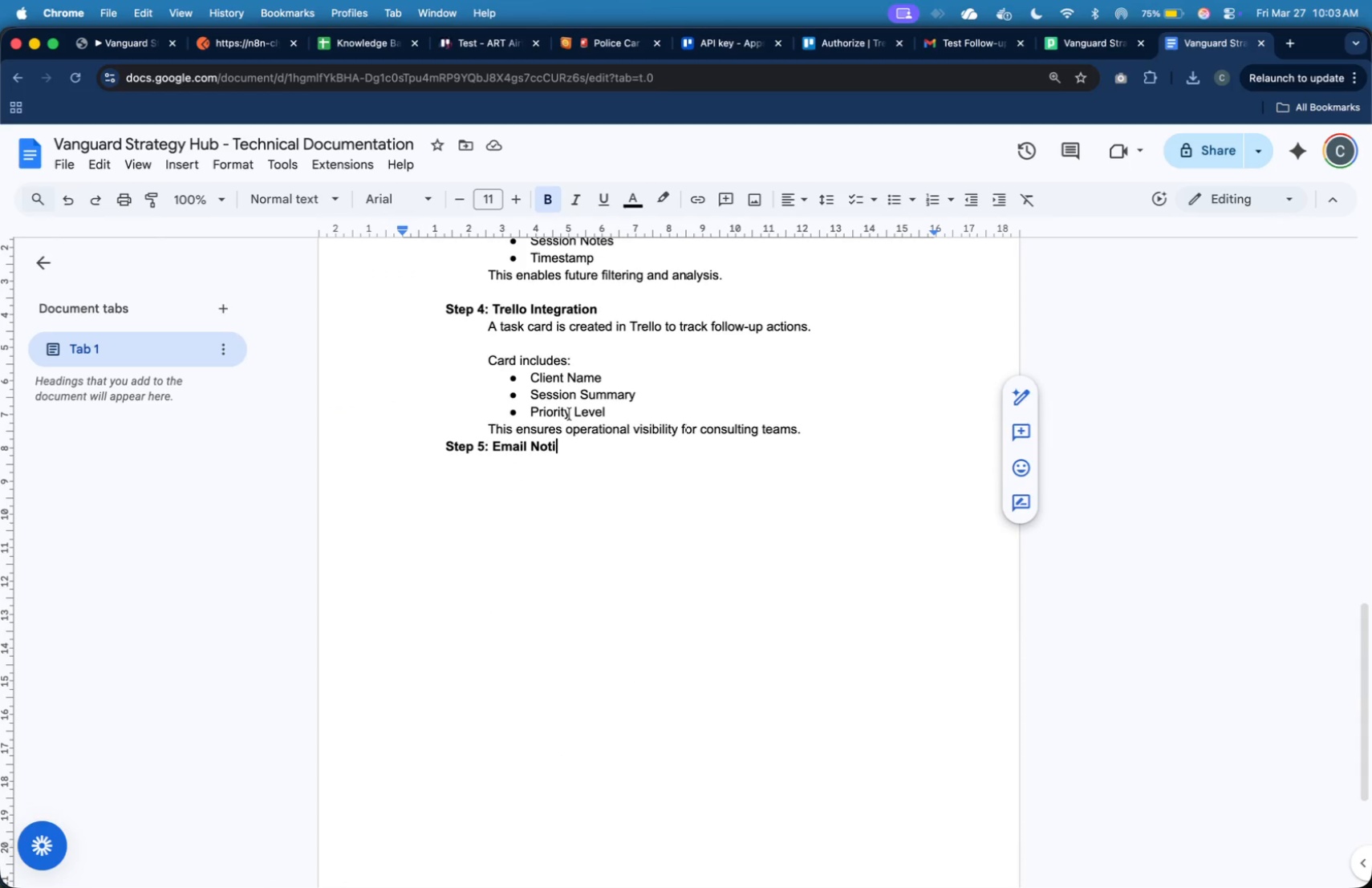 
type(fication)
 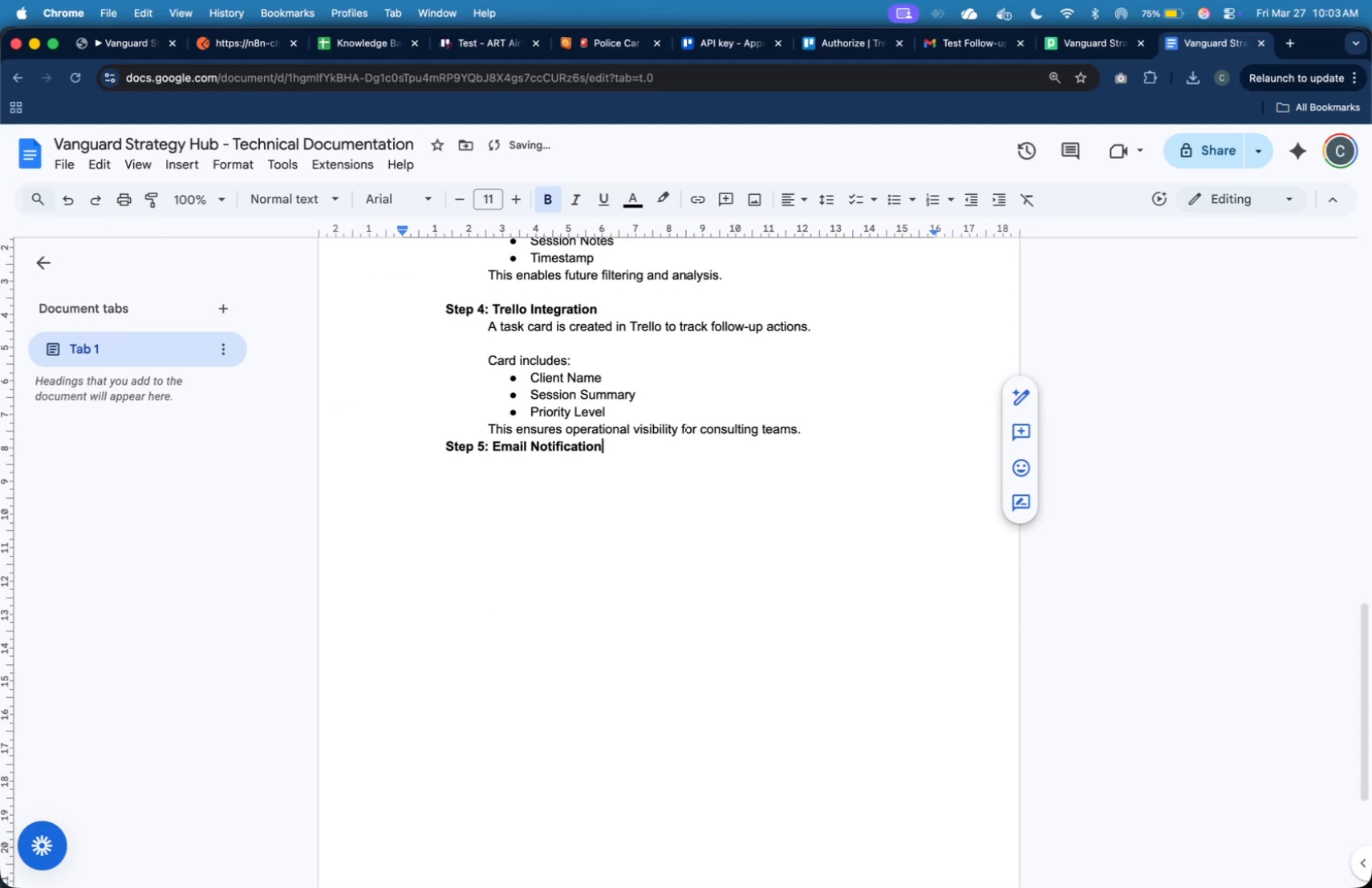 
key(Enter)
 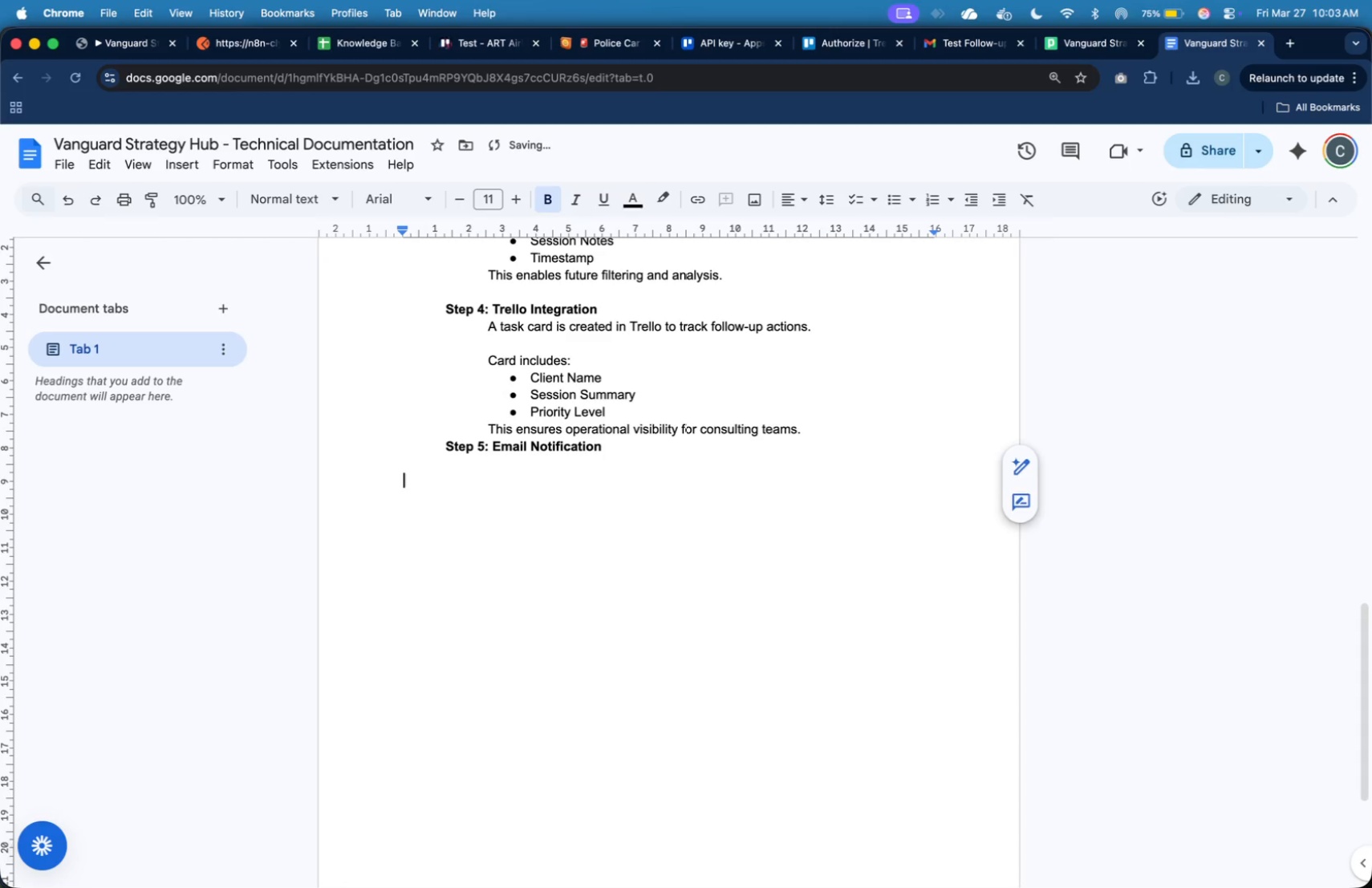 
key(Enter)
 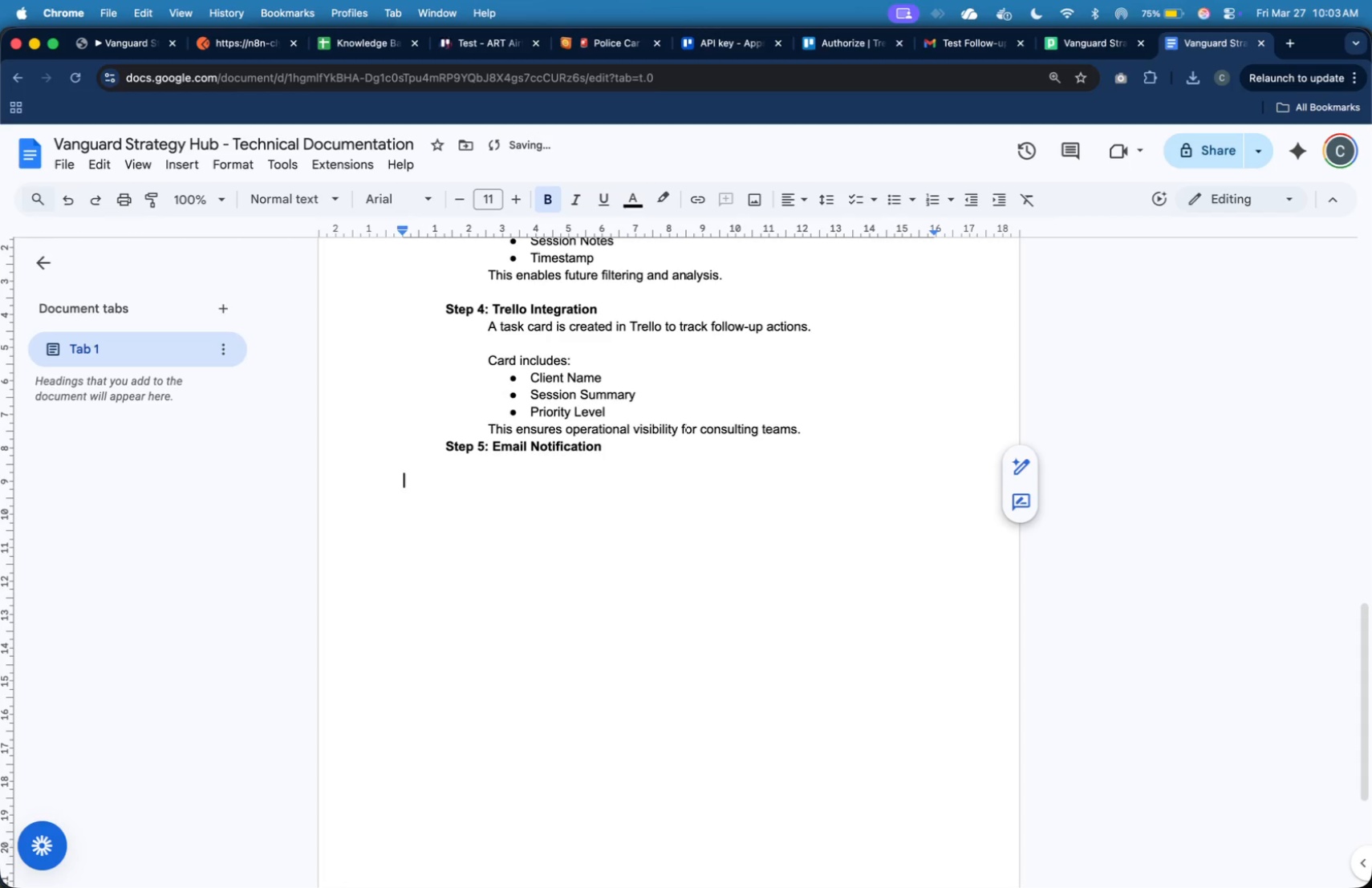 
key(Backspace)
 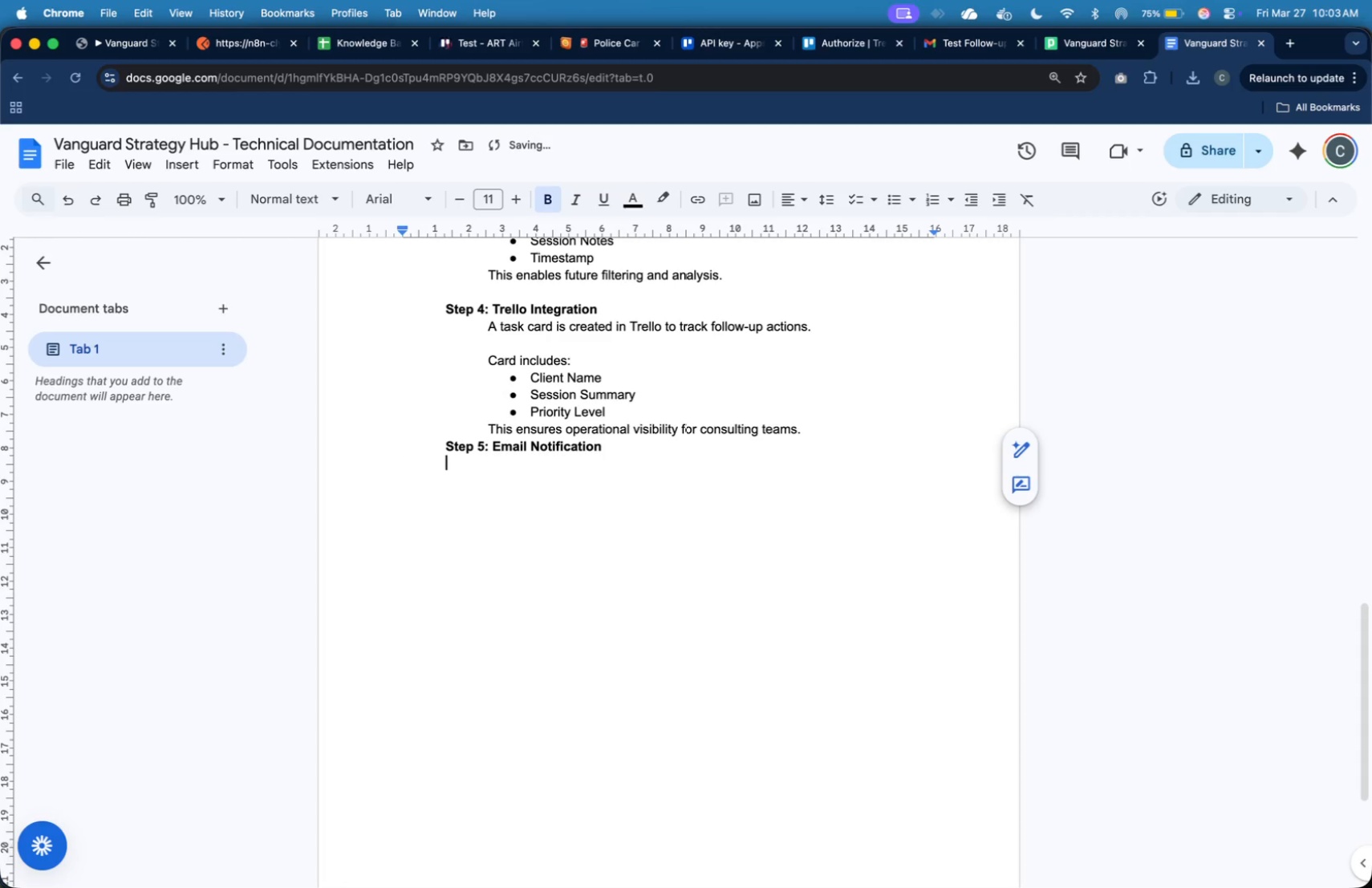 
key(Tab)
 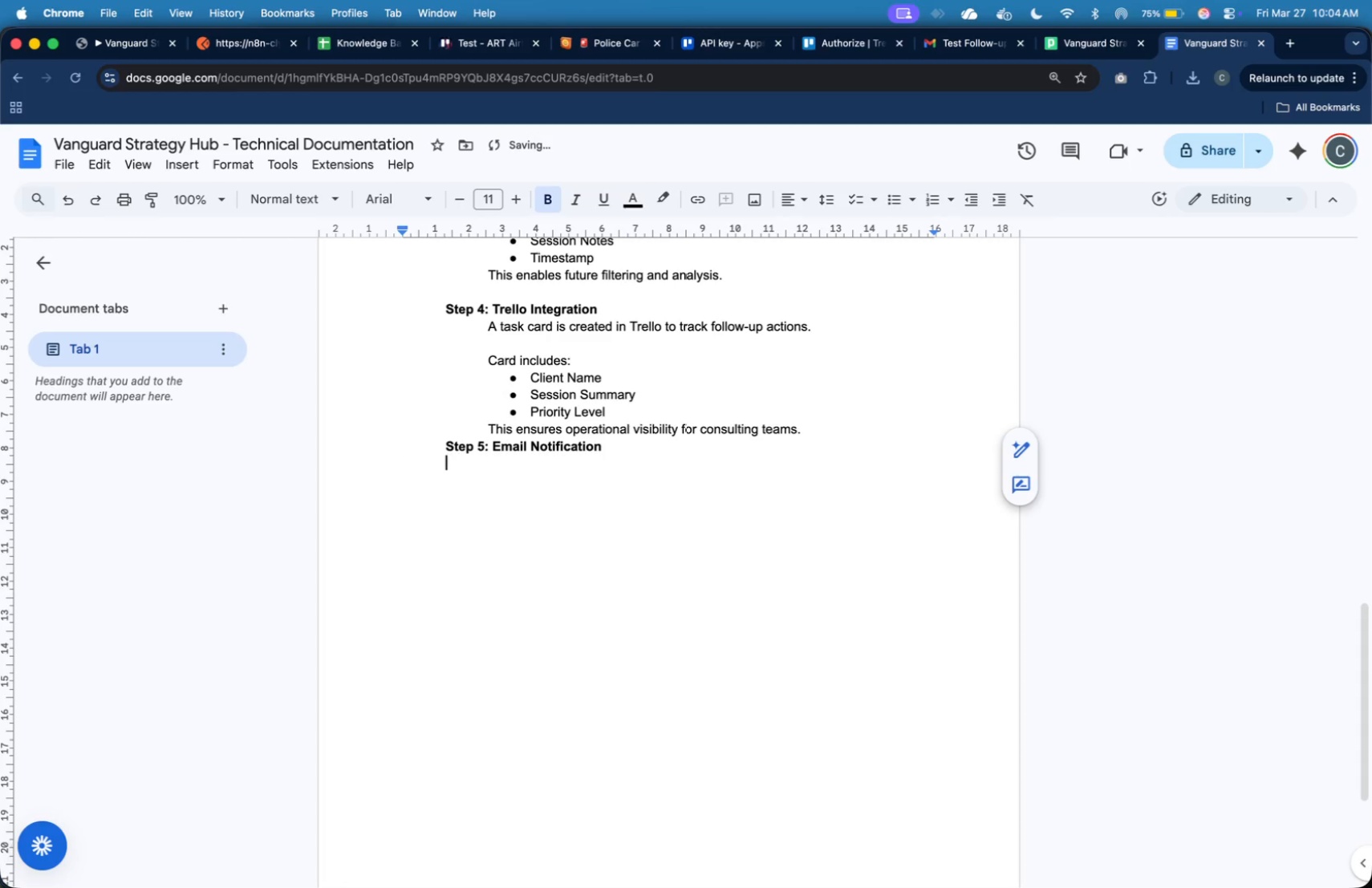 
key(Tab)
 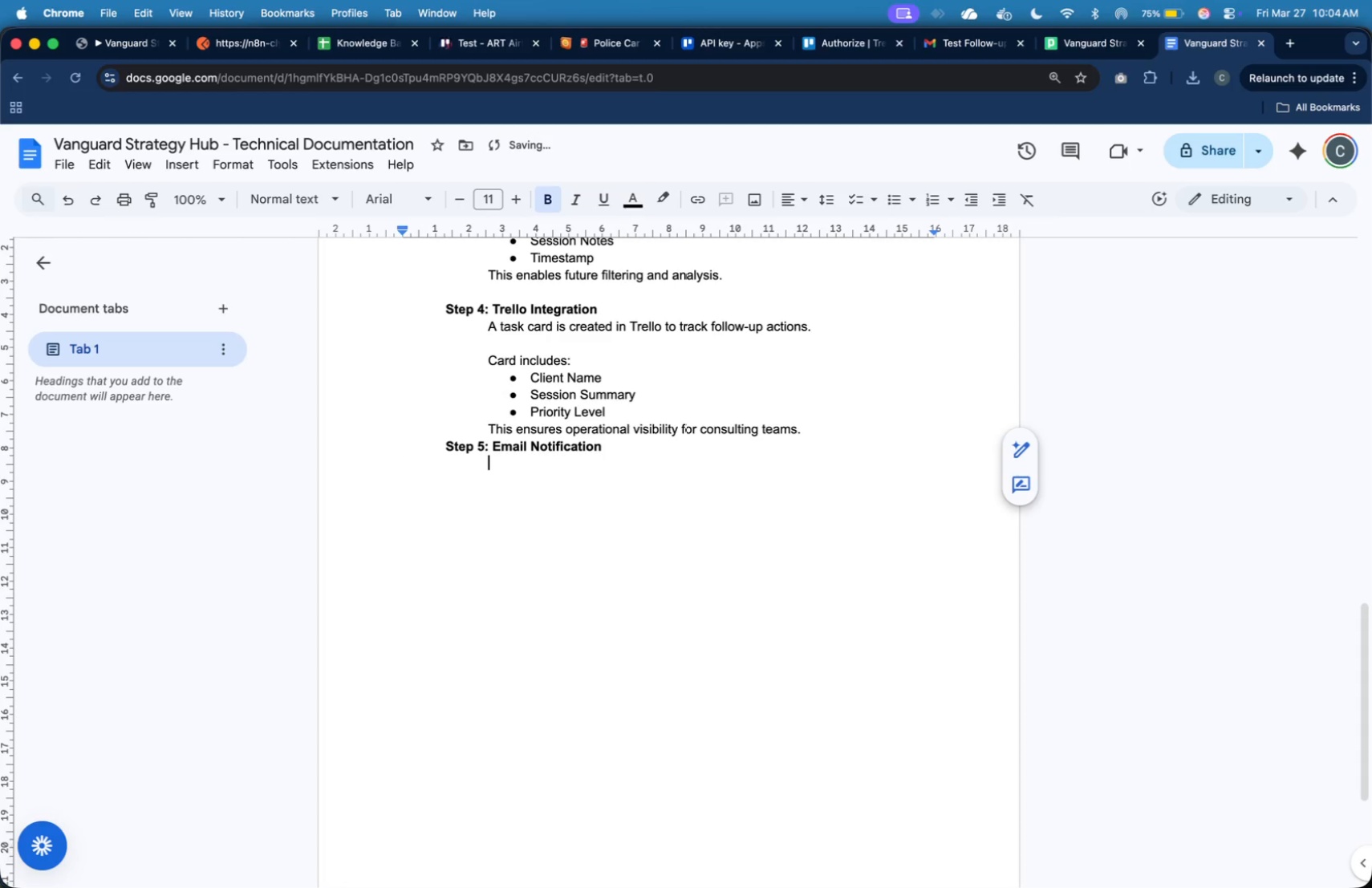 
key(Meta+B)
 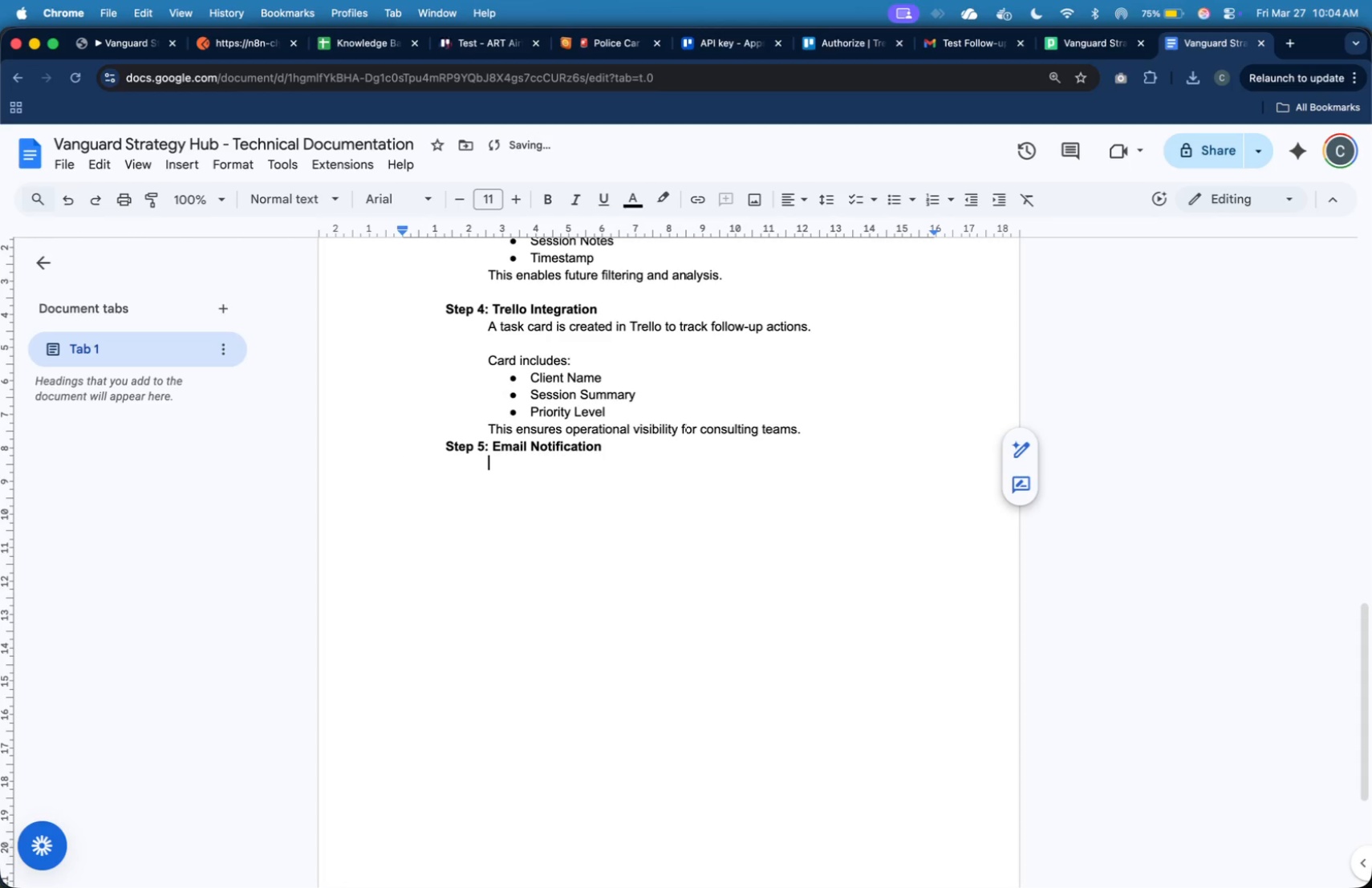 
type(A follow-up m)
key(Backspace)
type(email is generated and sent to the client, containing:)
 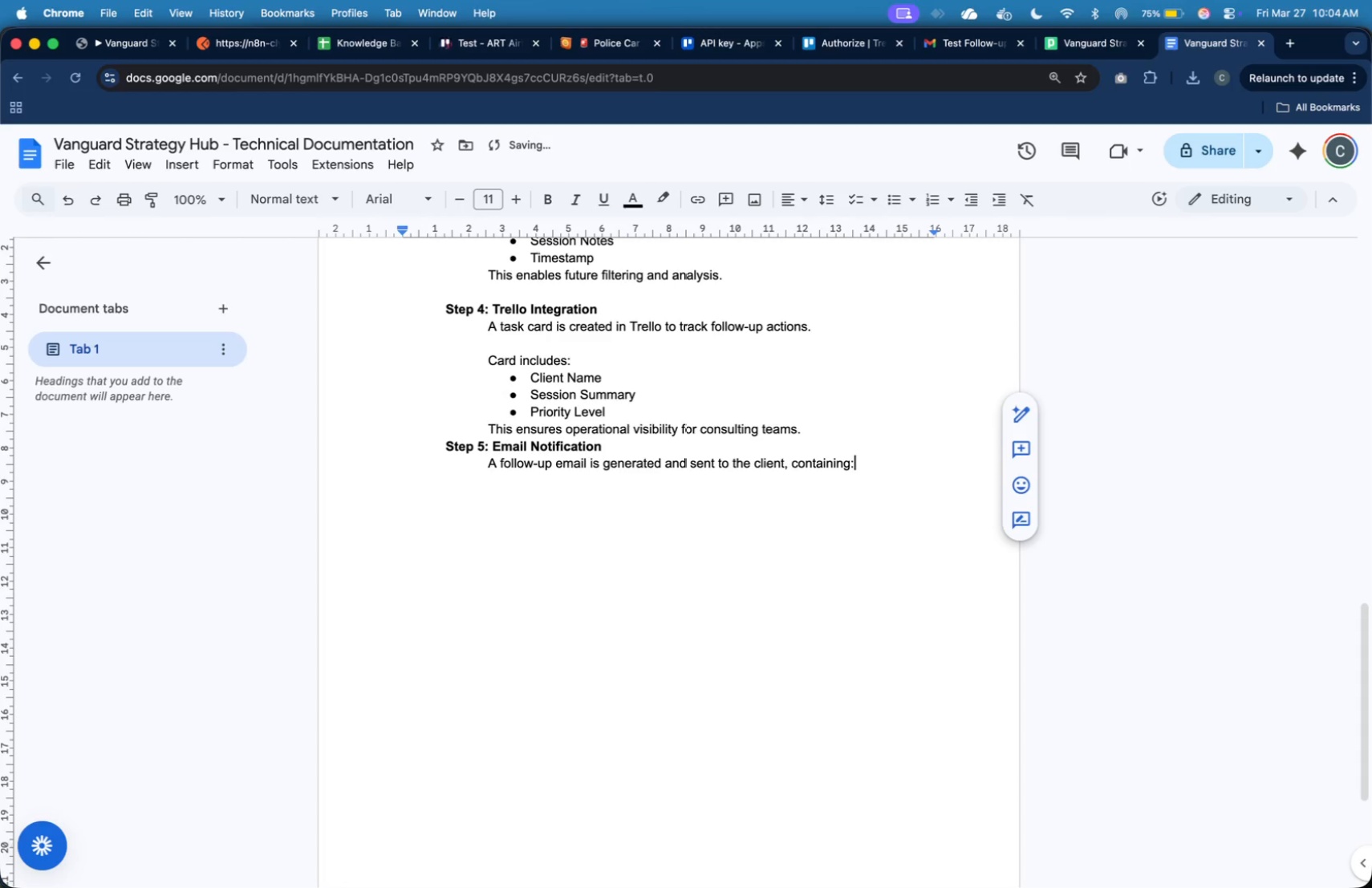 
key(Enter)
 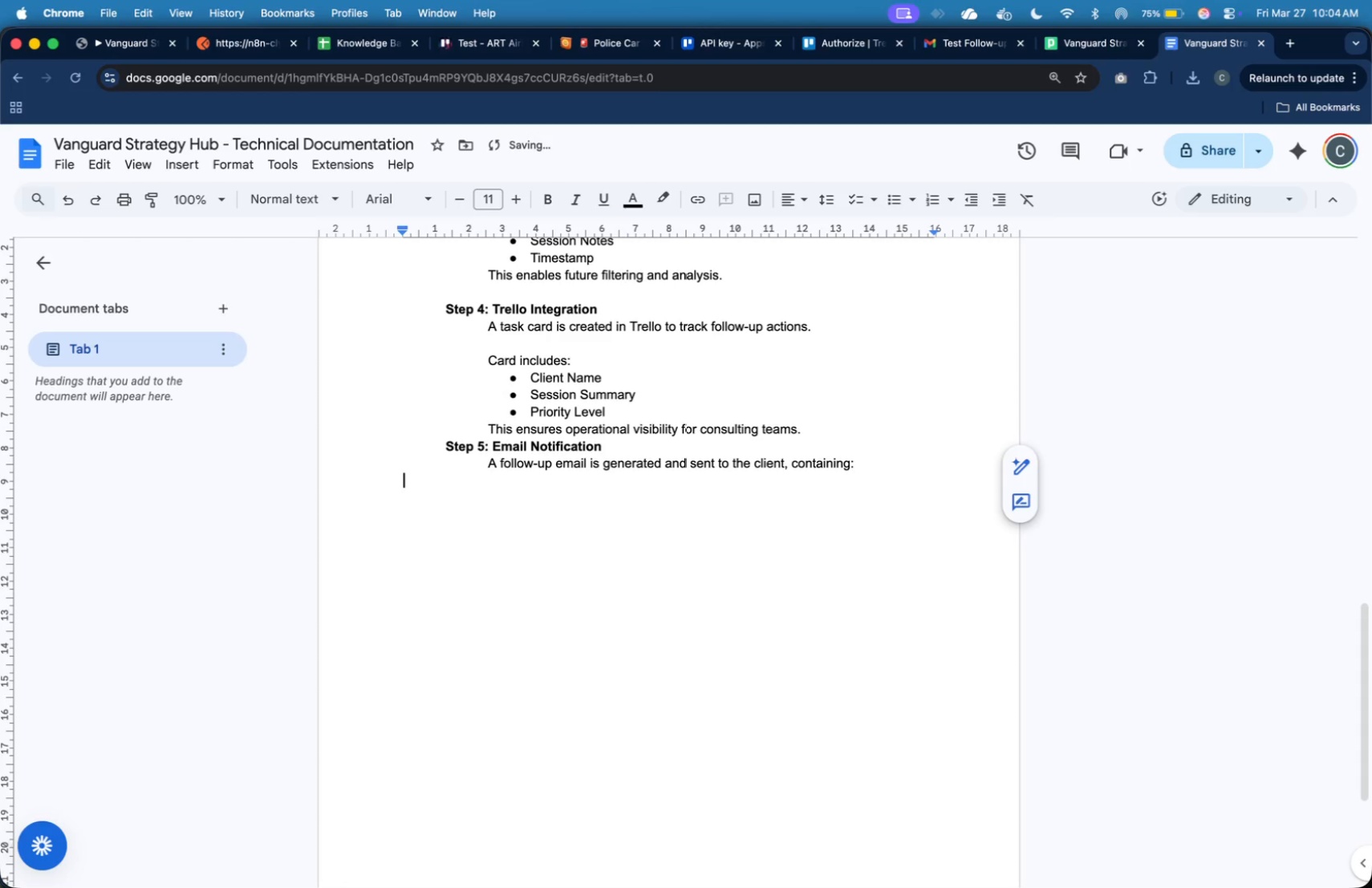 
key(Tab)
 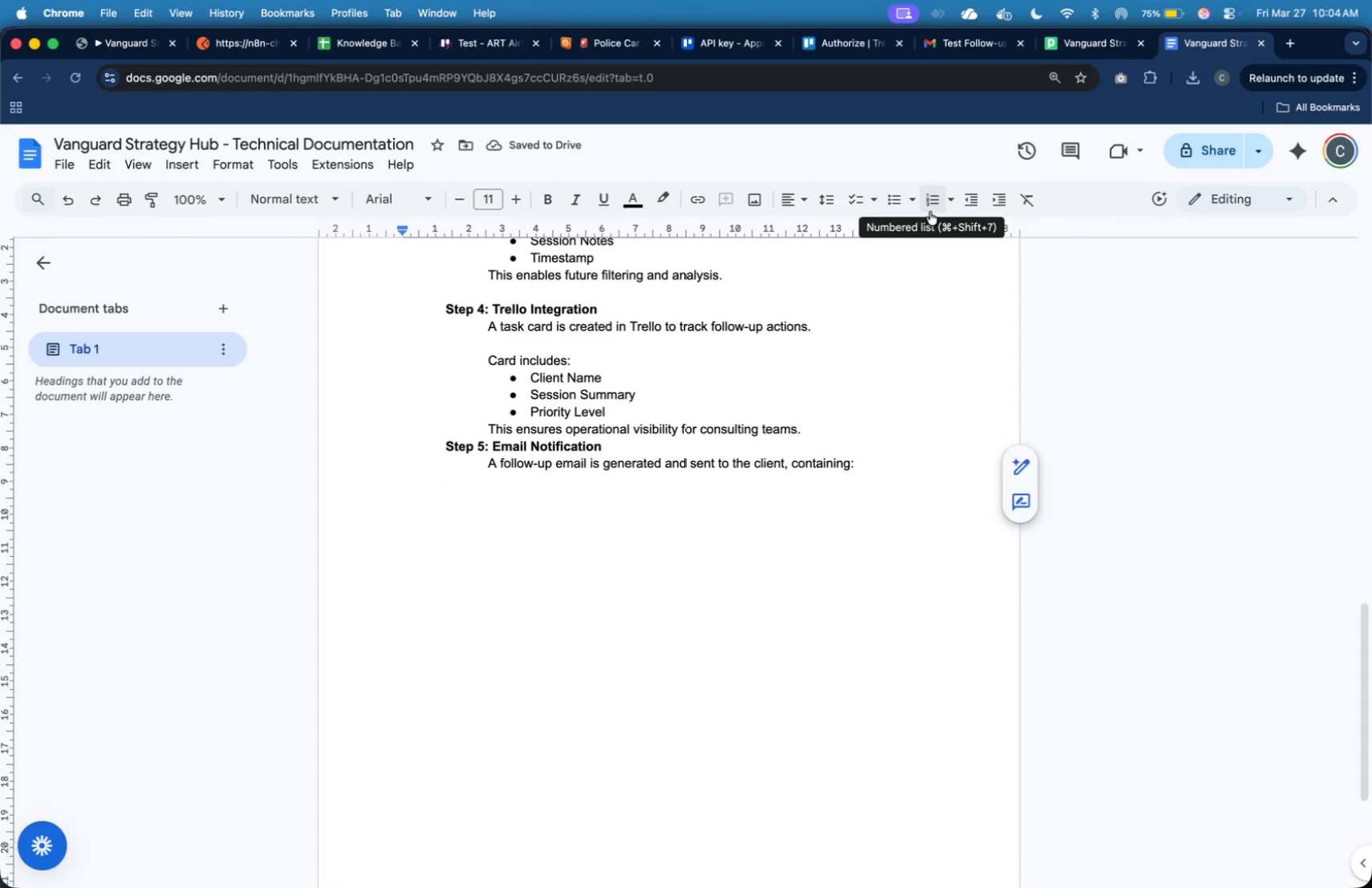 
key(Tab)
 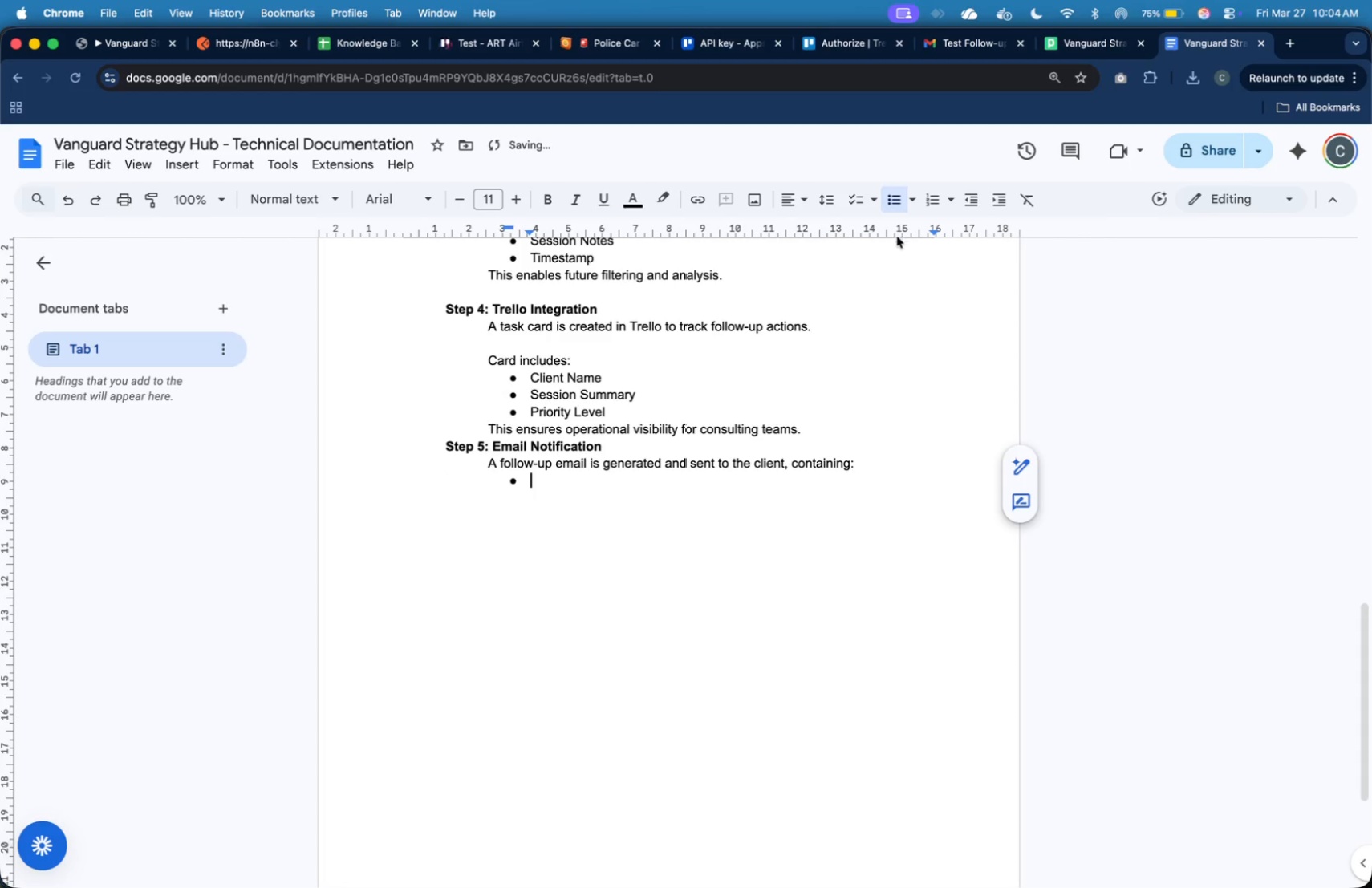 
type(se)
key(Backspace)
key(Backspace)
type(Session Summary)
 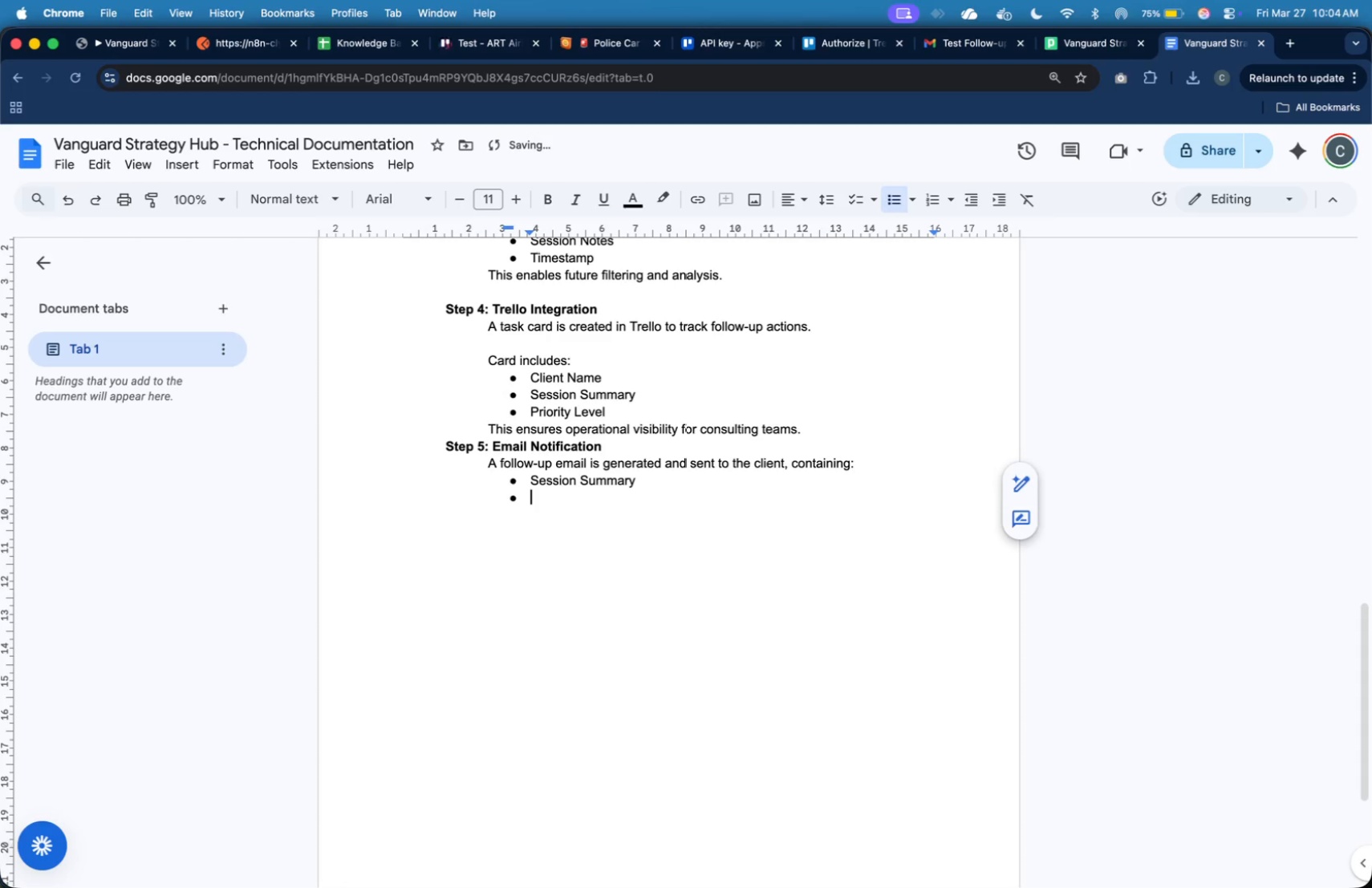 
 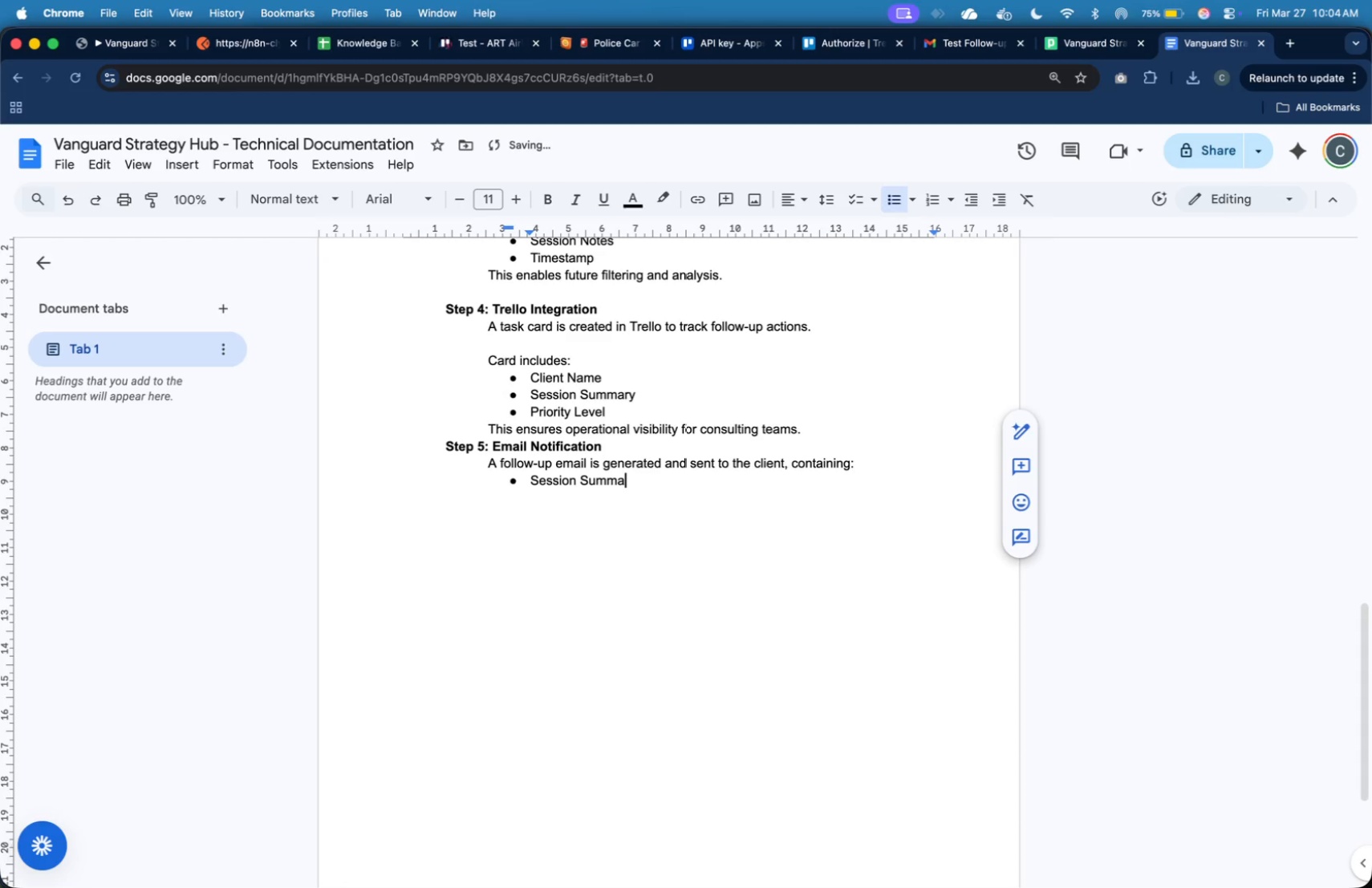 
key(Enter)
 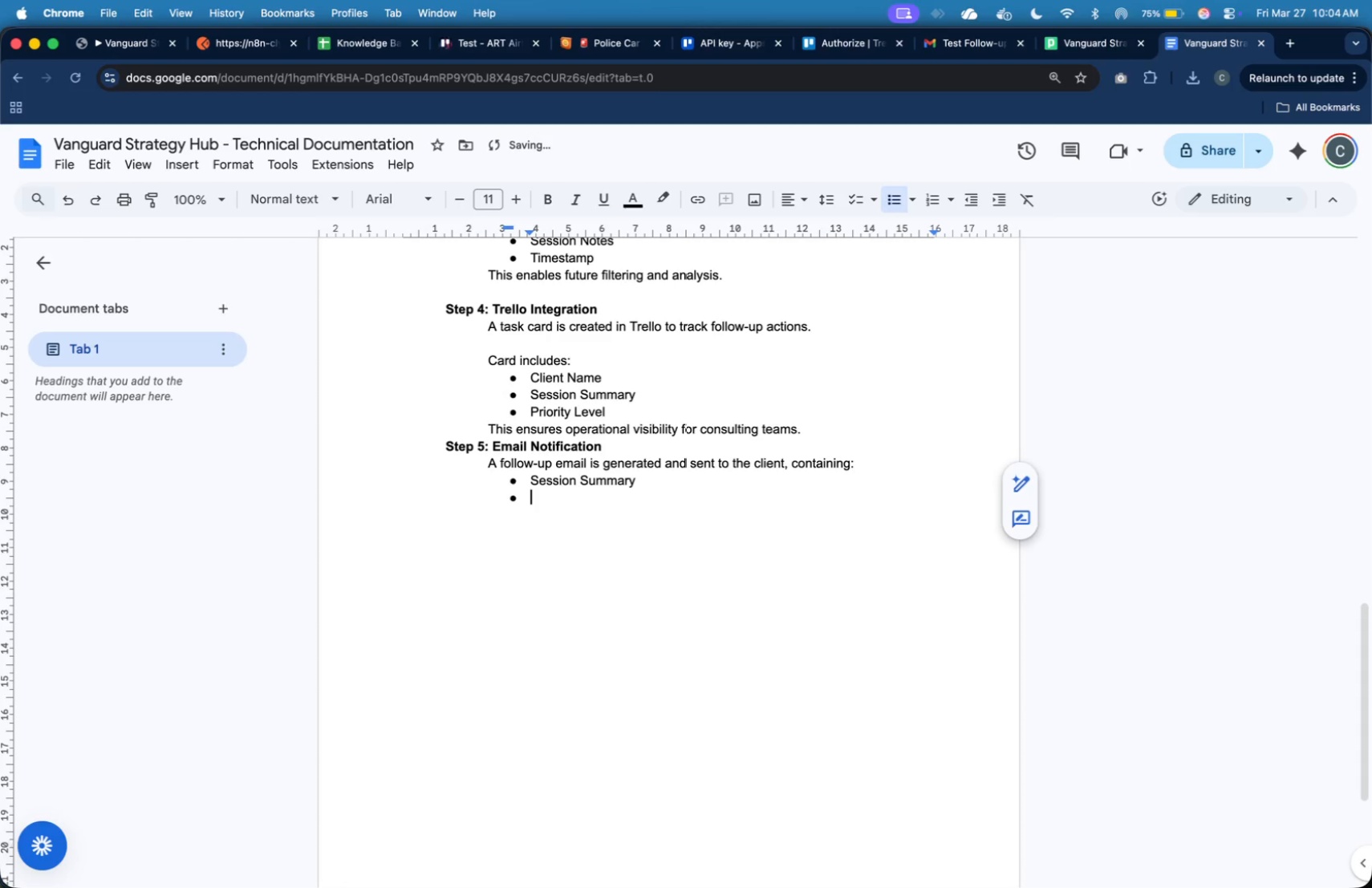 
type(Acknoleg)
key(Backspace)
type(dgement Message)
 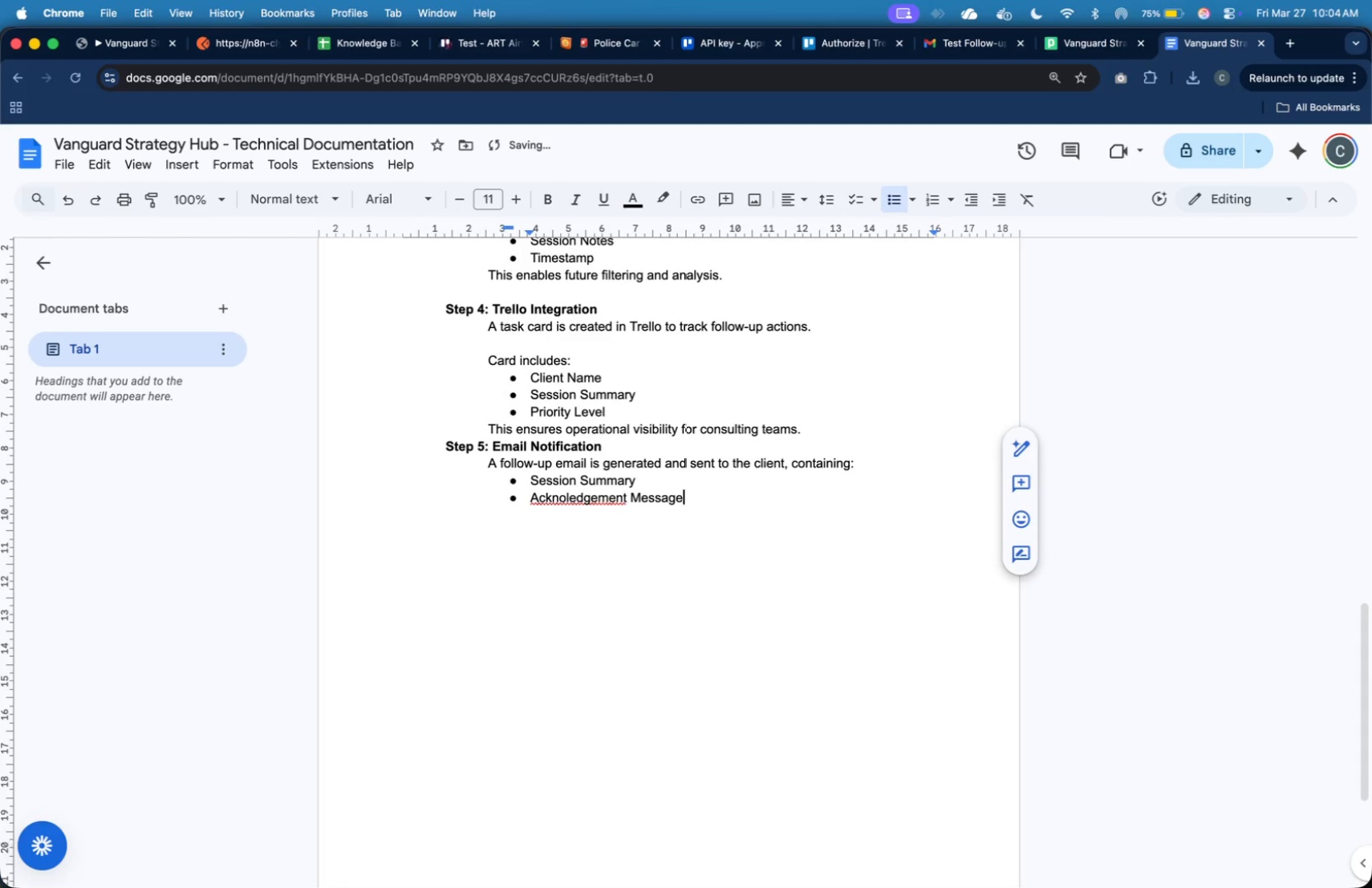 
left_click([604, 497])
 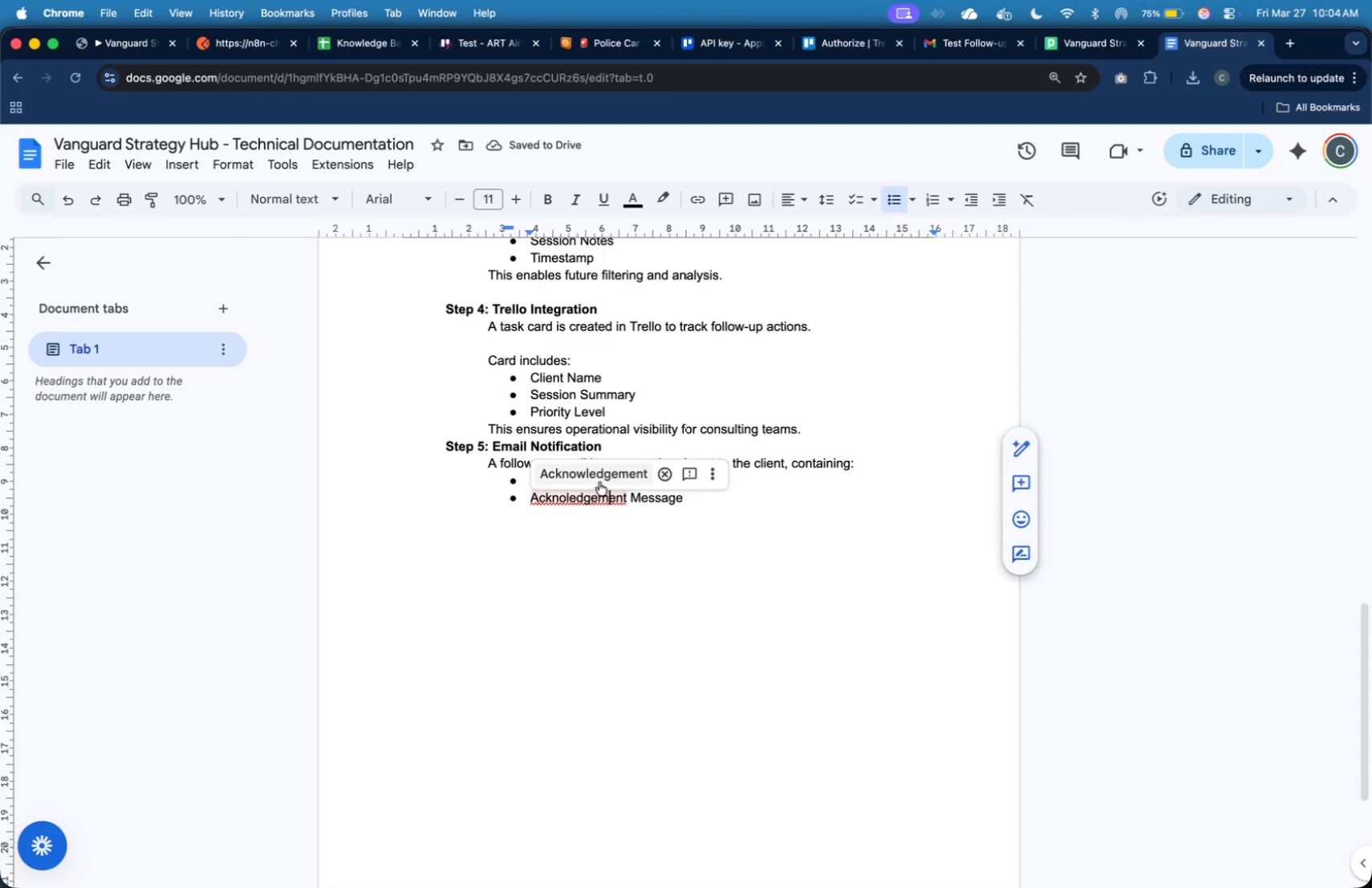 
left_click([599, 481])
 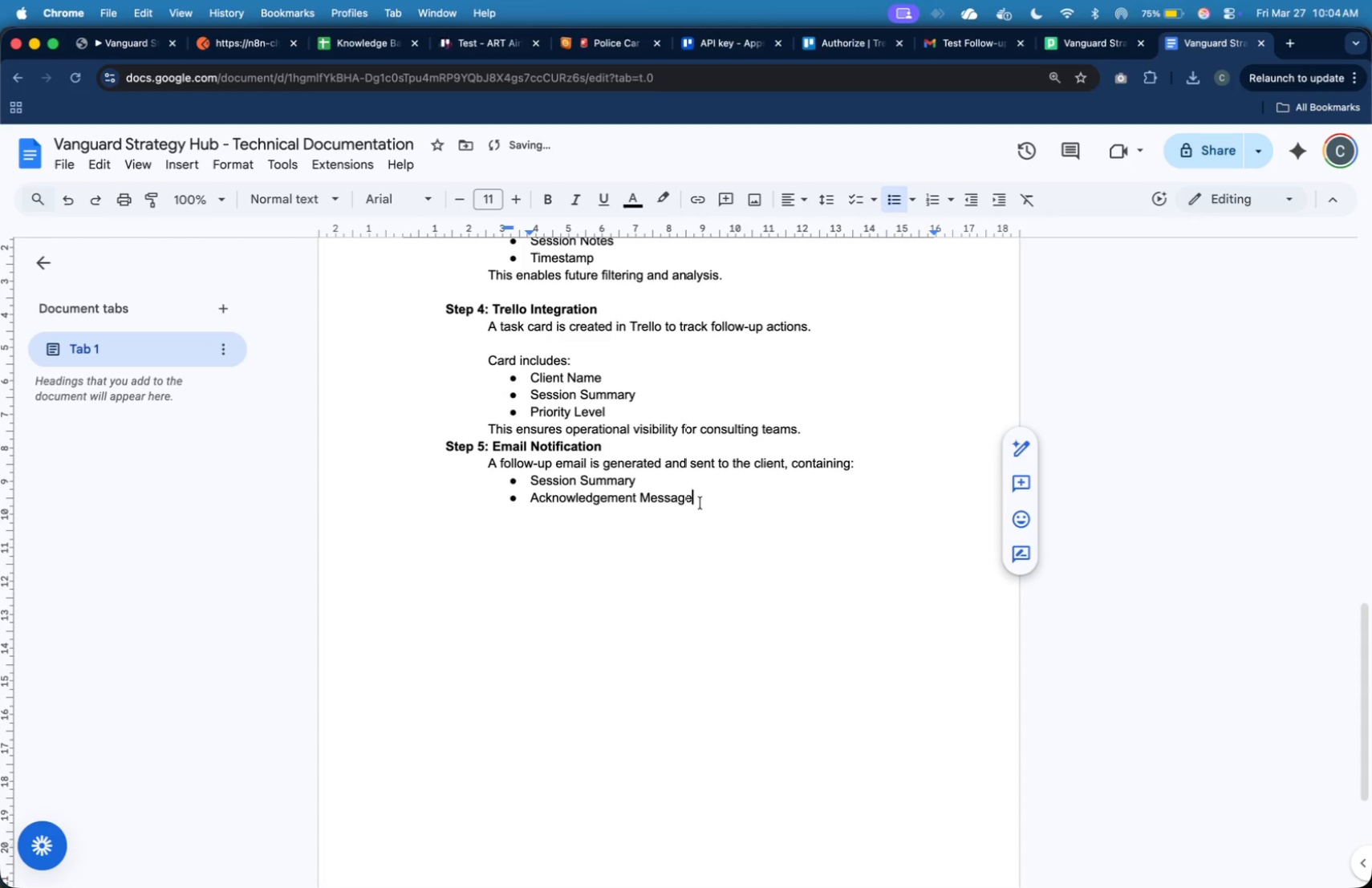 
key(Enter)
 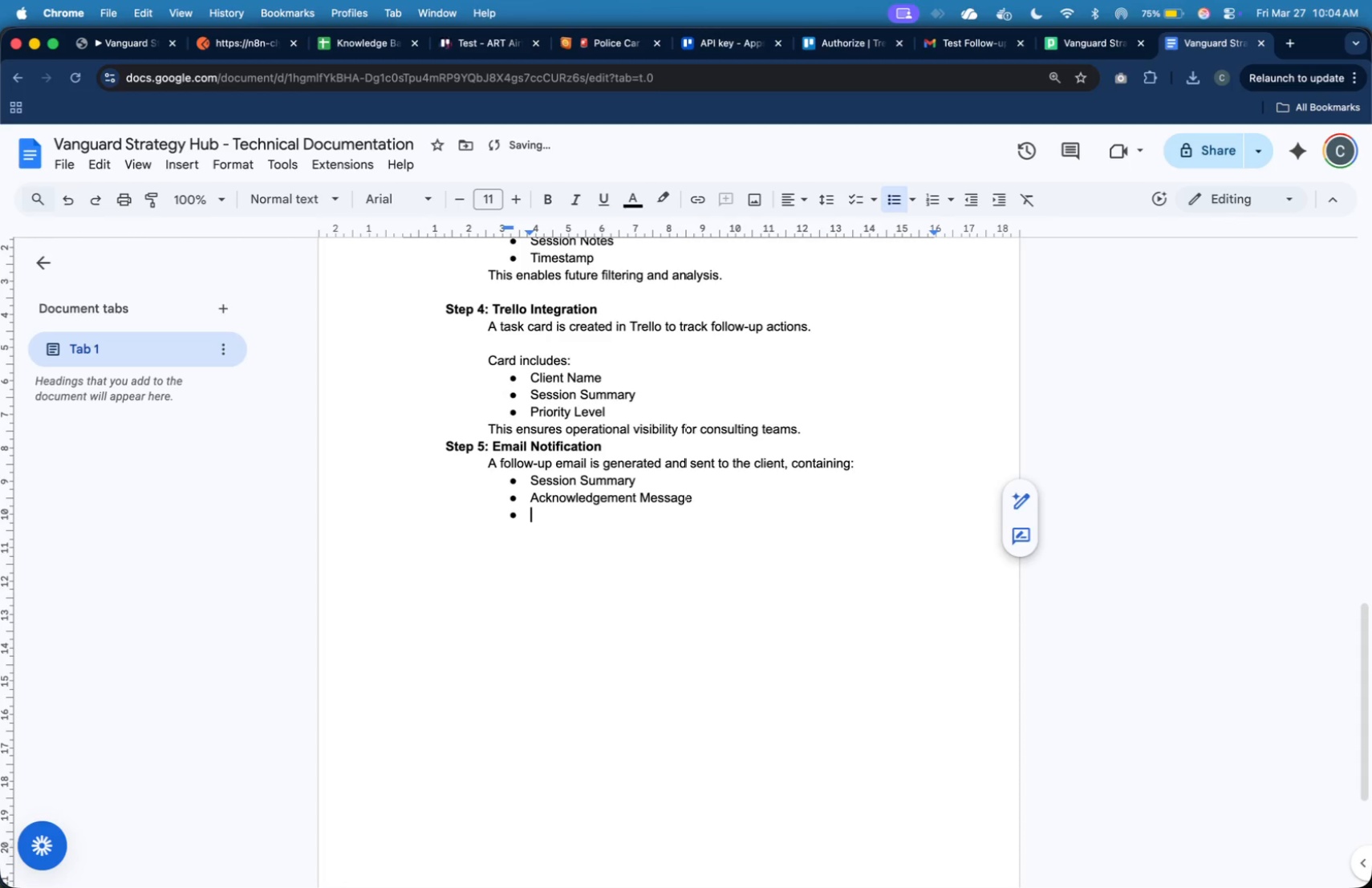 
key(Enter)
 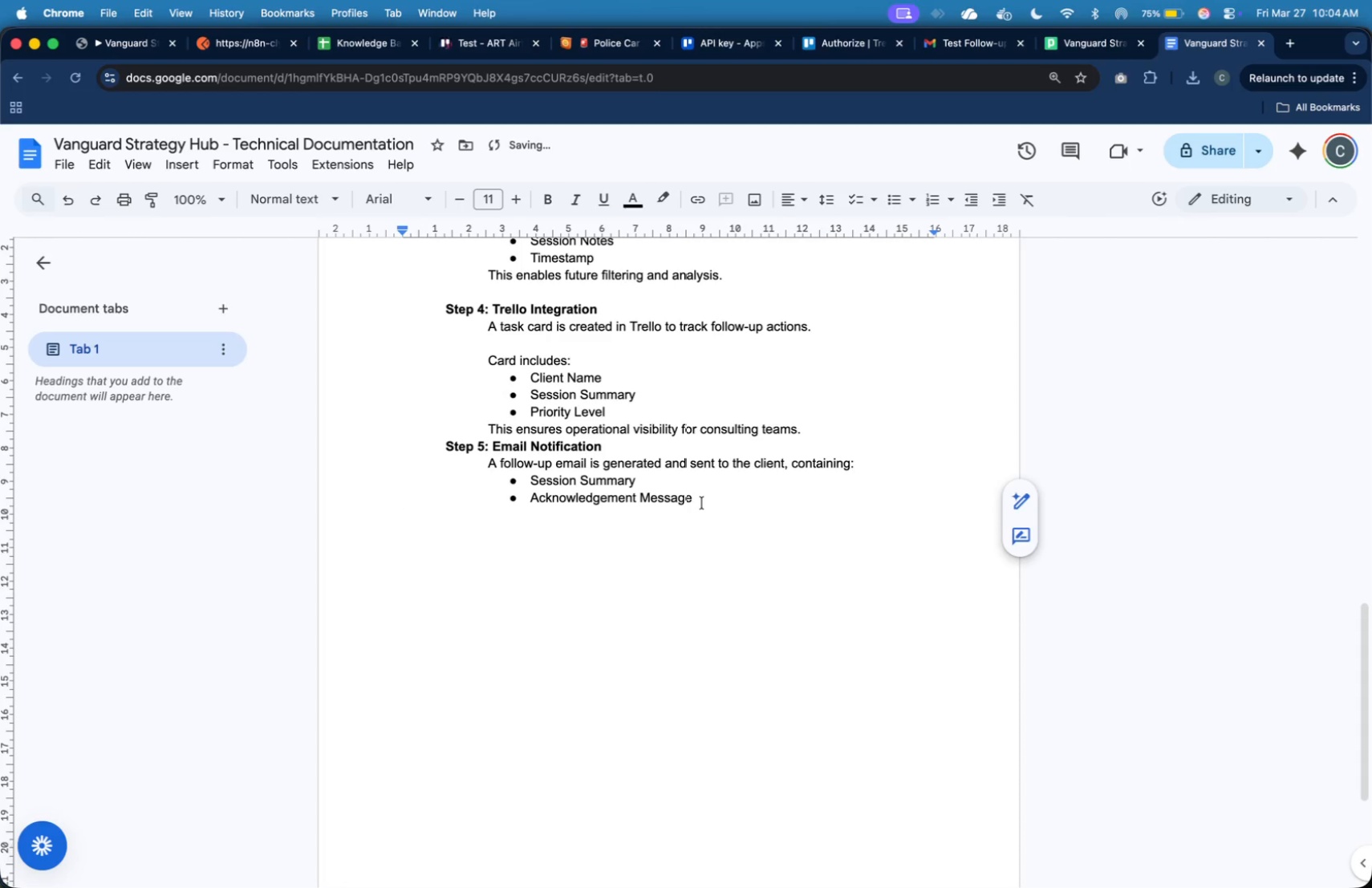 
key(Tab)
key(Tab)
type(This establishes a communication loop.)
 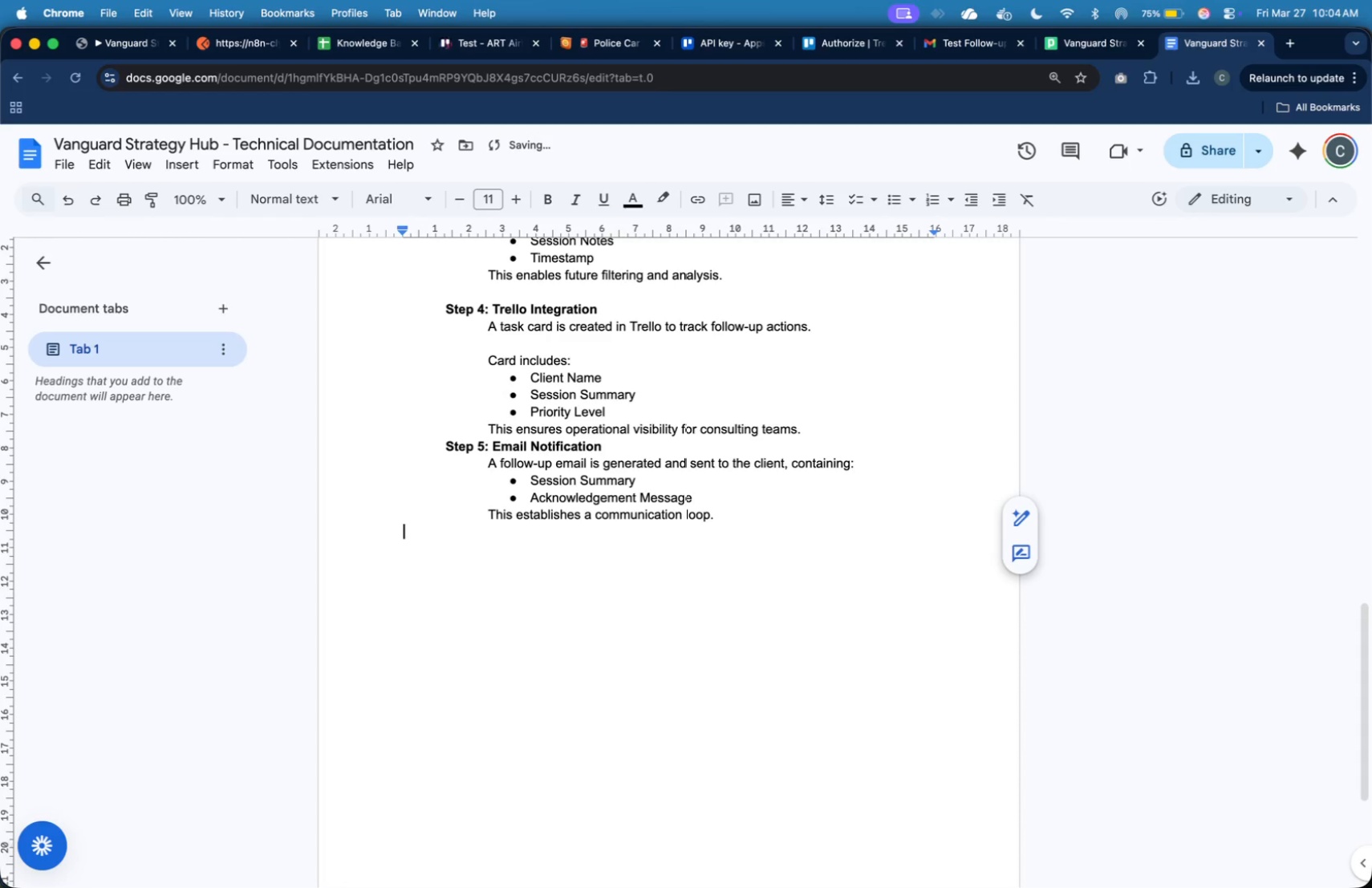 
 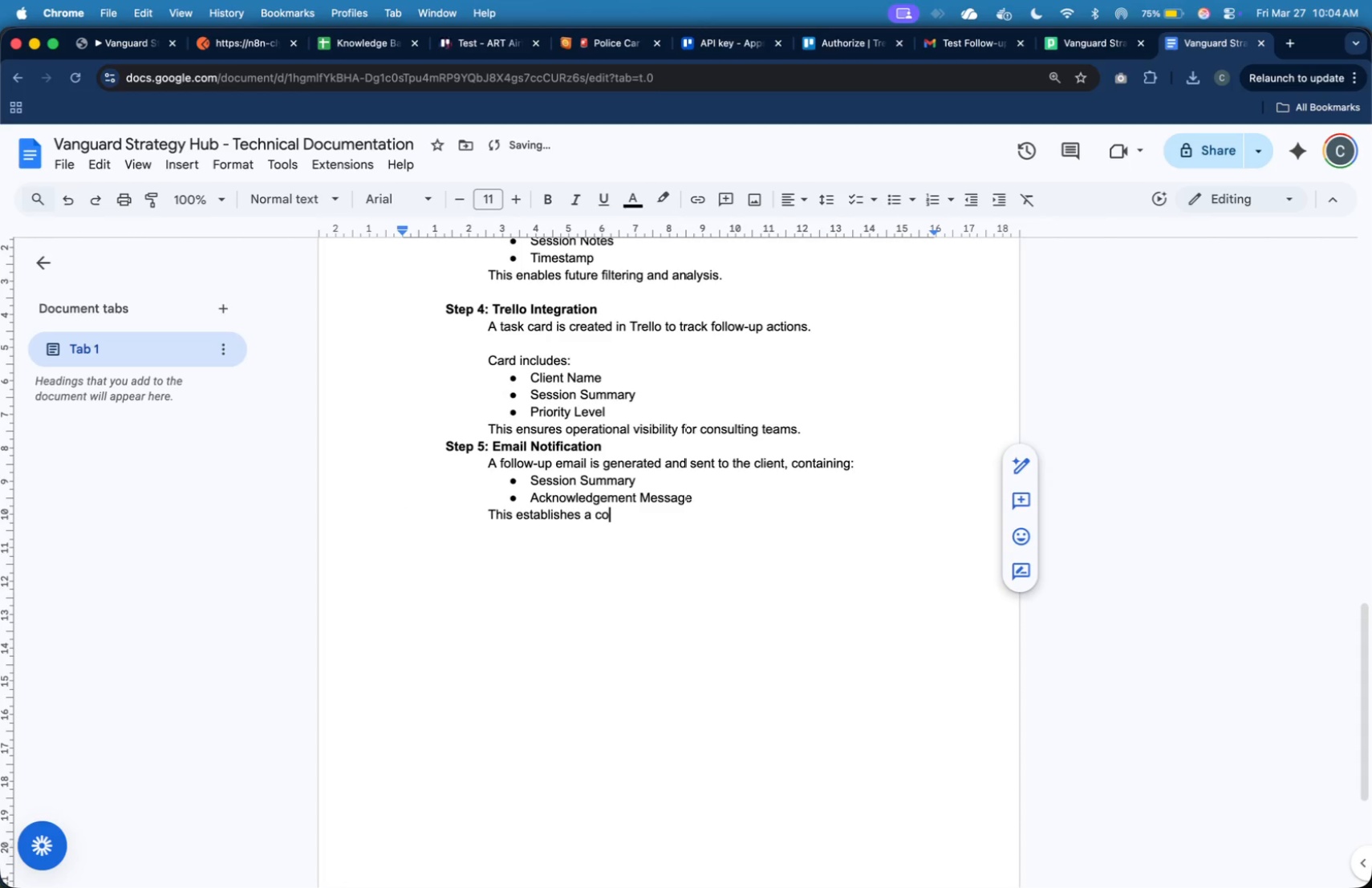 
key(Enter)
 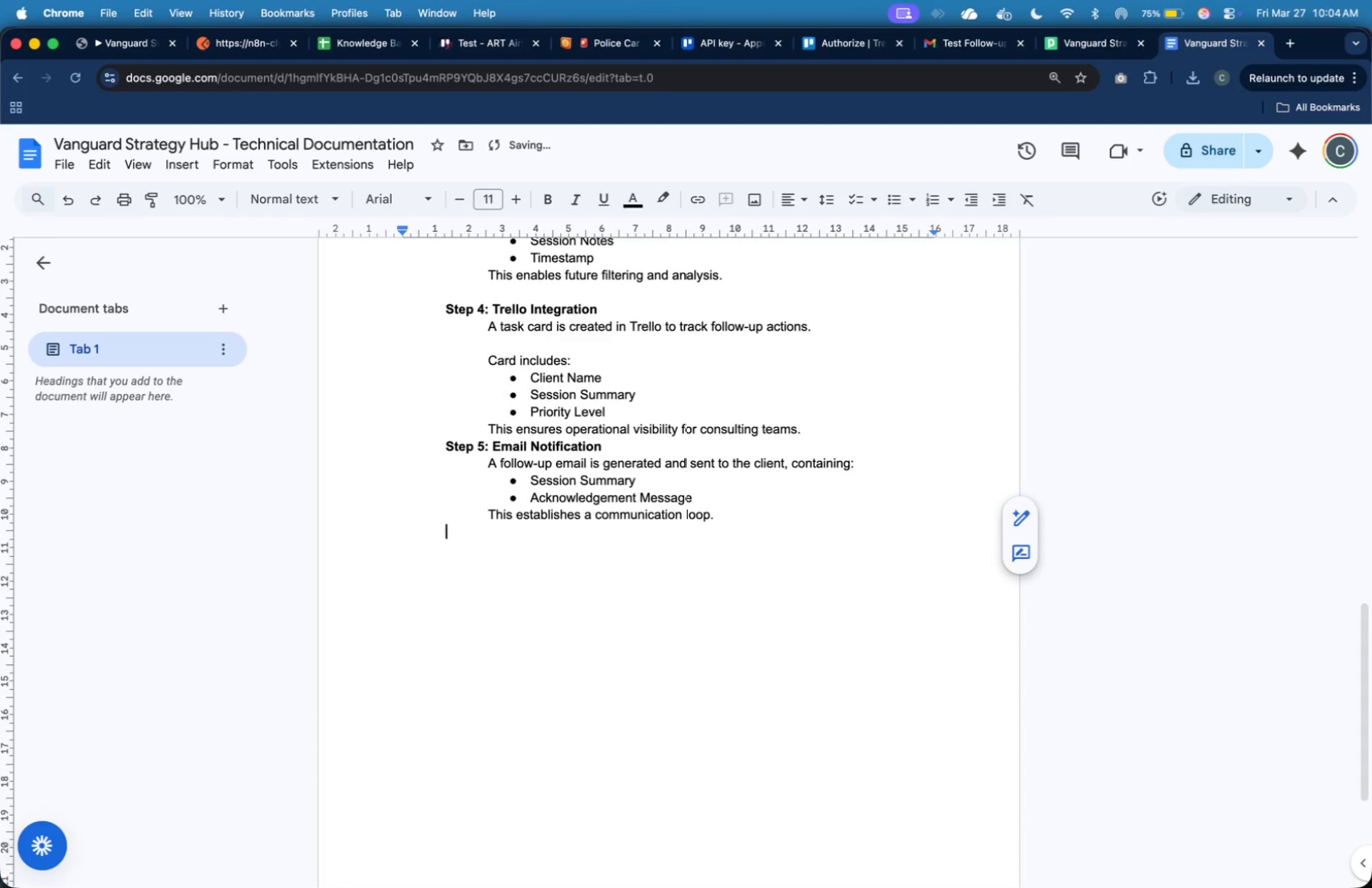 
key(Tab)
 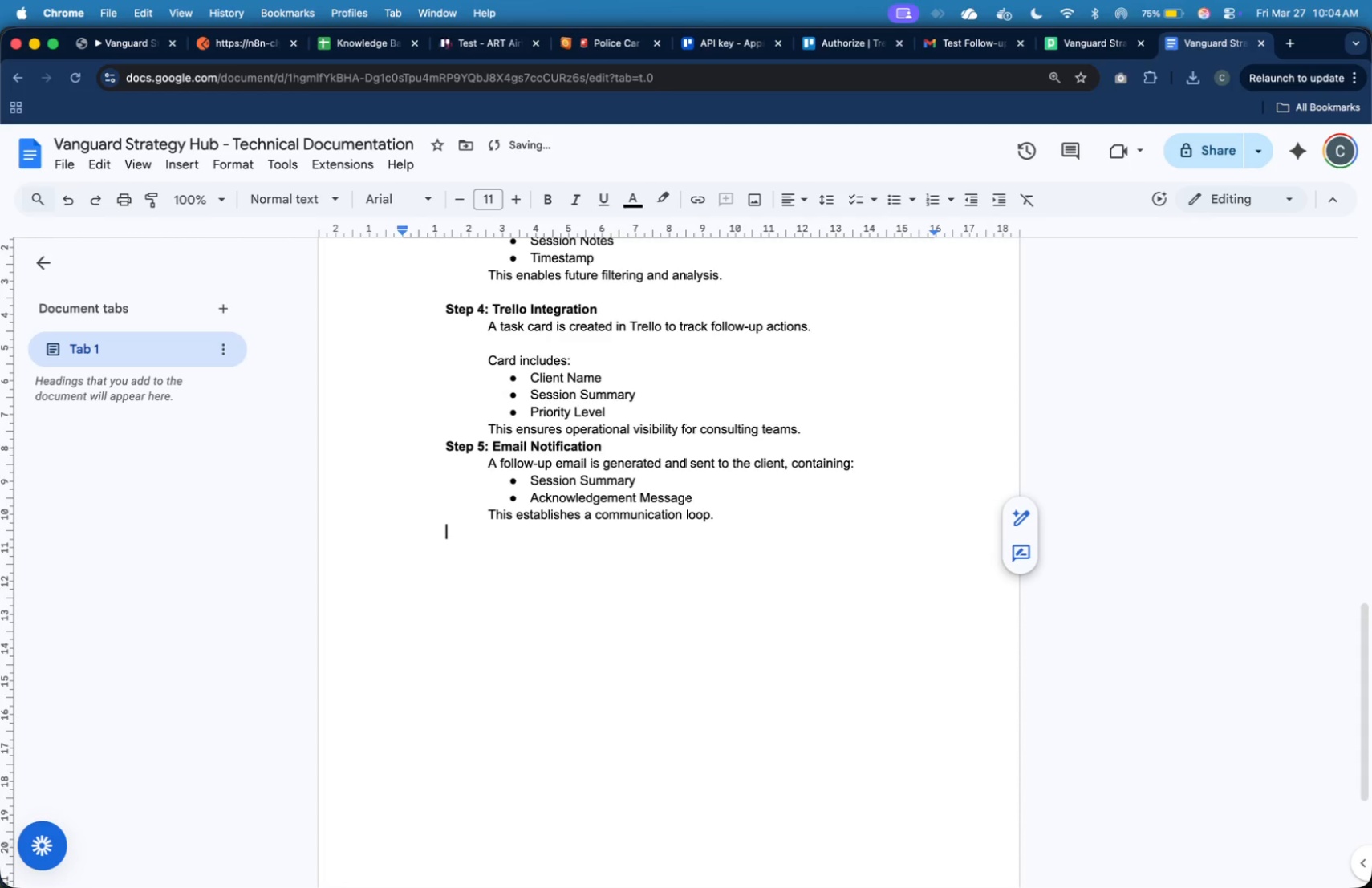 
key(Shift+ShiftLeft)
 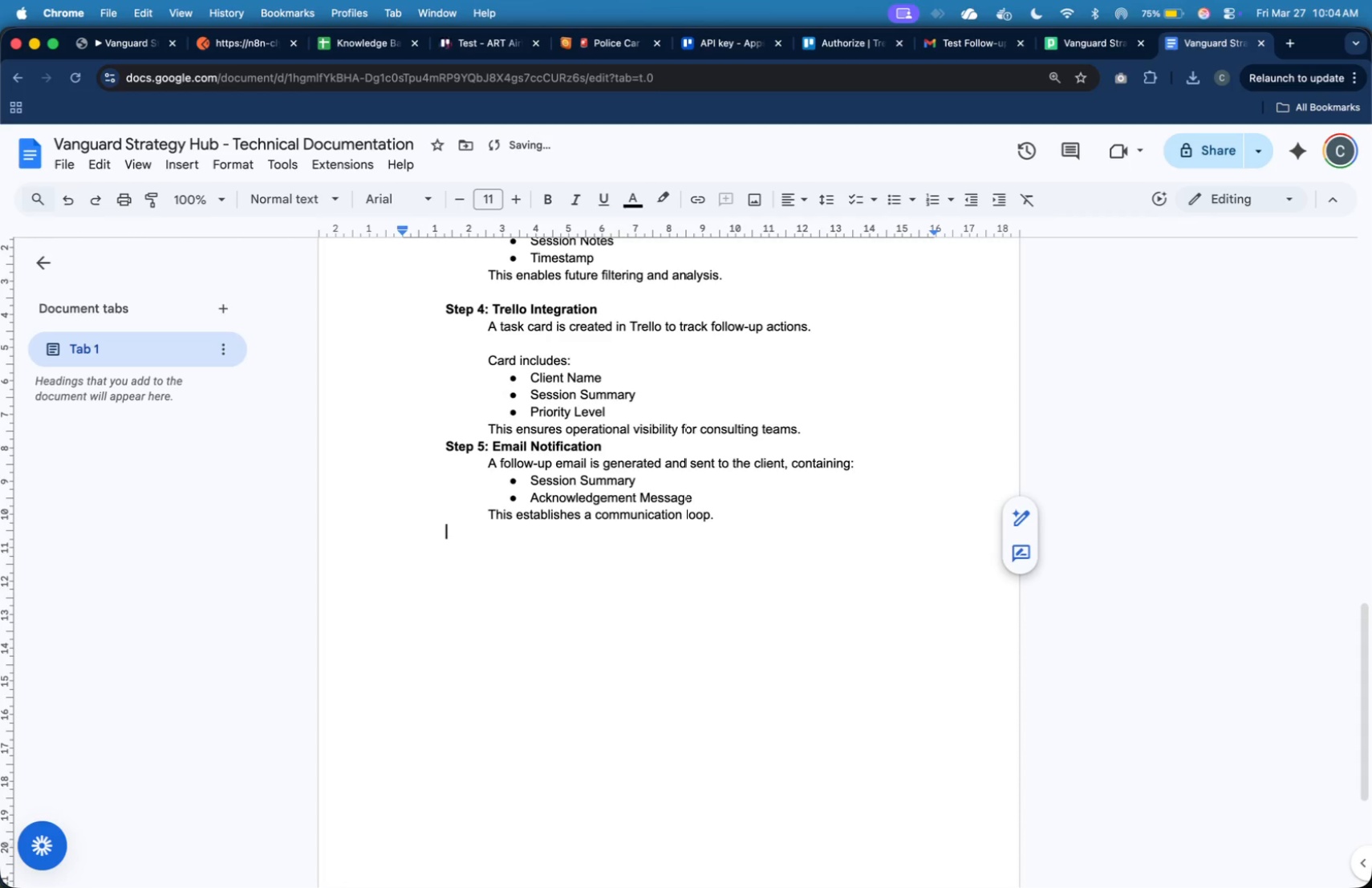 
key(Meta+CommandLeft)
 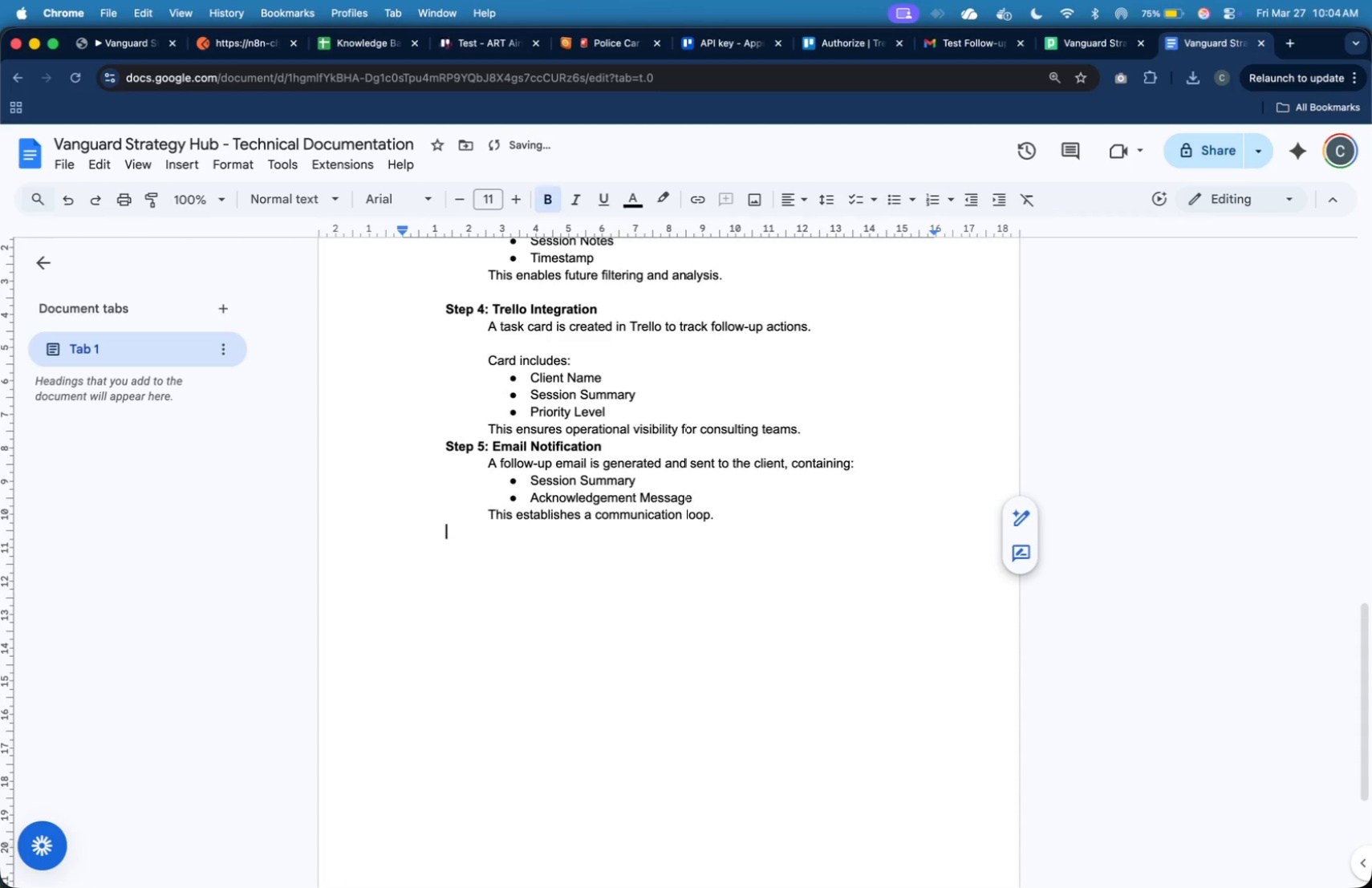 
key(Meta+B)
 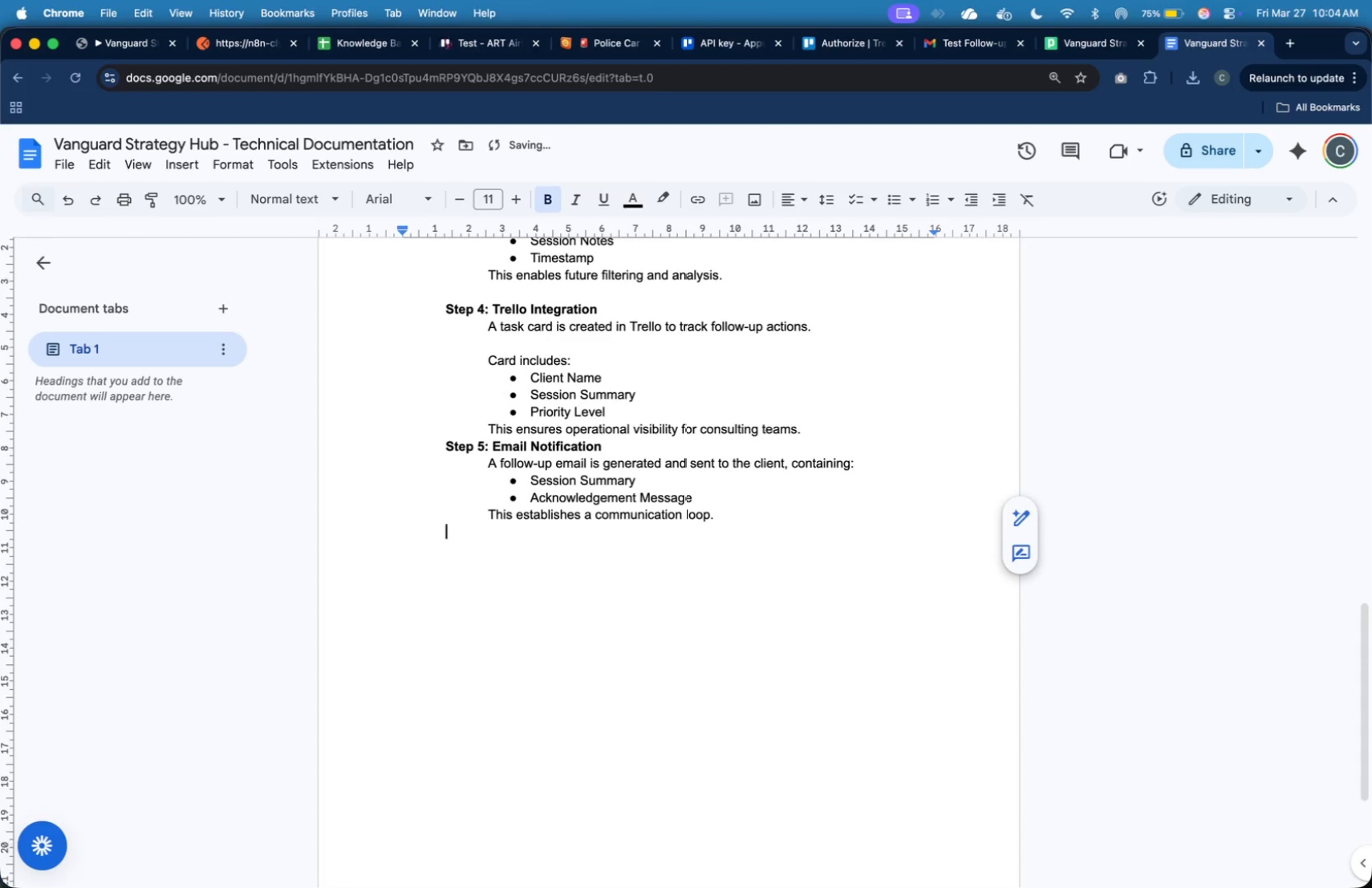 
type(Step 6: Mock SMS Alert ())
 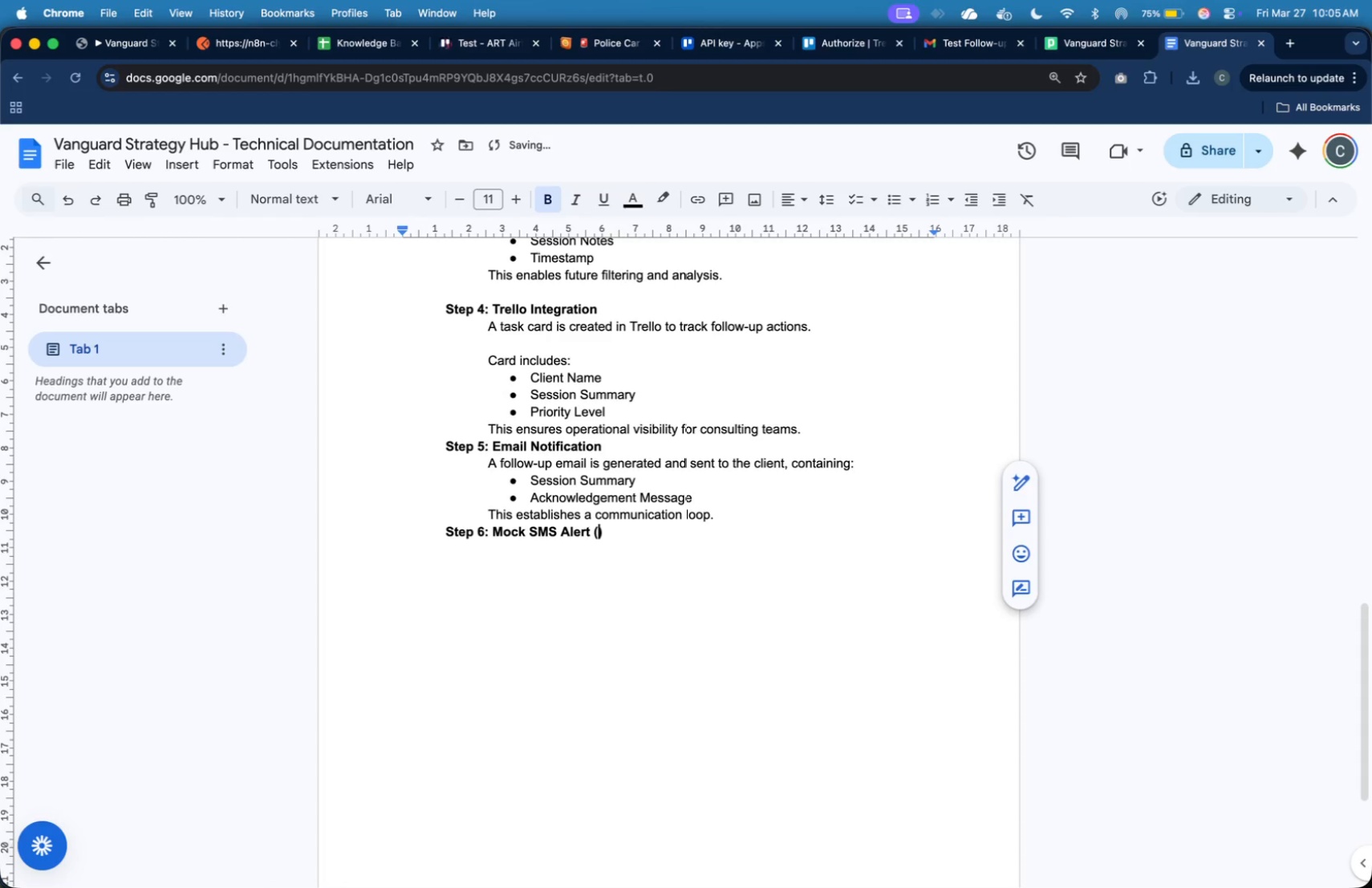 
key(ArrowLeft)
 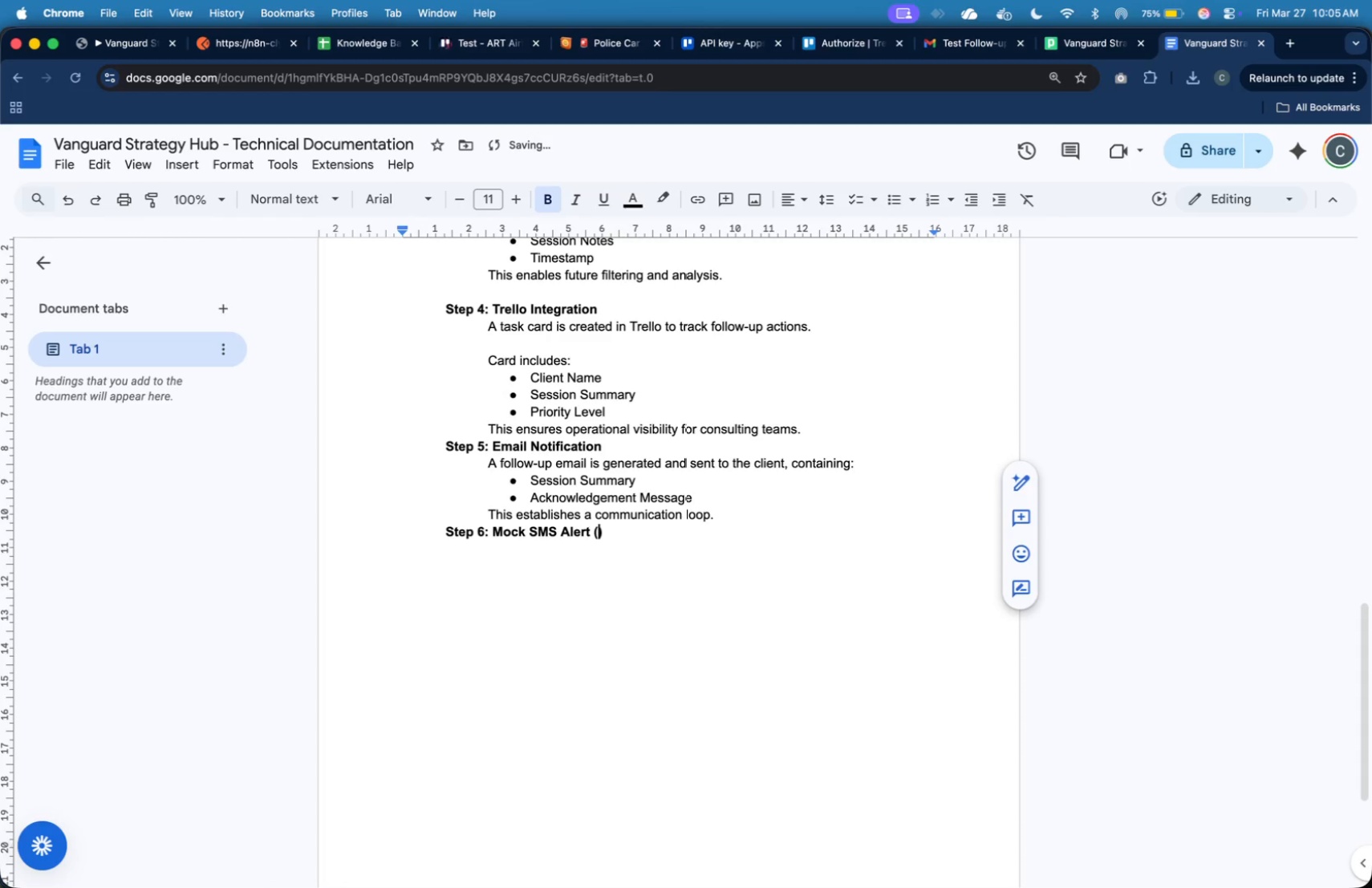 
type(Piepdream)
 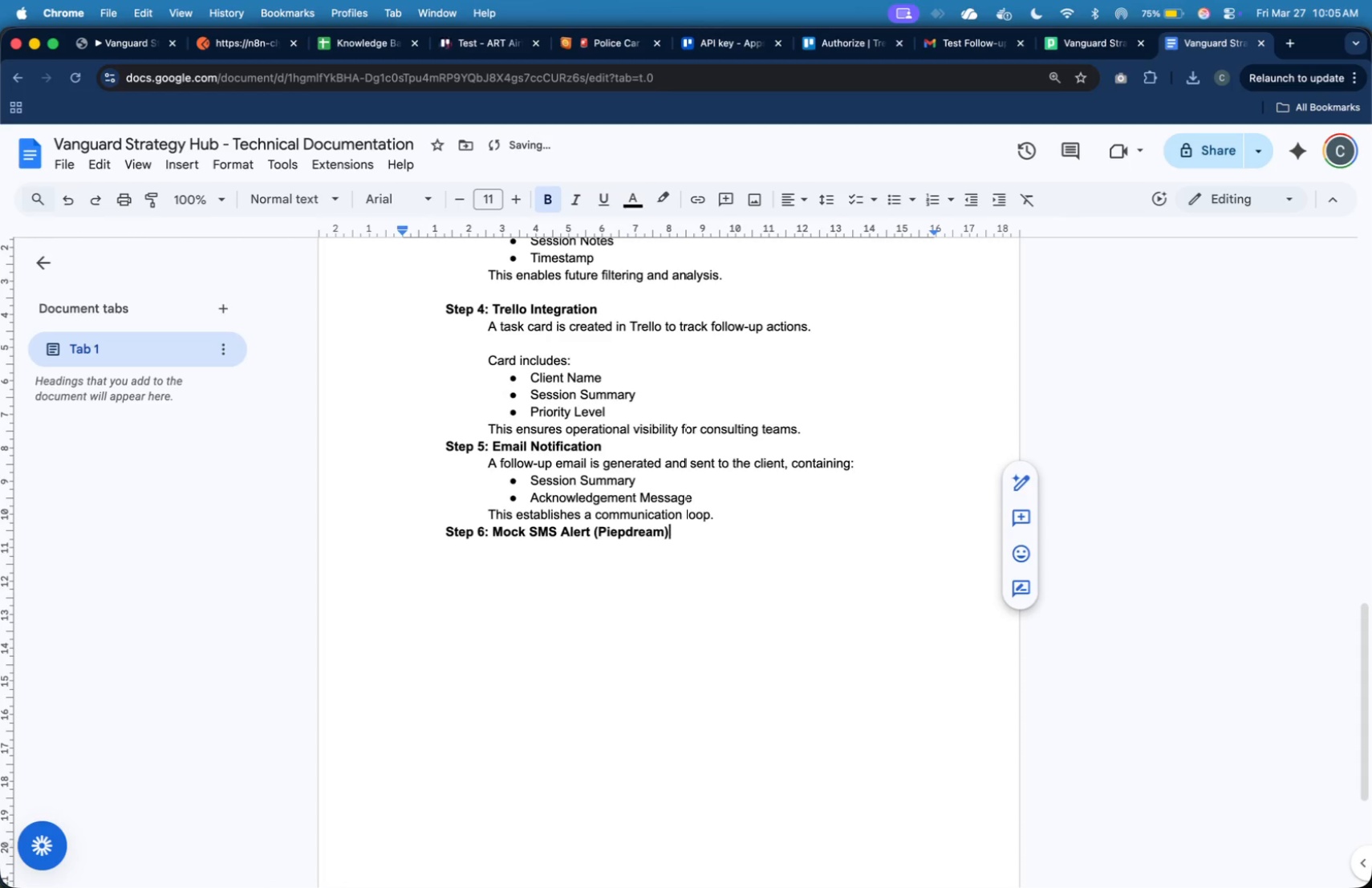 
key(ArrowRight)
 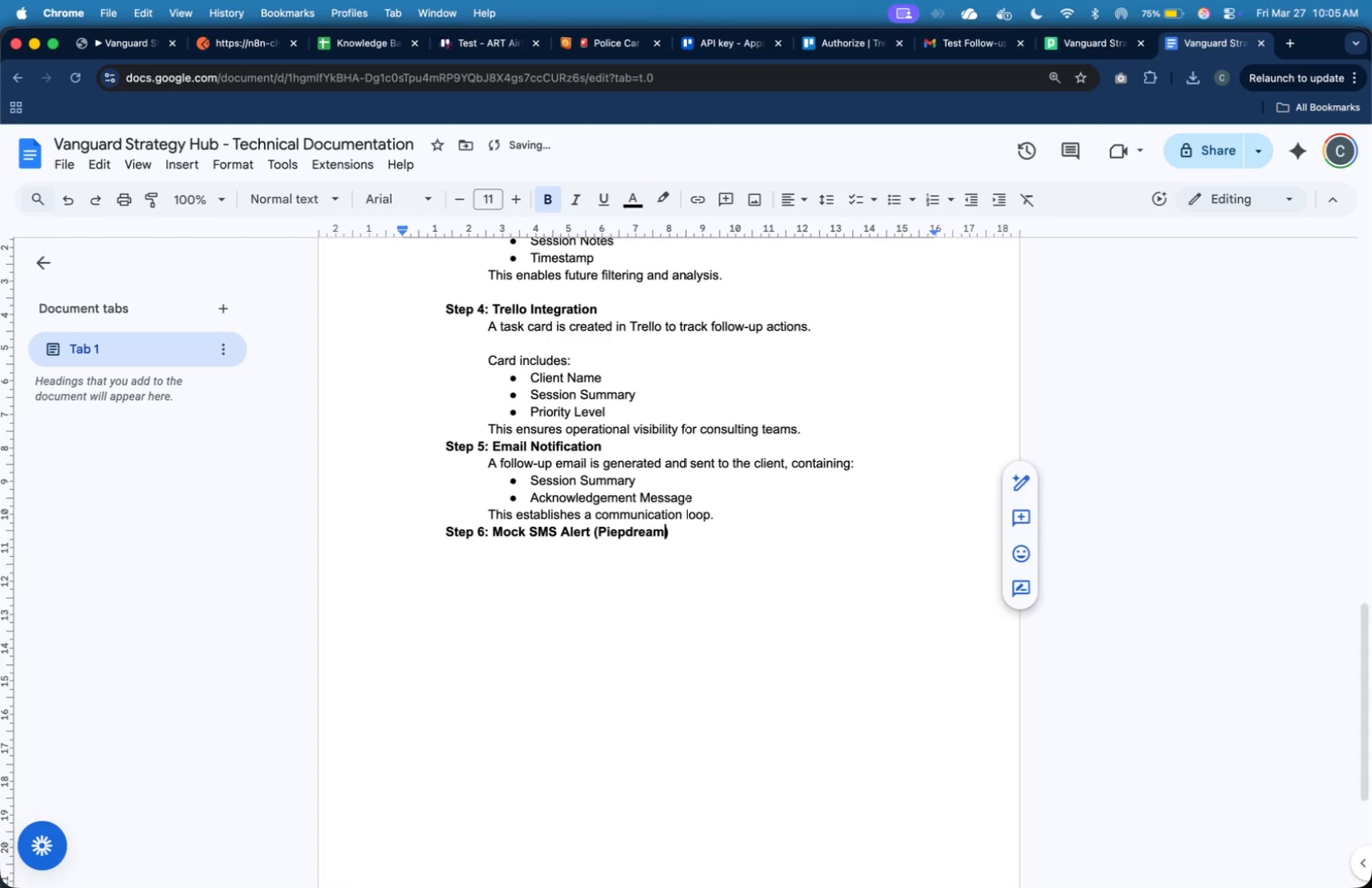 
key(ArrowLeft)
 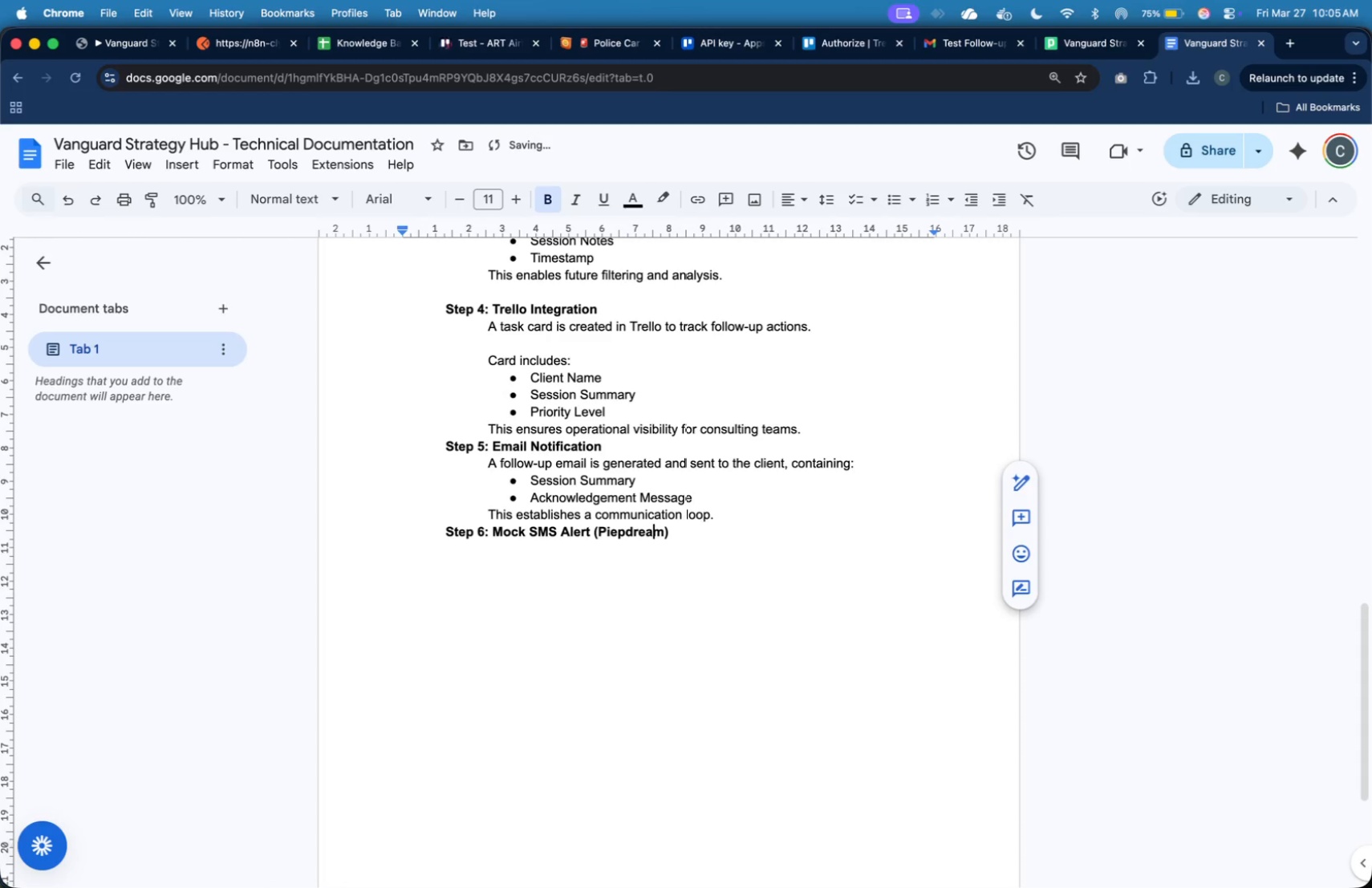 
key(ArrowLeft)
 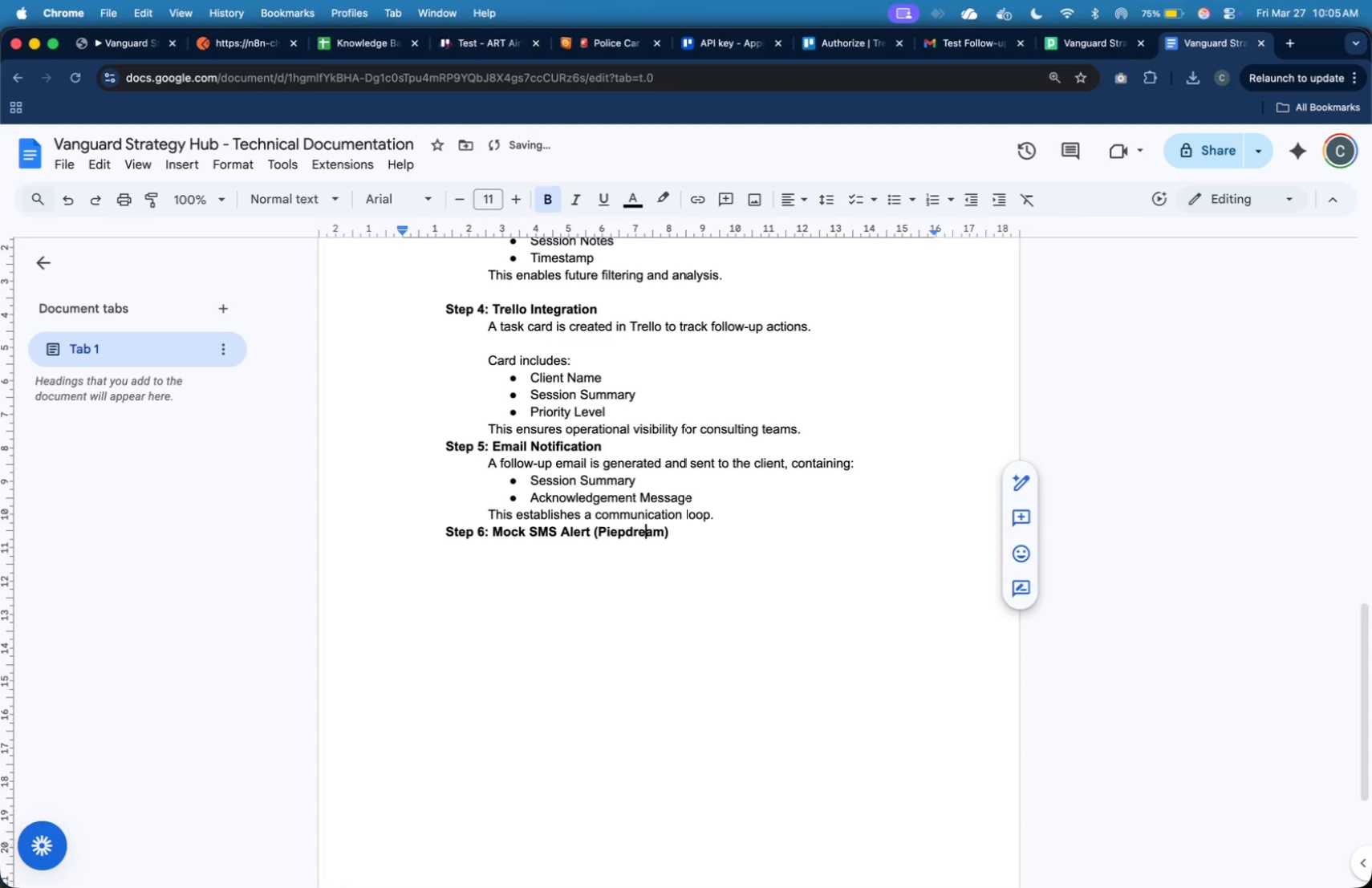 
hold_key(key=ArrowLeft, duration=0.7)
 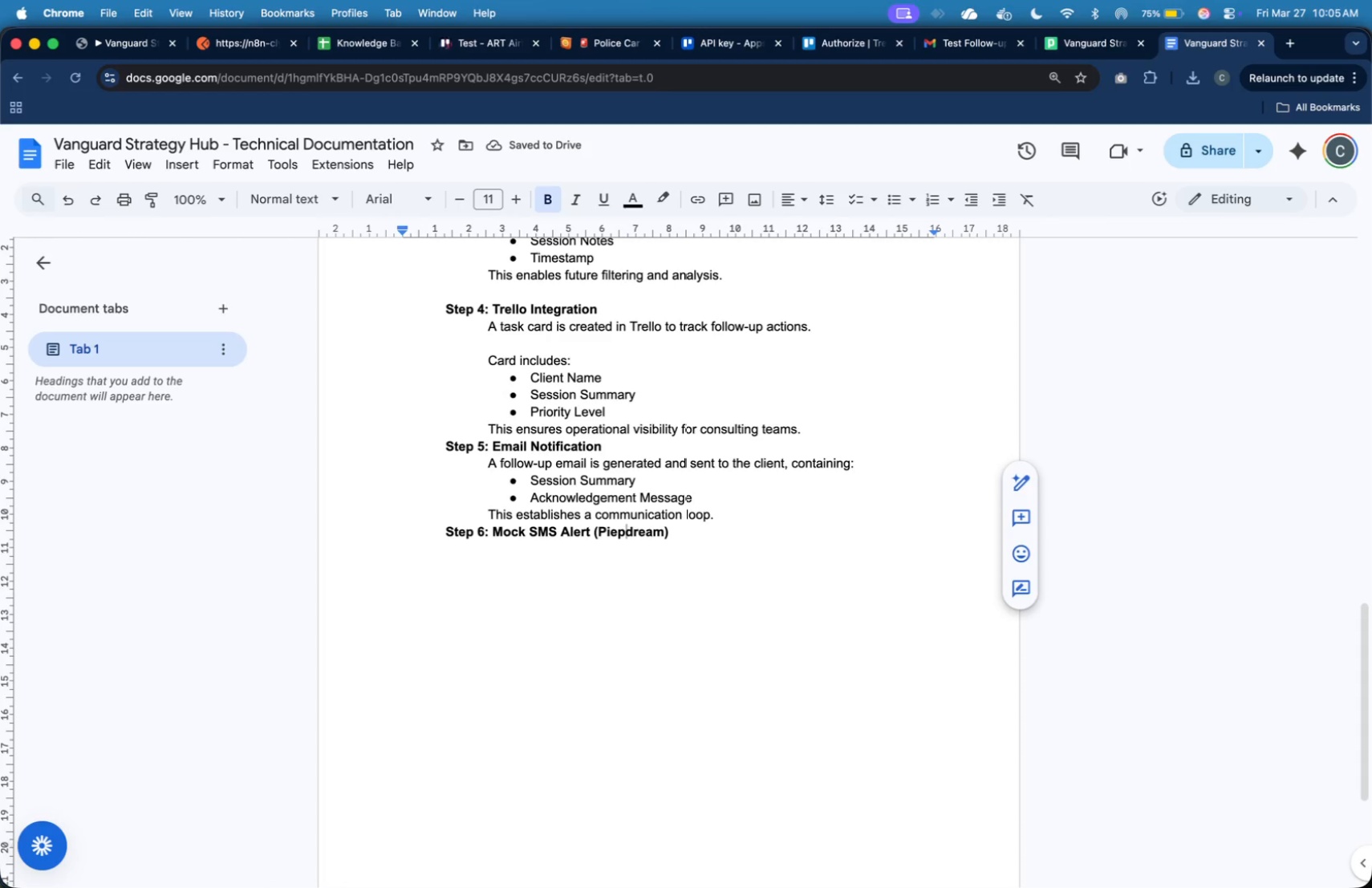 
key(Backspace)
key(Backspace)
type(pe)
 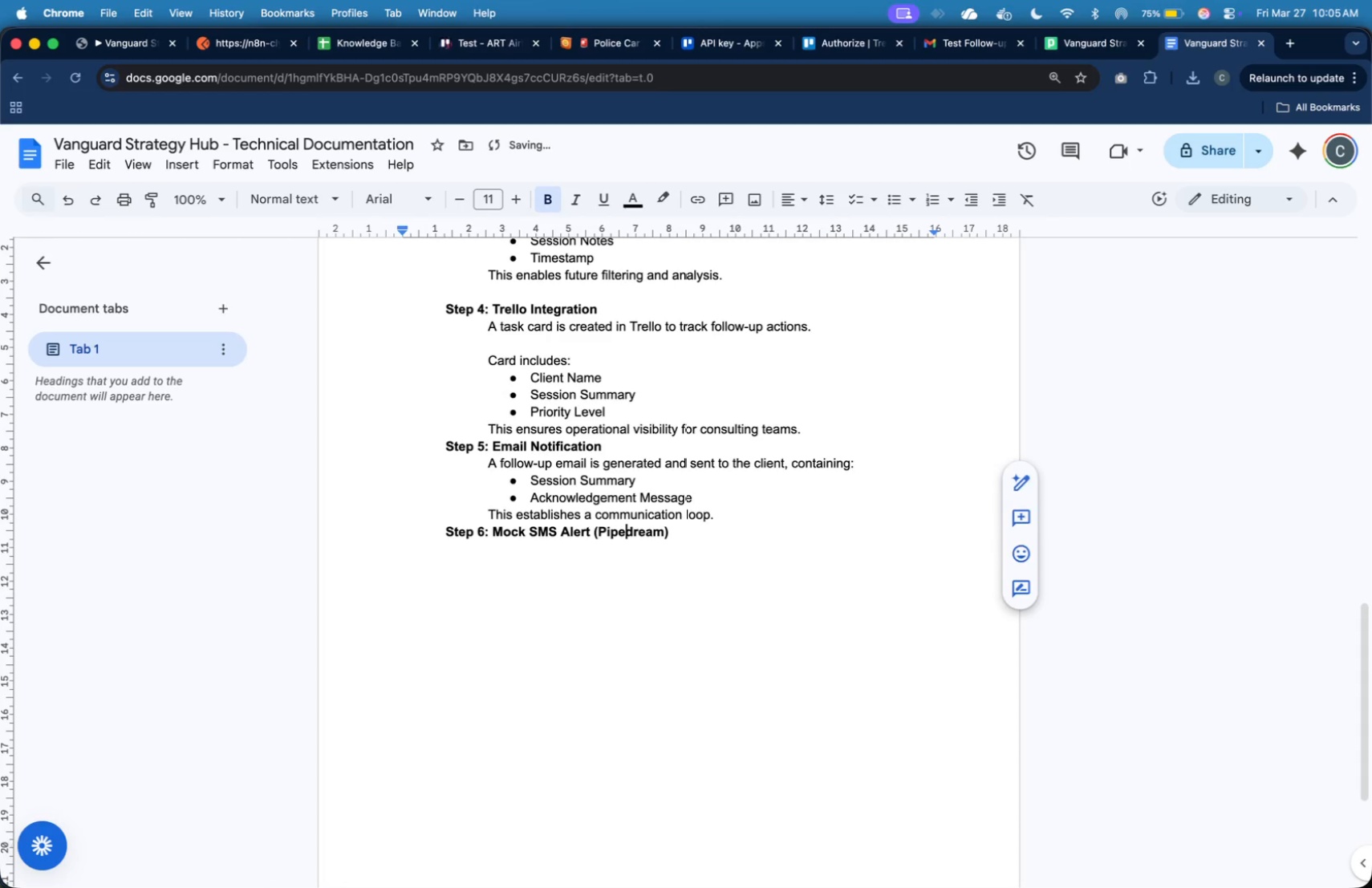 
key(ArrowDown)
 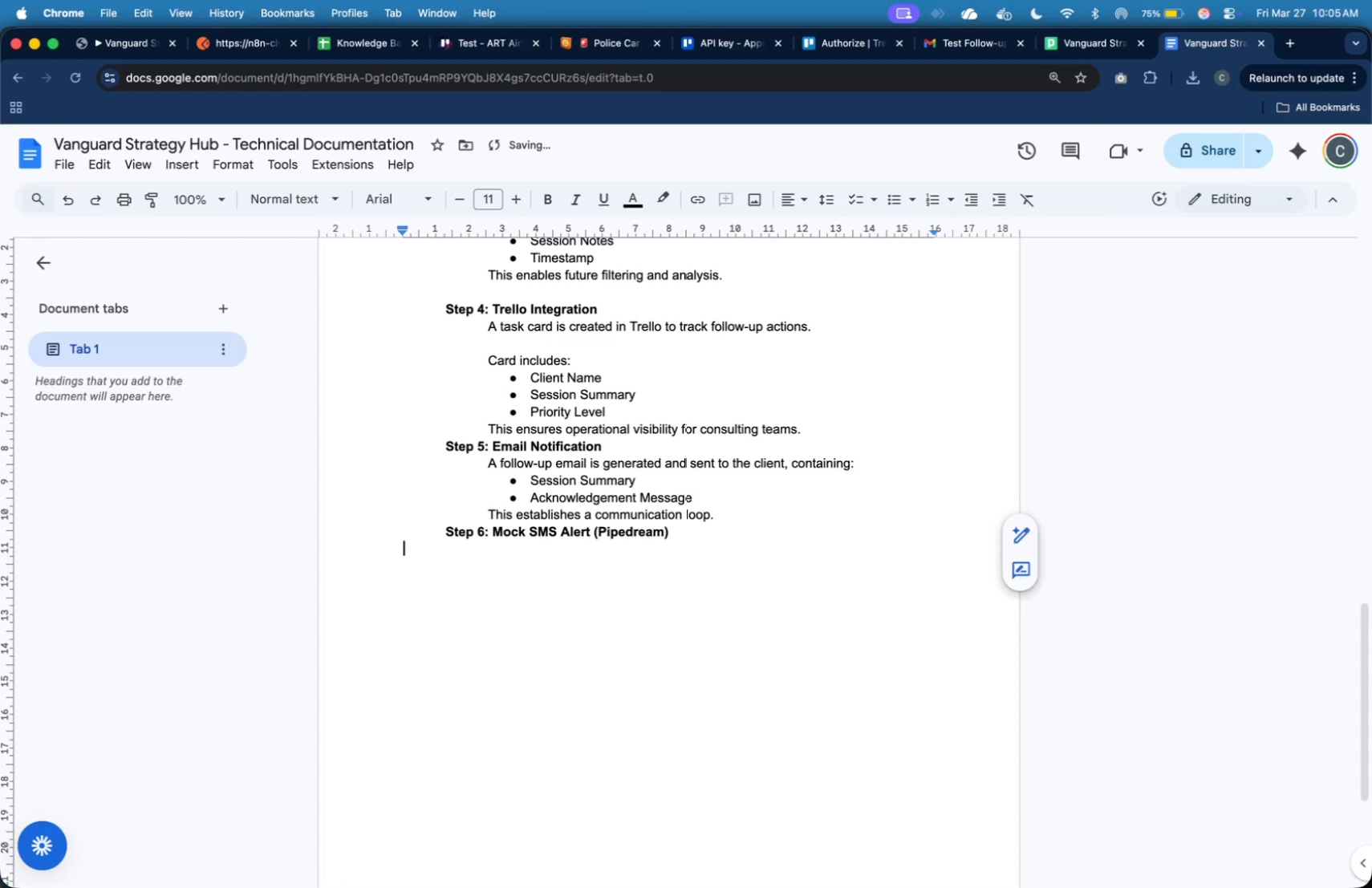 
key(Backspace)
 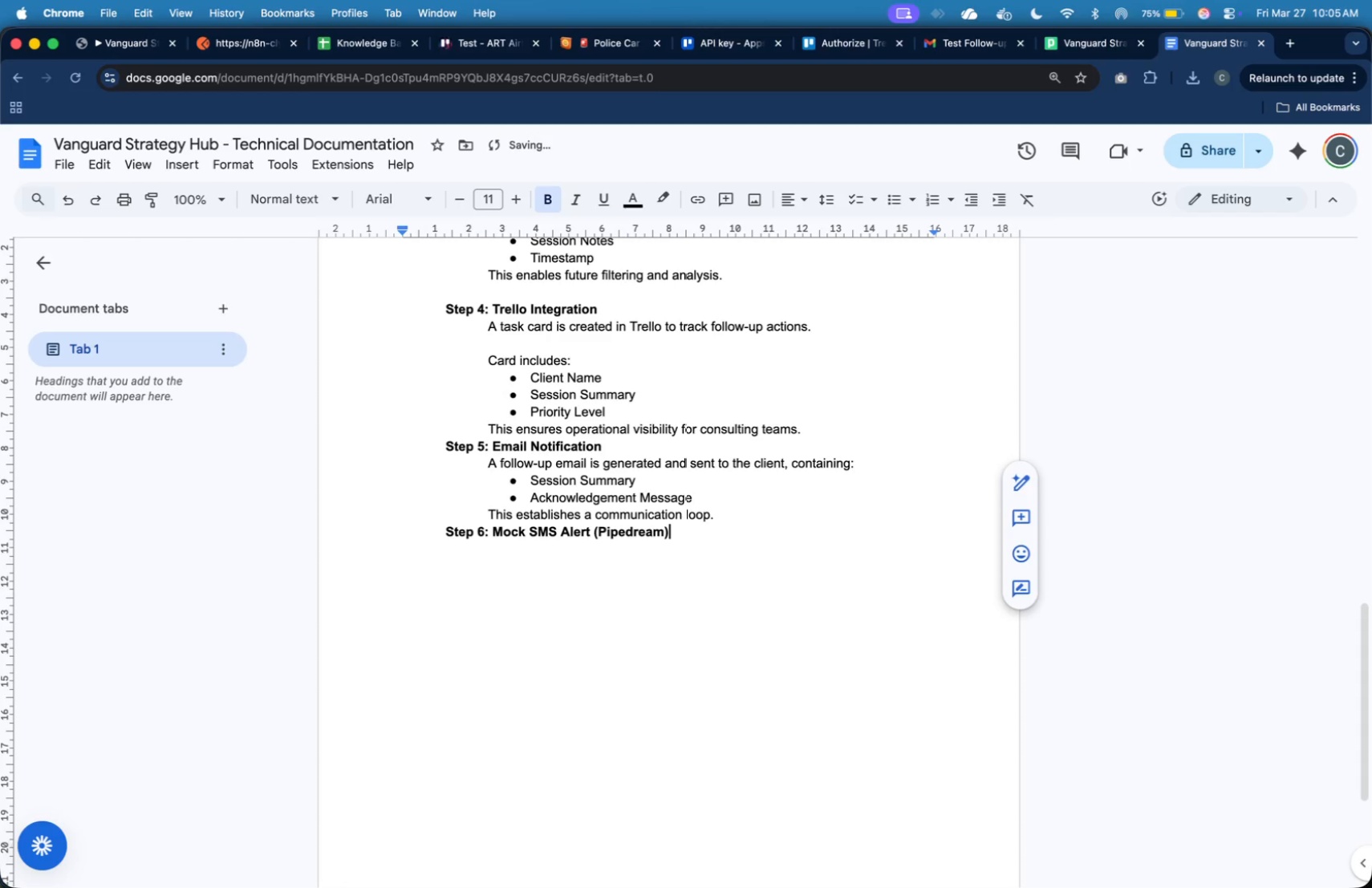 
key(Enter)
 